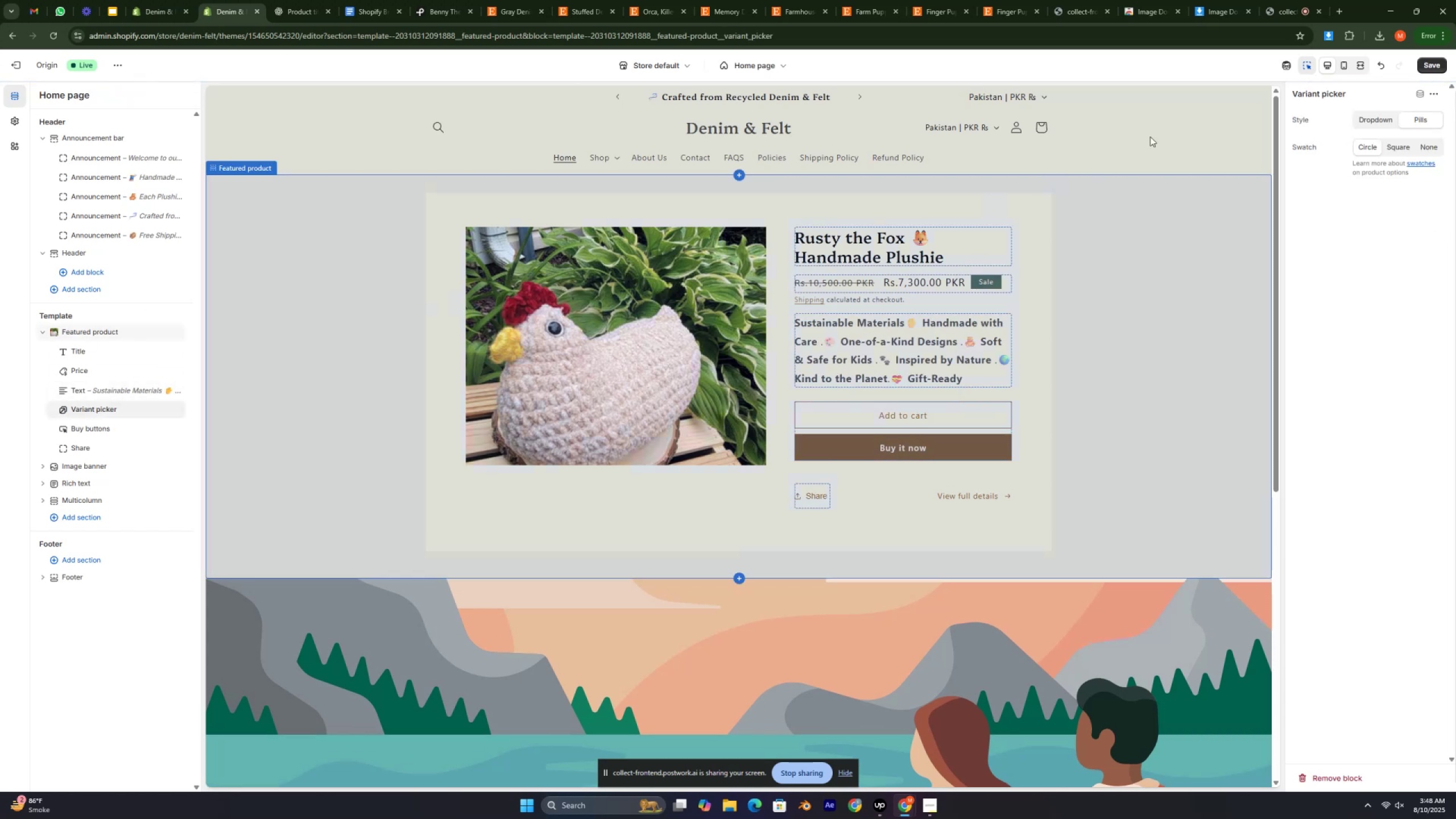 
left_click_drag(start_coordinate=[1378, 121], to_coordinate=[1381, 120])
 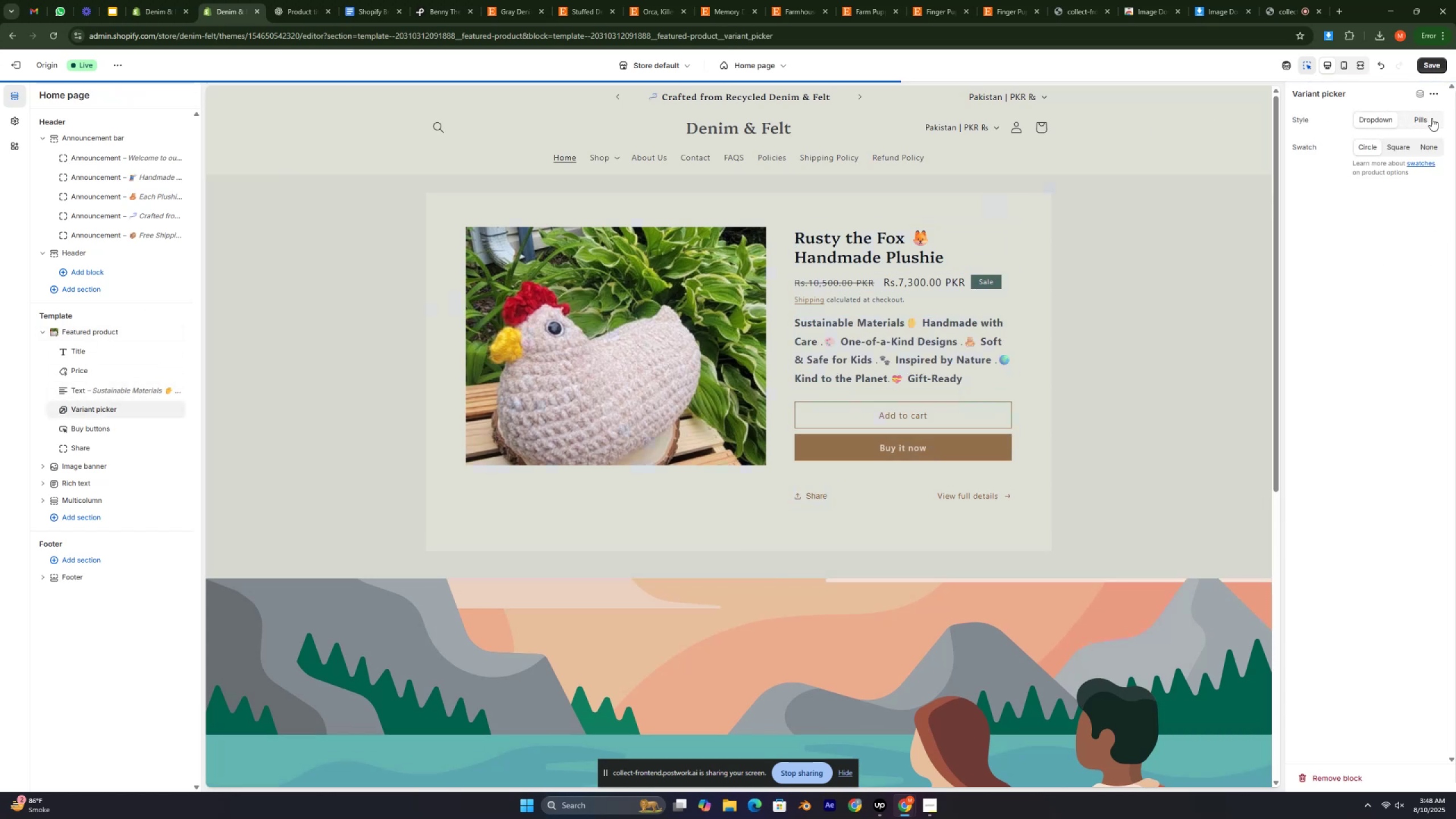 
left_click([1432, 118])
 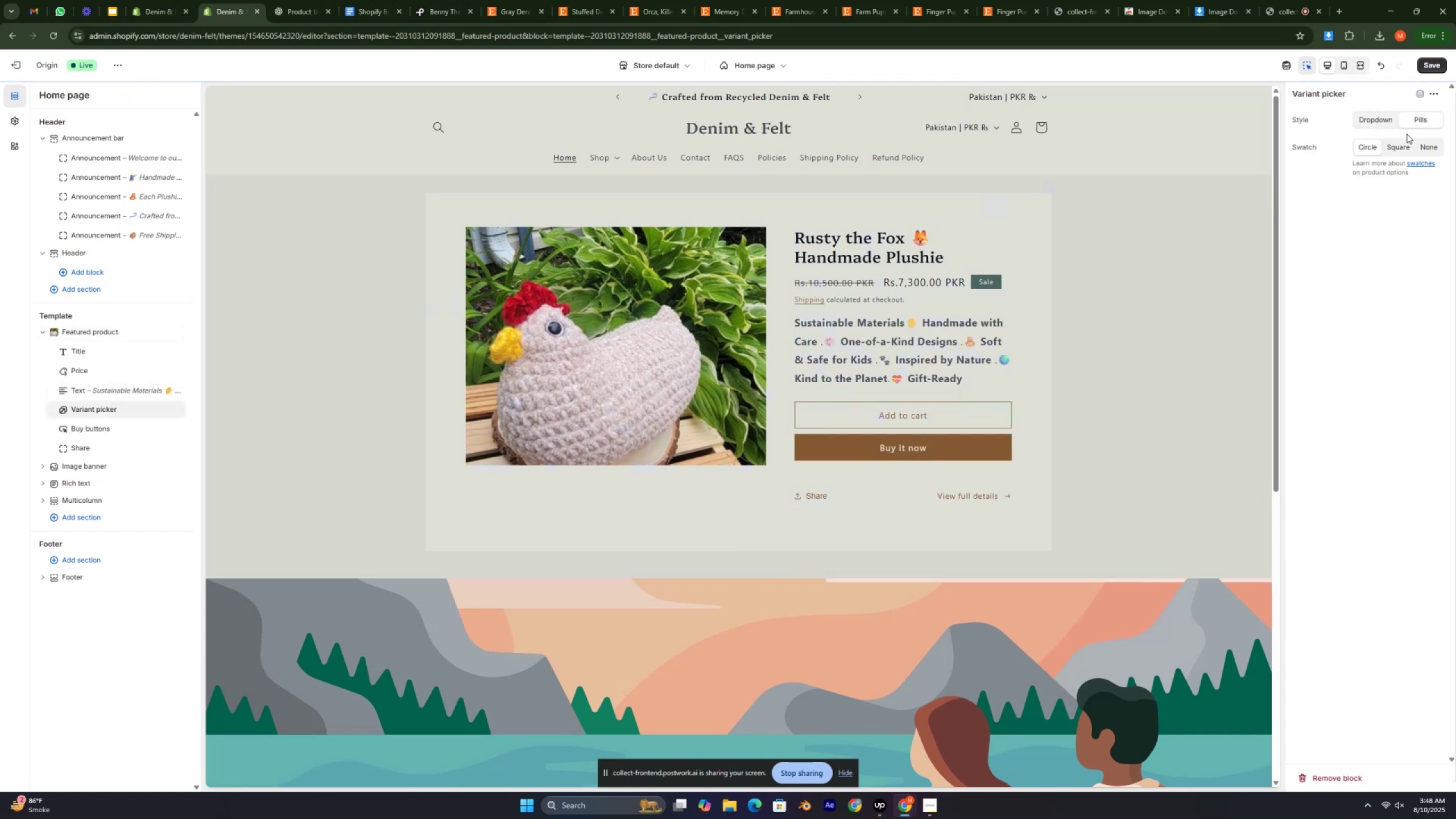 
left_click([1385, 141])
 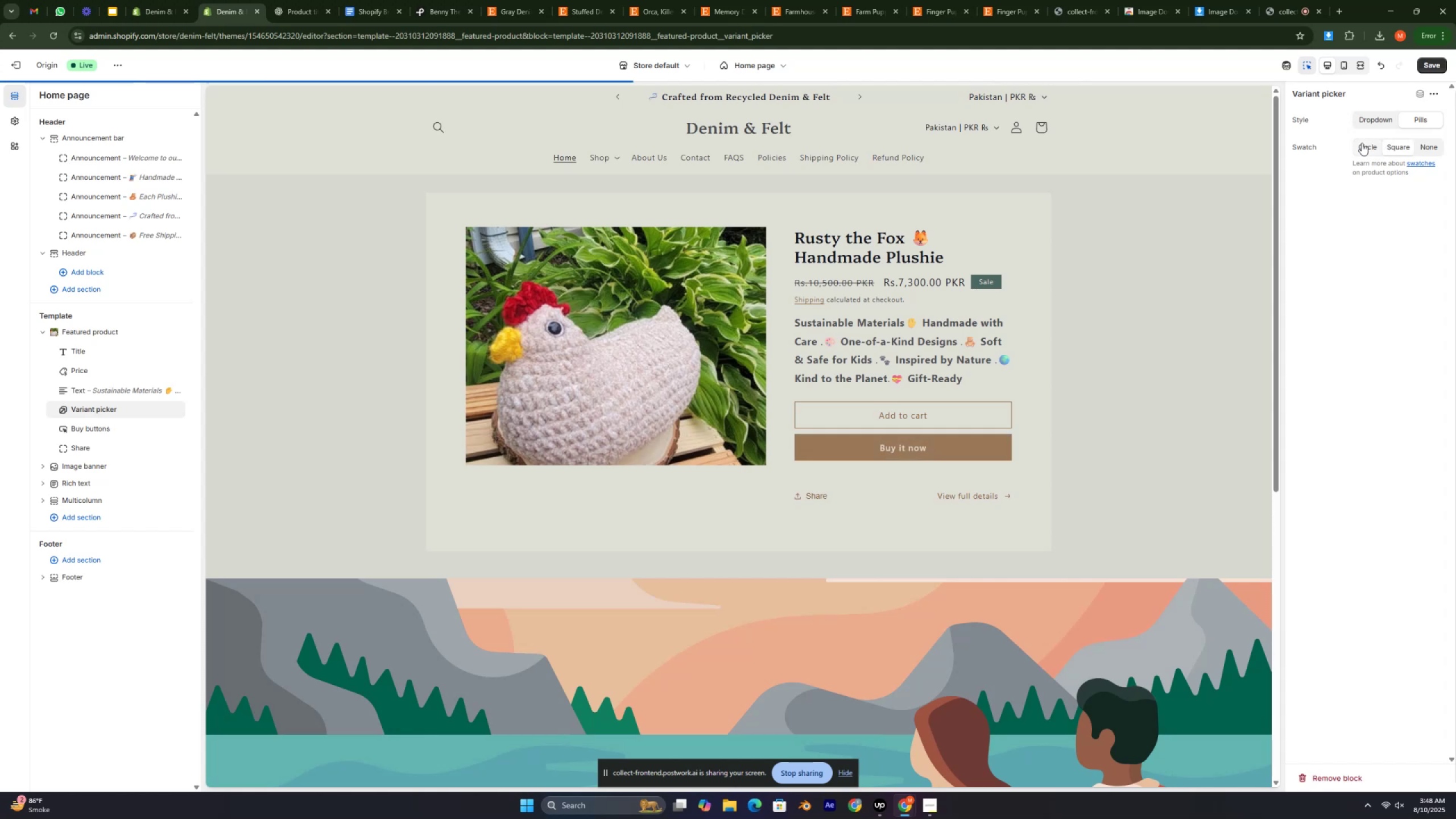 
left_click([1362, 143])
 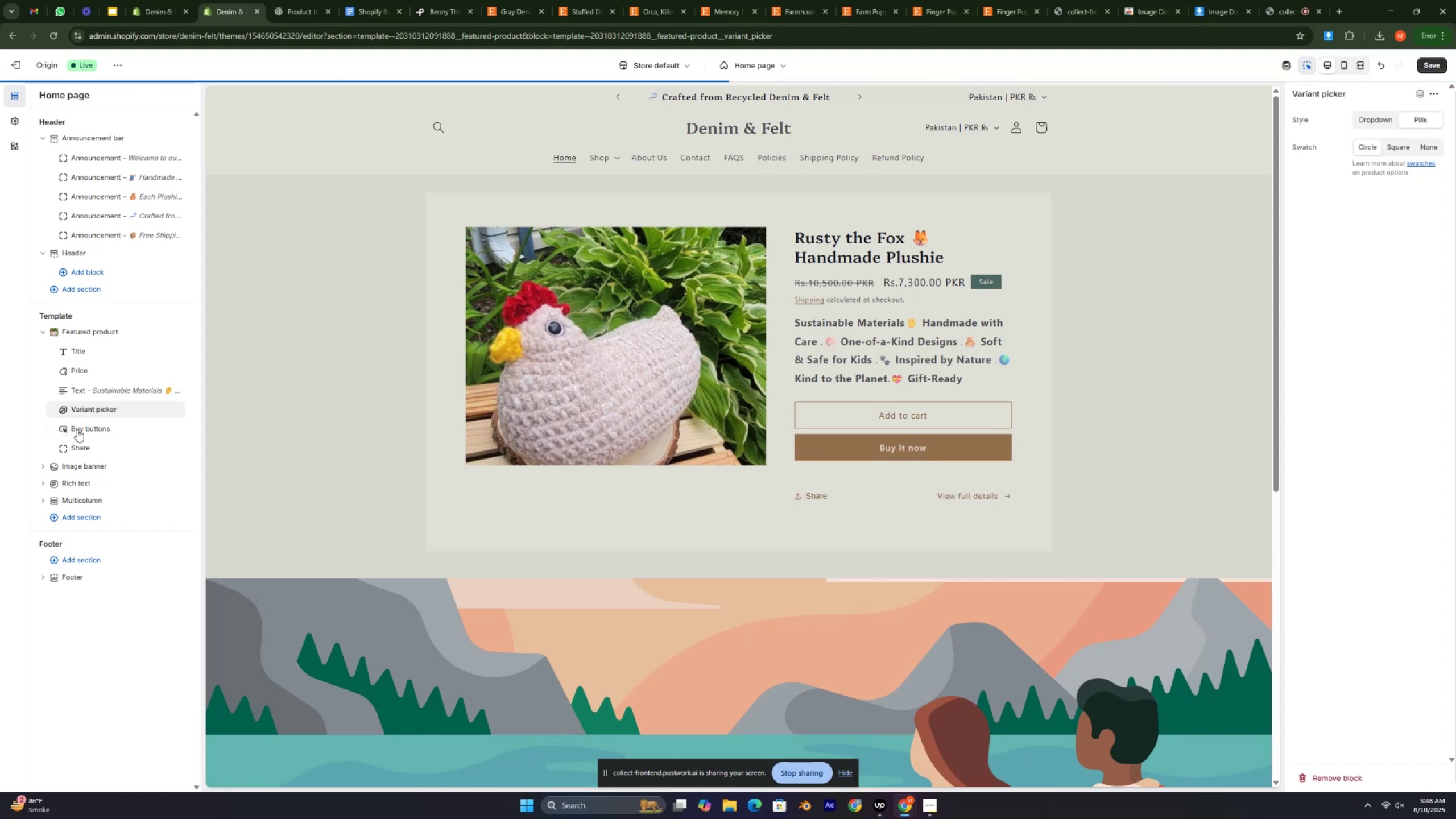 
left_click([84, 427])
 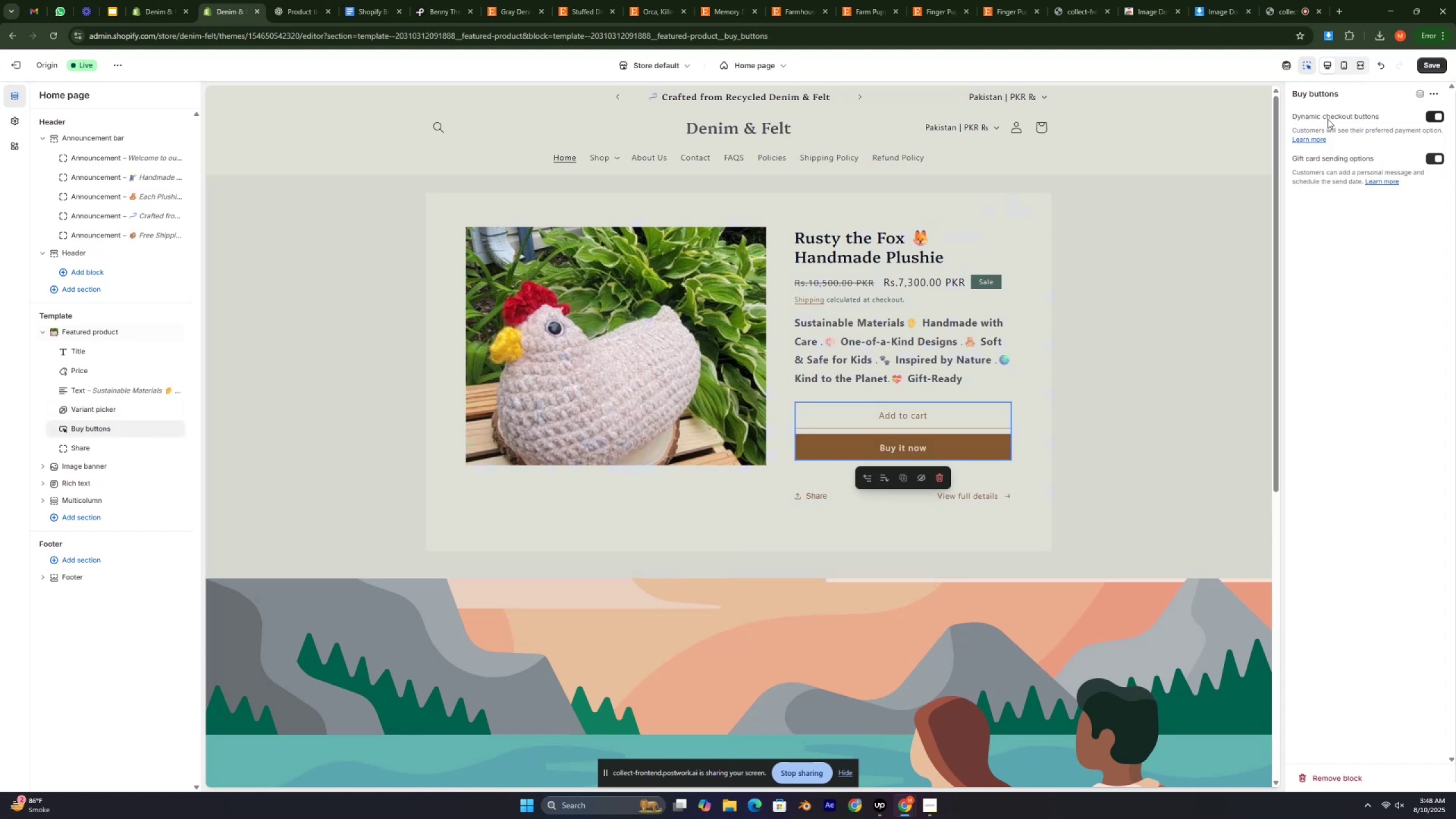 
left_click([1430, 121])
 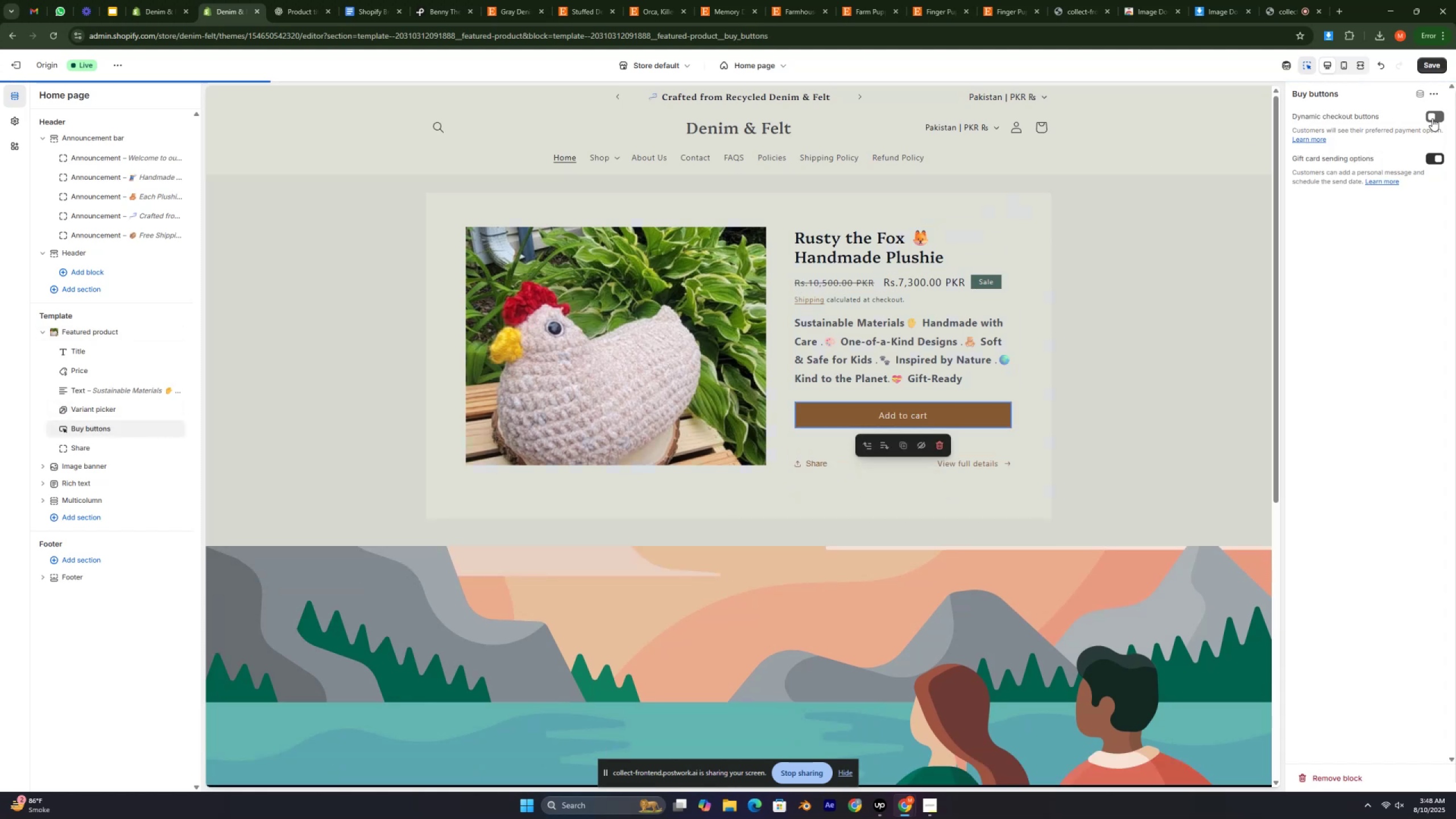 
left_click([1432, 118])
 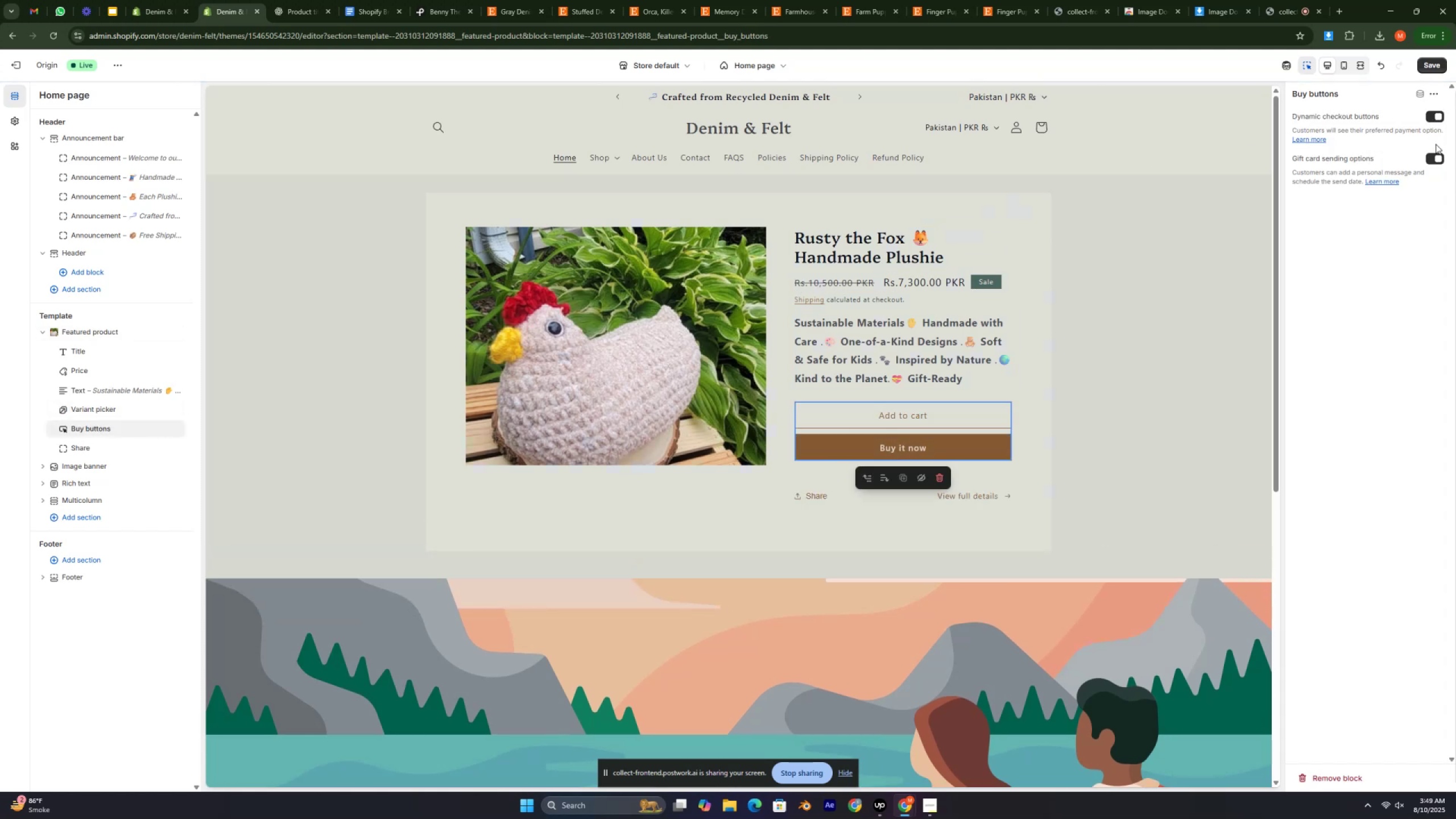 
left_click([1433, 156])
 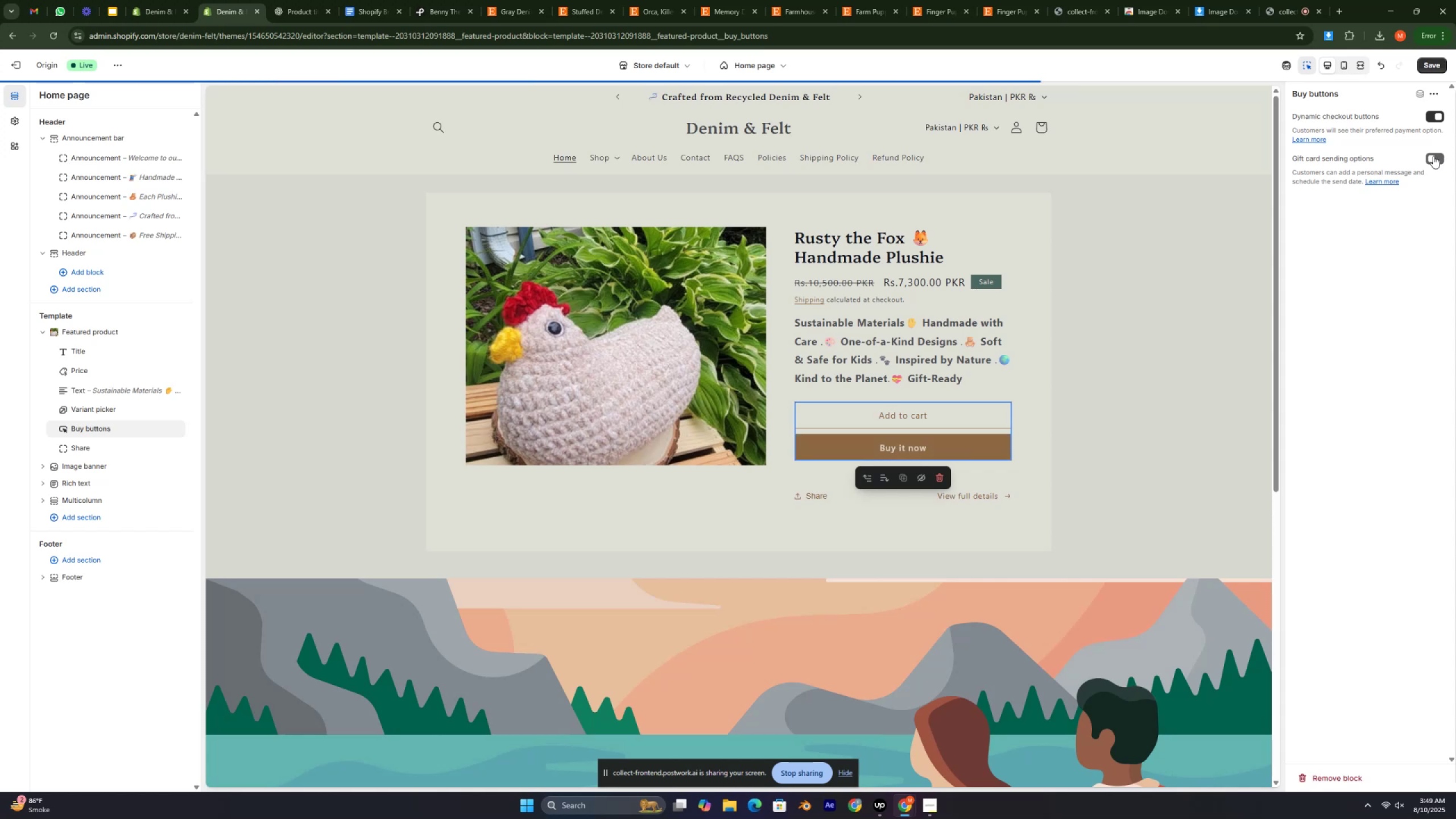 
left_click([1433, 156])
 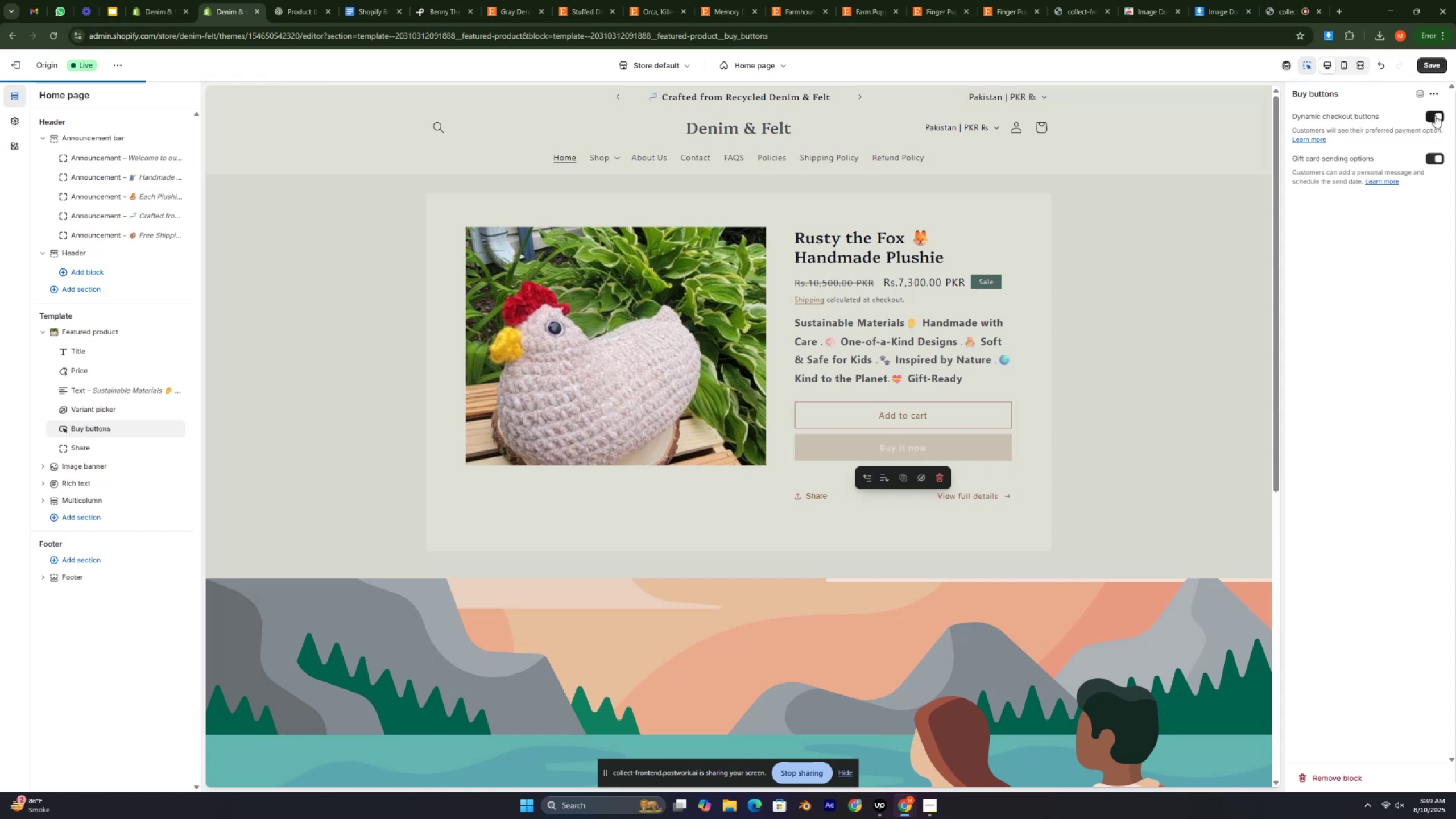 
left_click([1435, 115])
 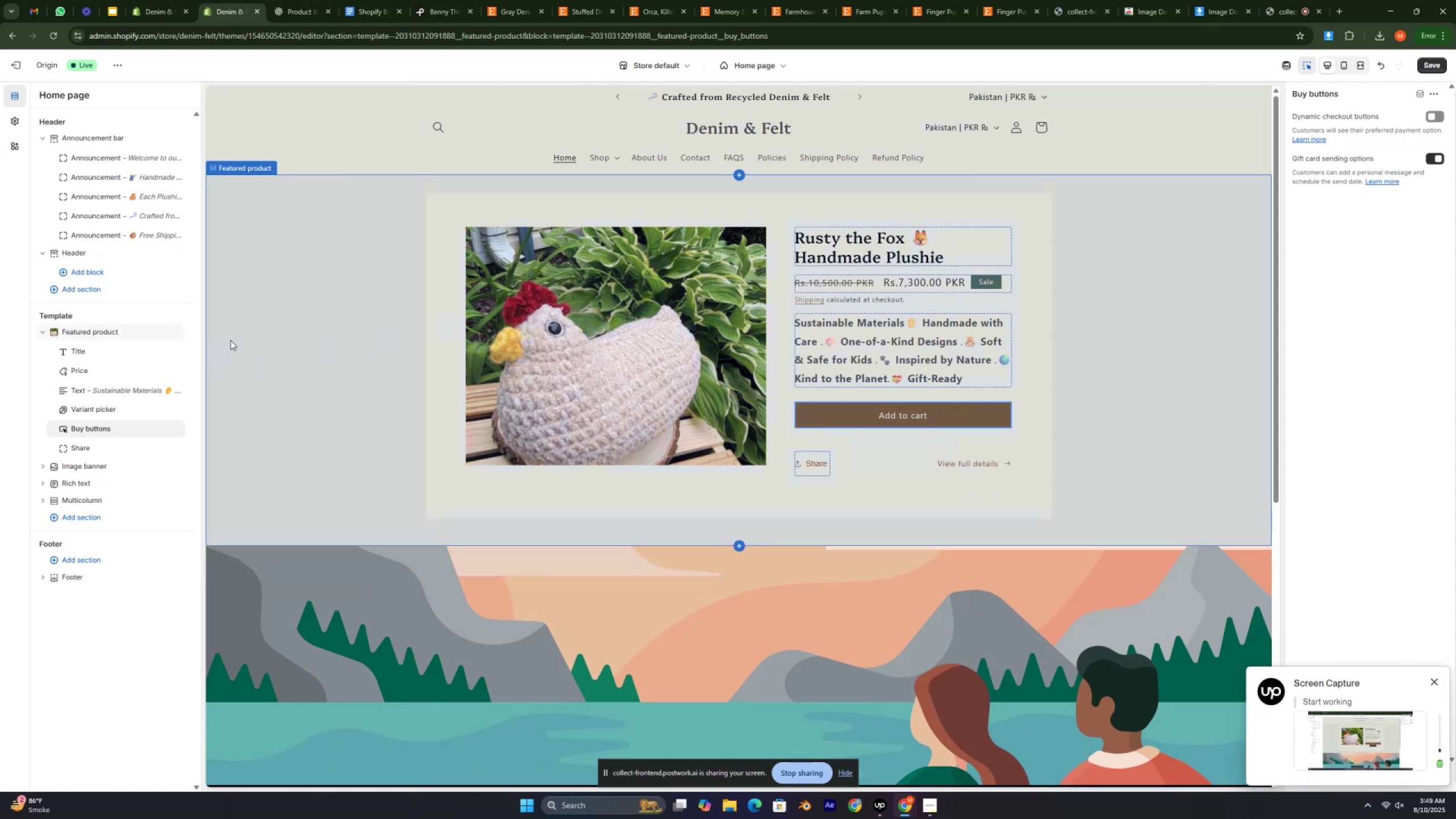 
left_click([93, 446])
 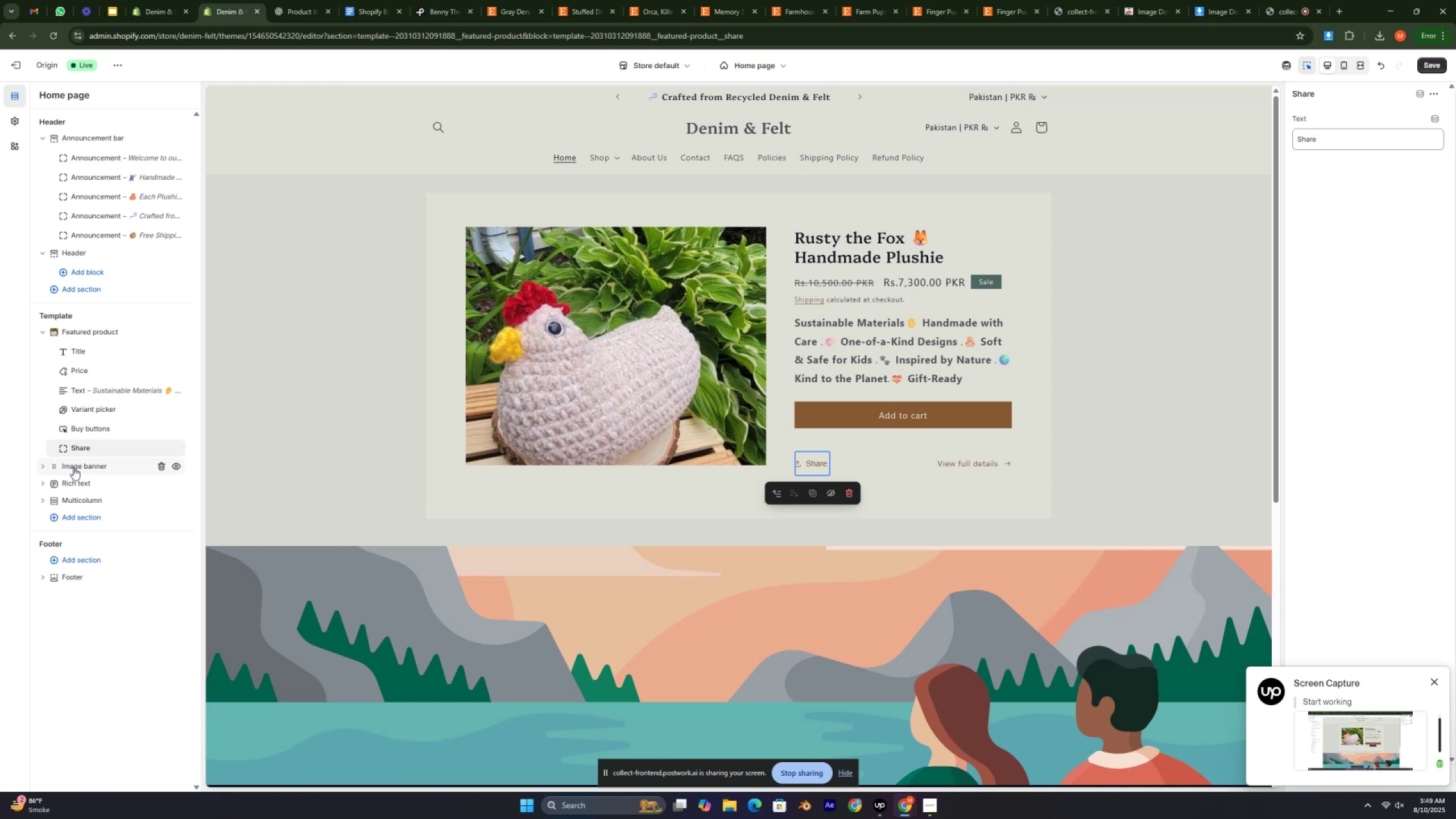 
wait(6.34)
 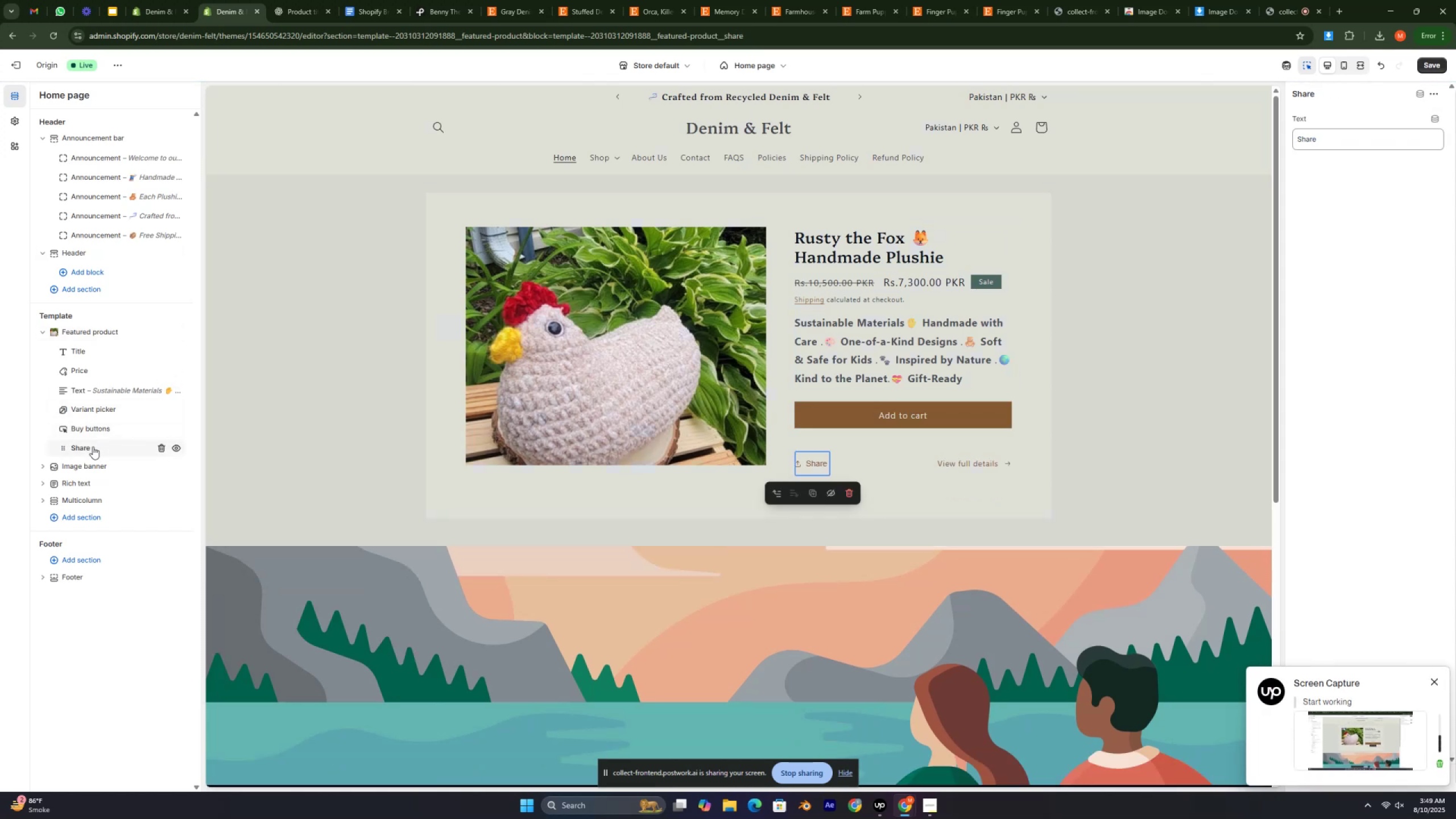 
left_click([73, 468])
 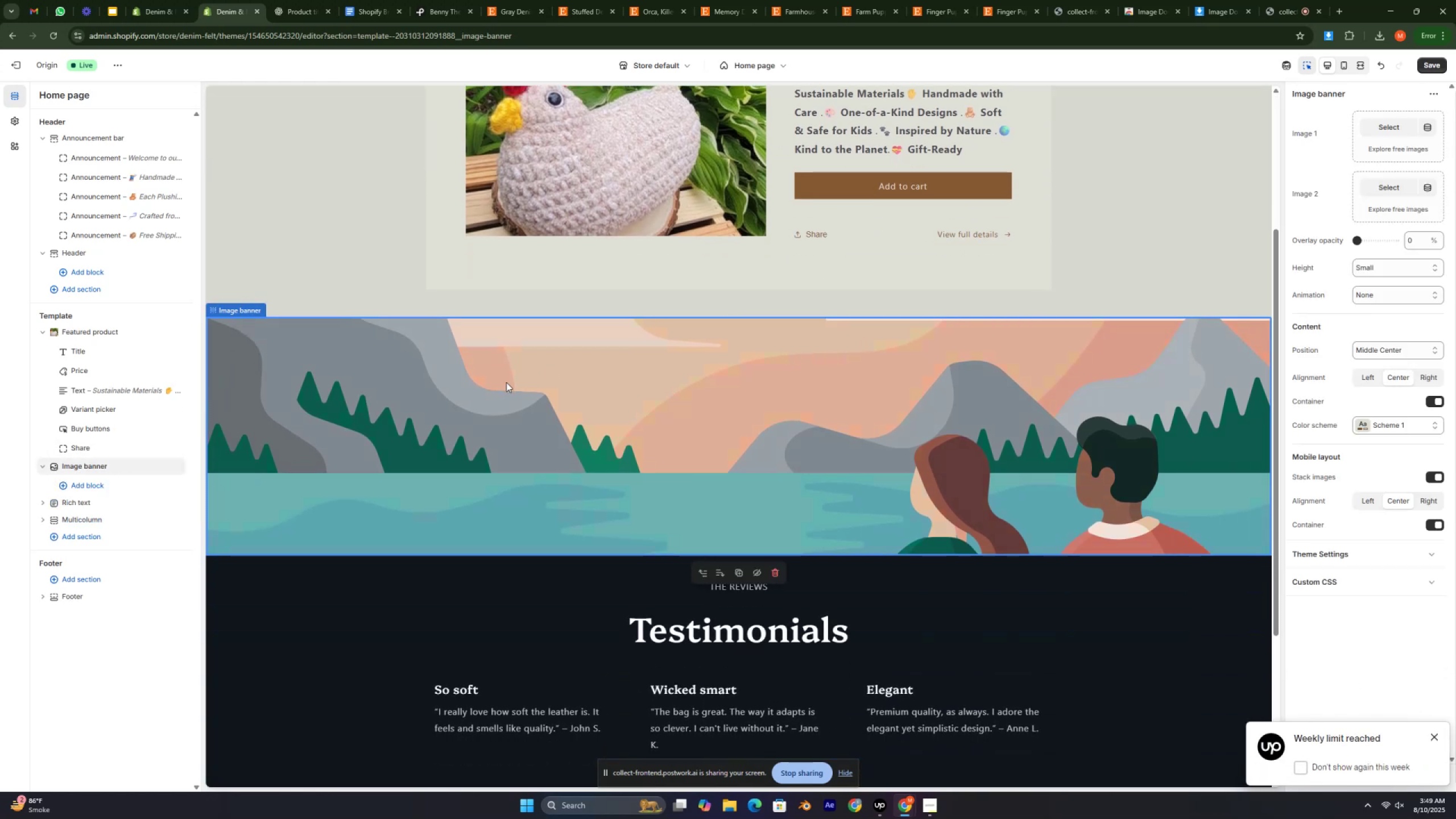 
left_click([713, 428])
 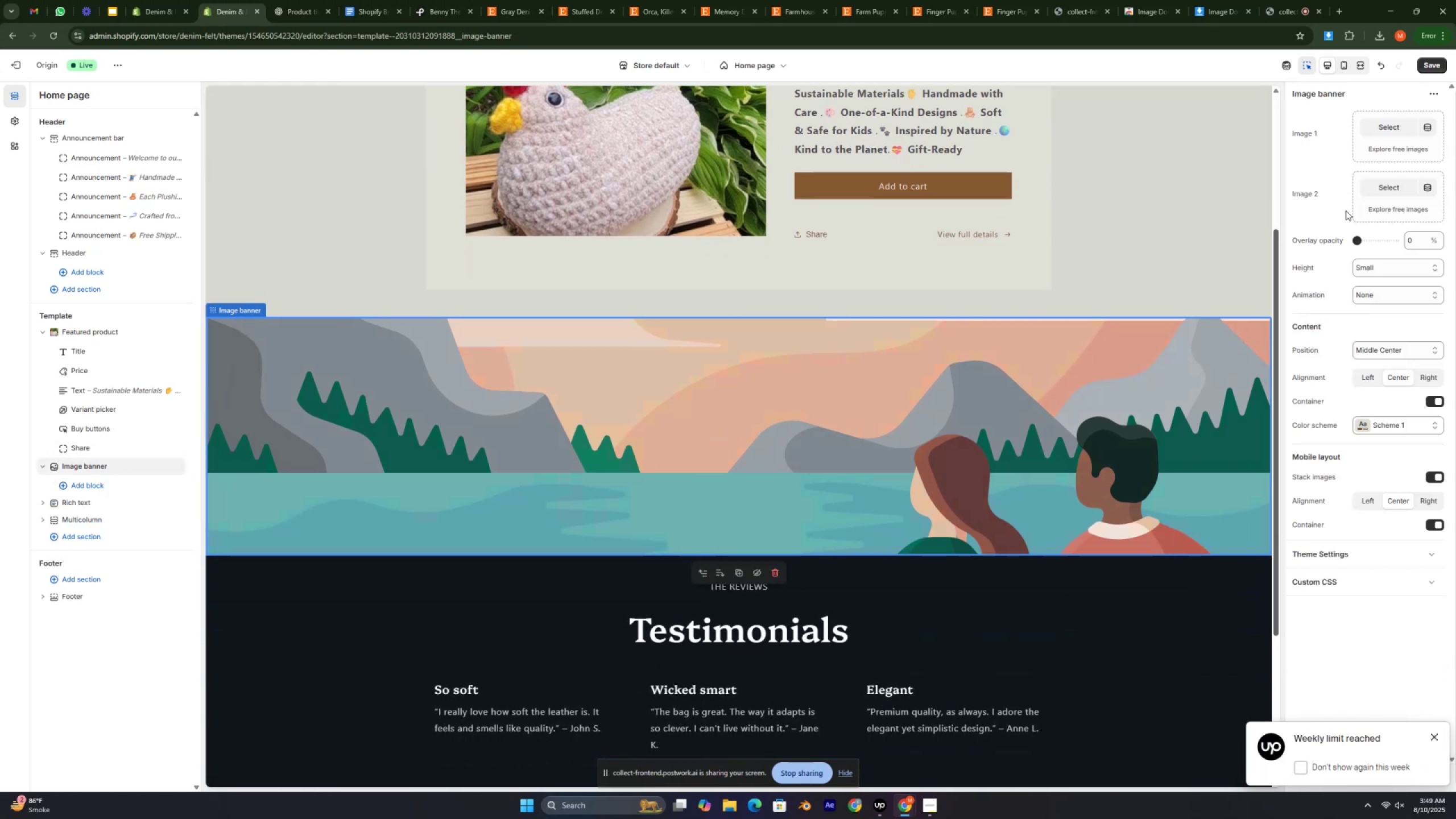 
left_click([1381, 129])
 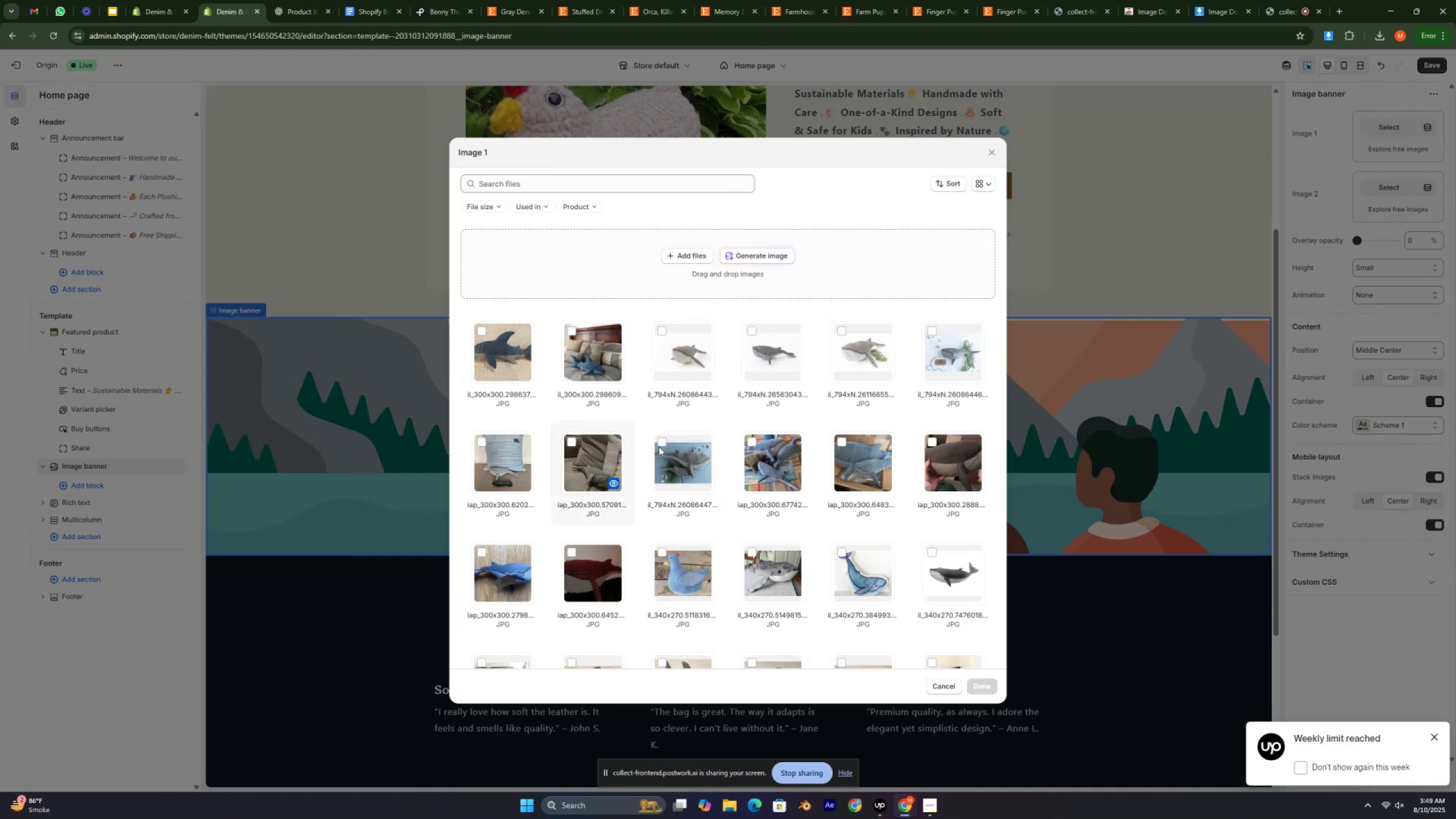 
scroll: coordinate [590, 511], scroll_direction: down, amount: 8.0
 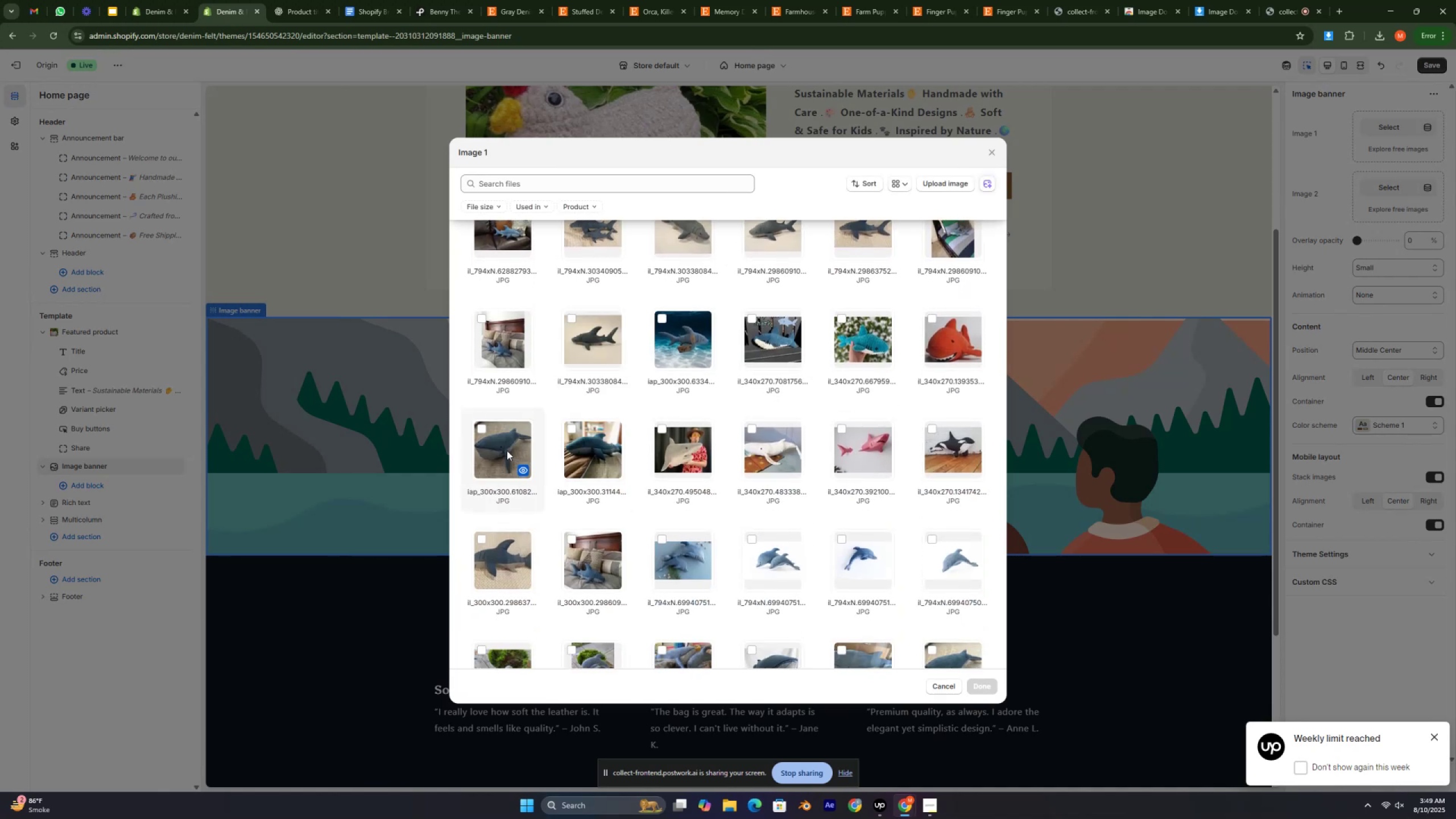 
left_click([507, 450])
 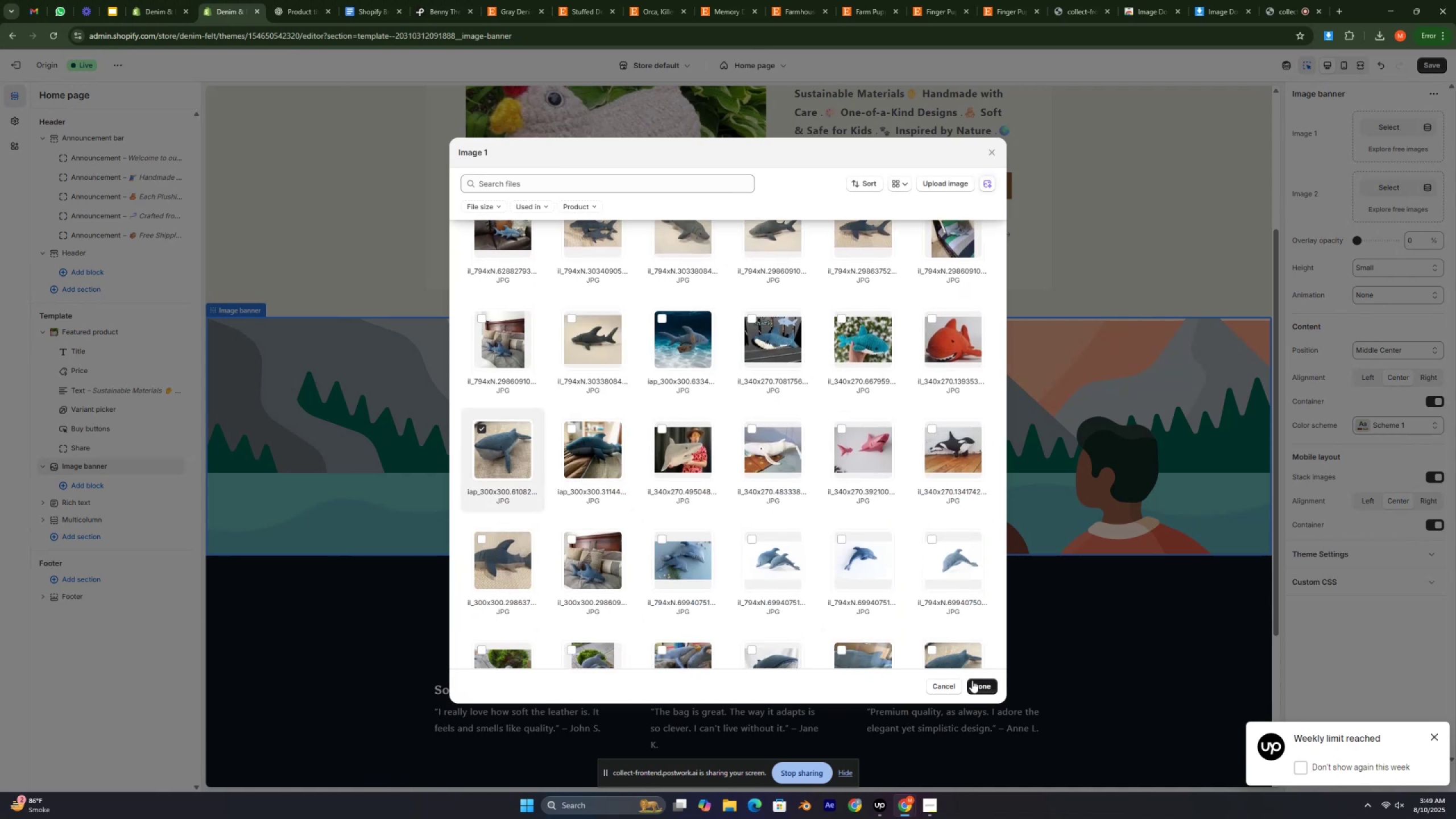 
left_click([990, 685])
 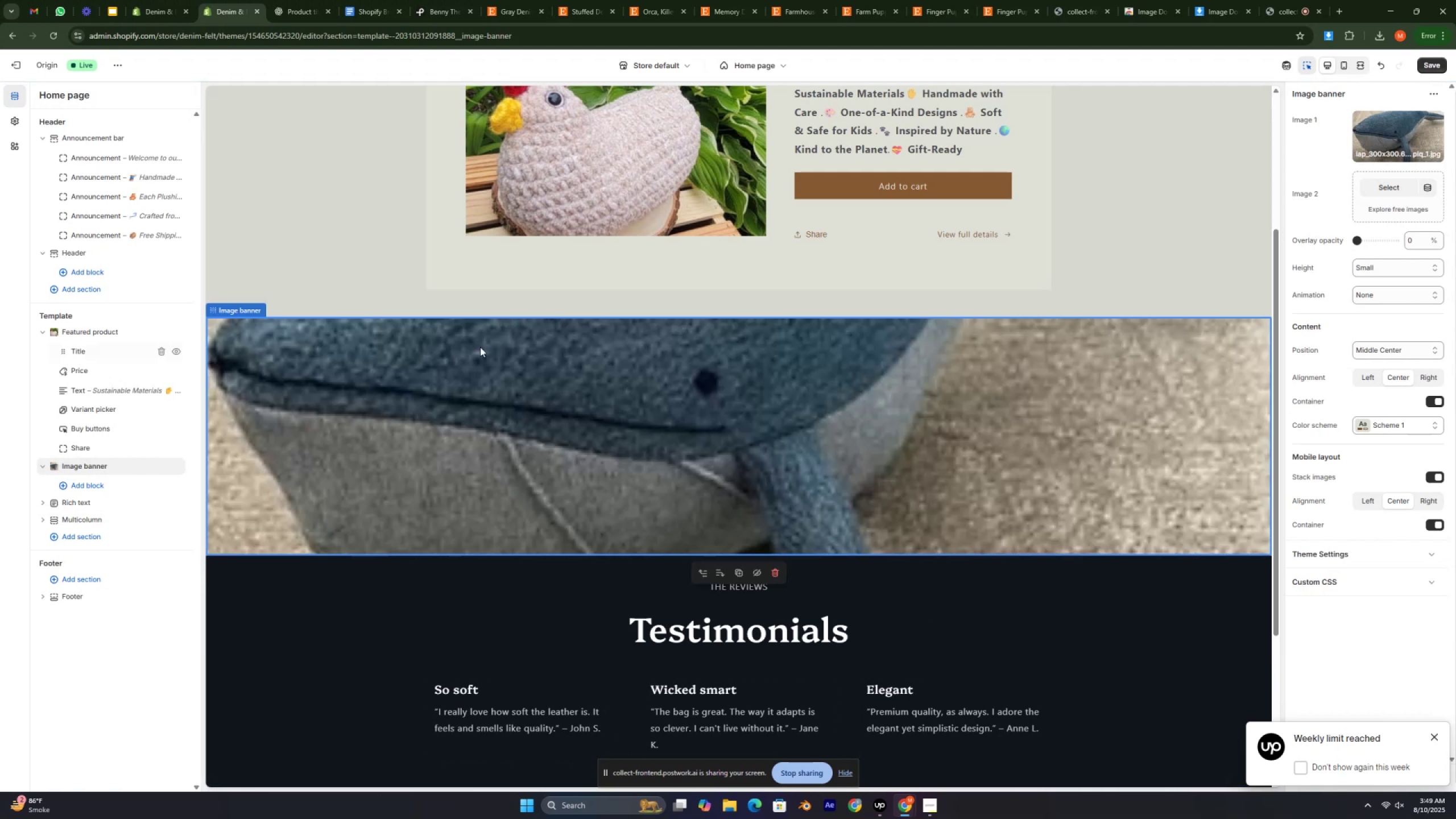 
left_click([1387, 139])
 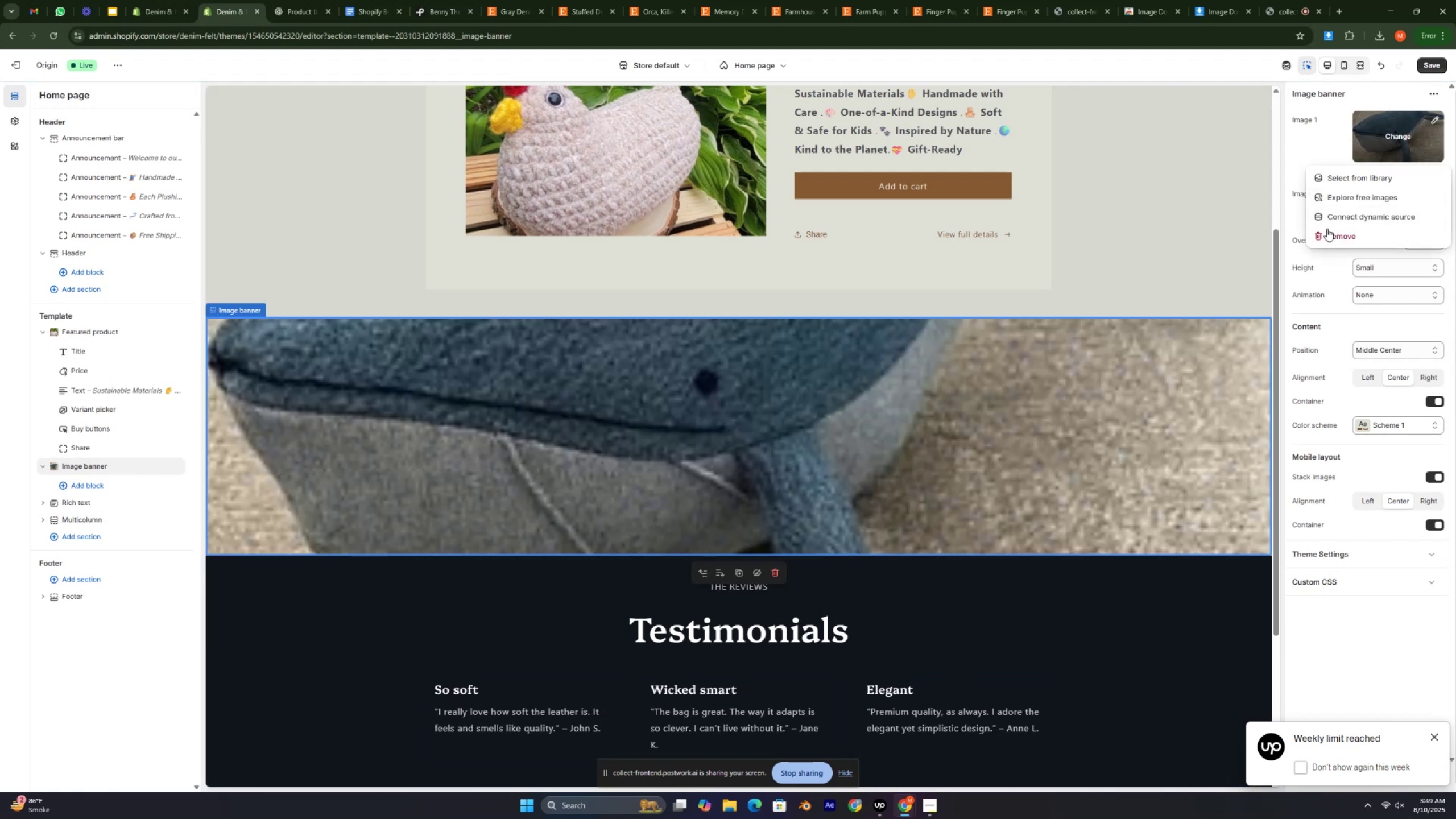 
left_click([1329, 231])
 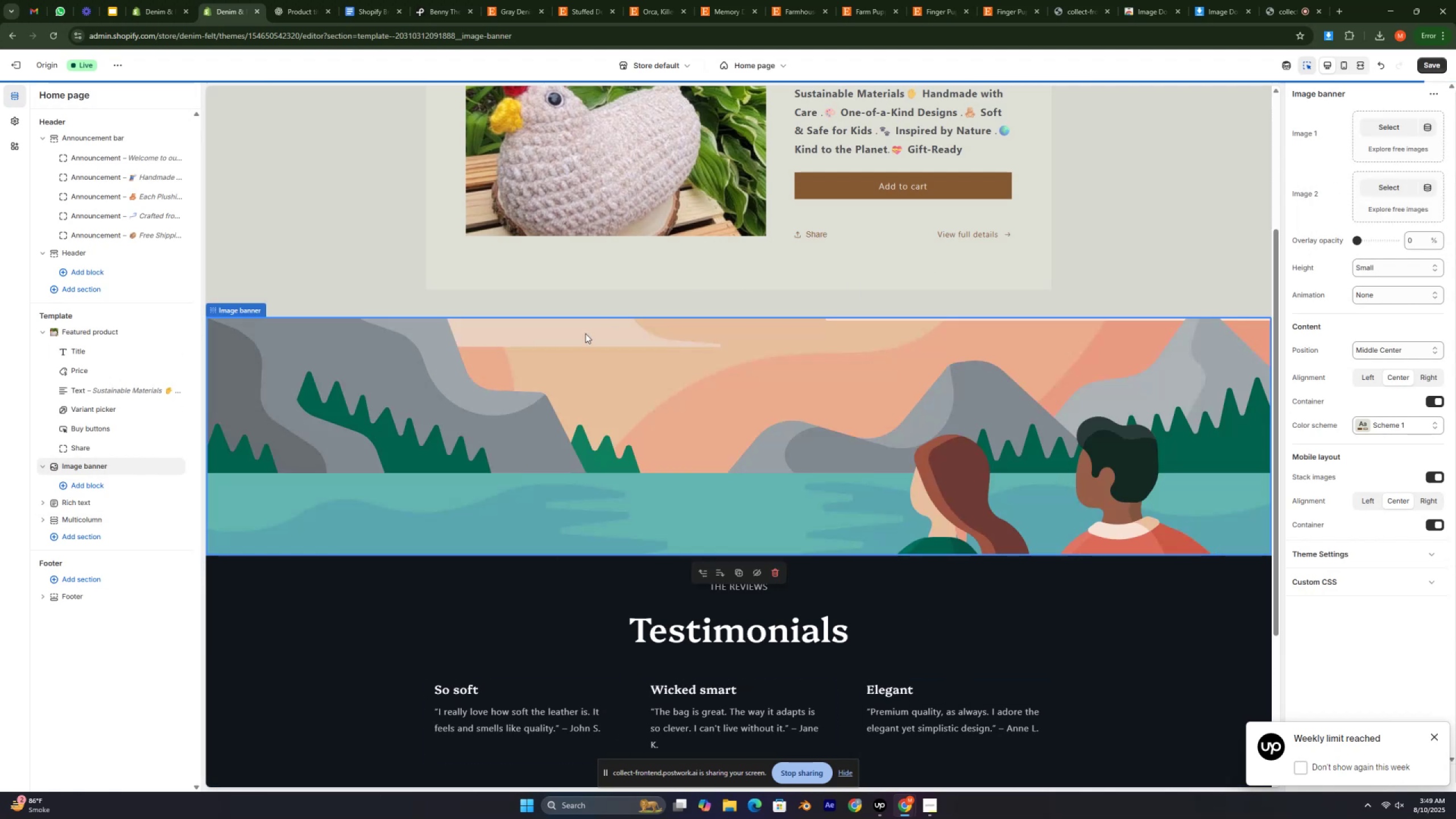 
left_click([576, 381])
 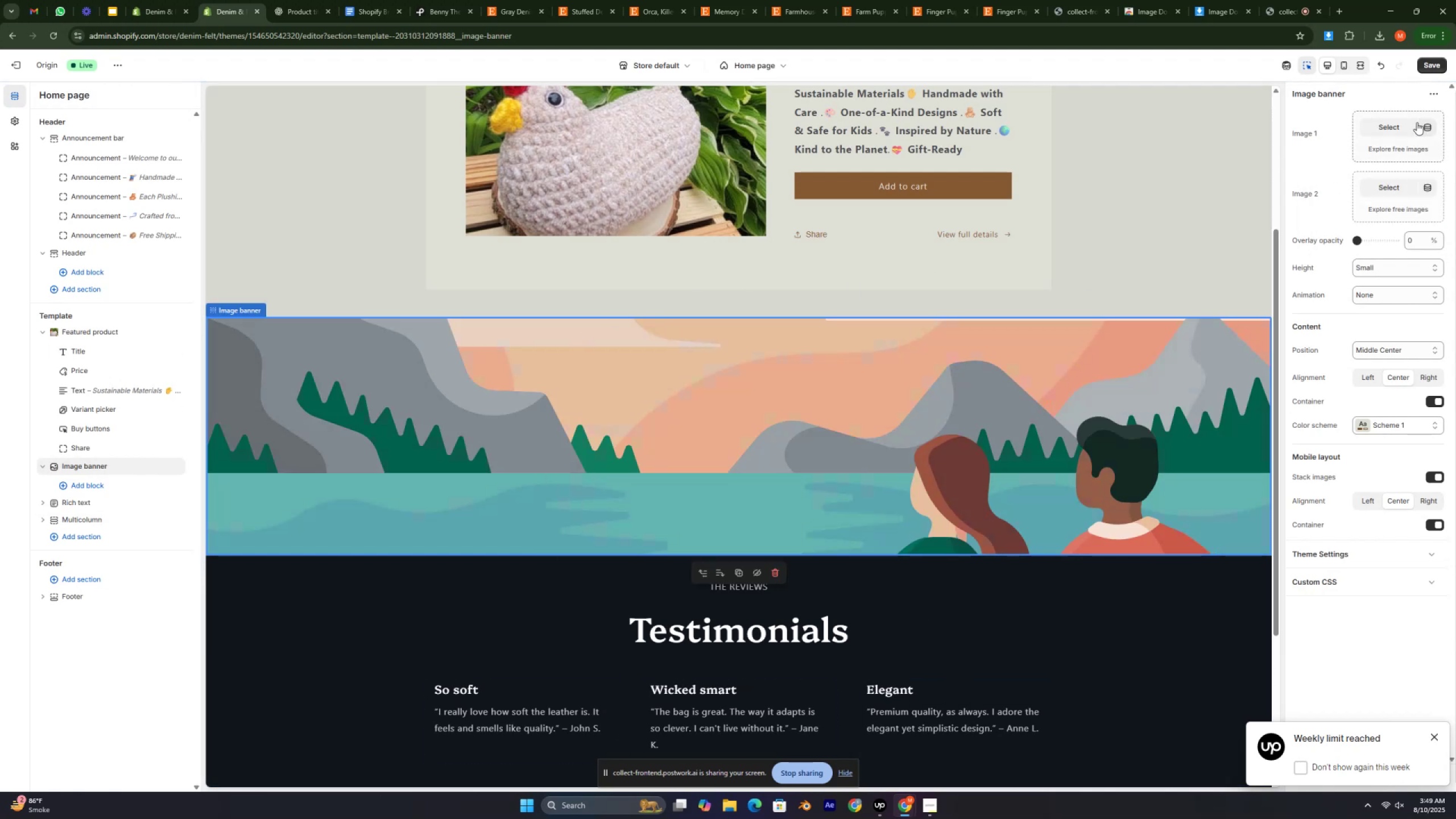 
left_click([1391, 127])
 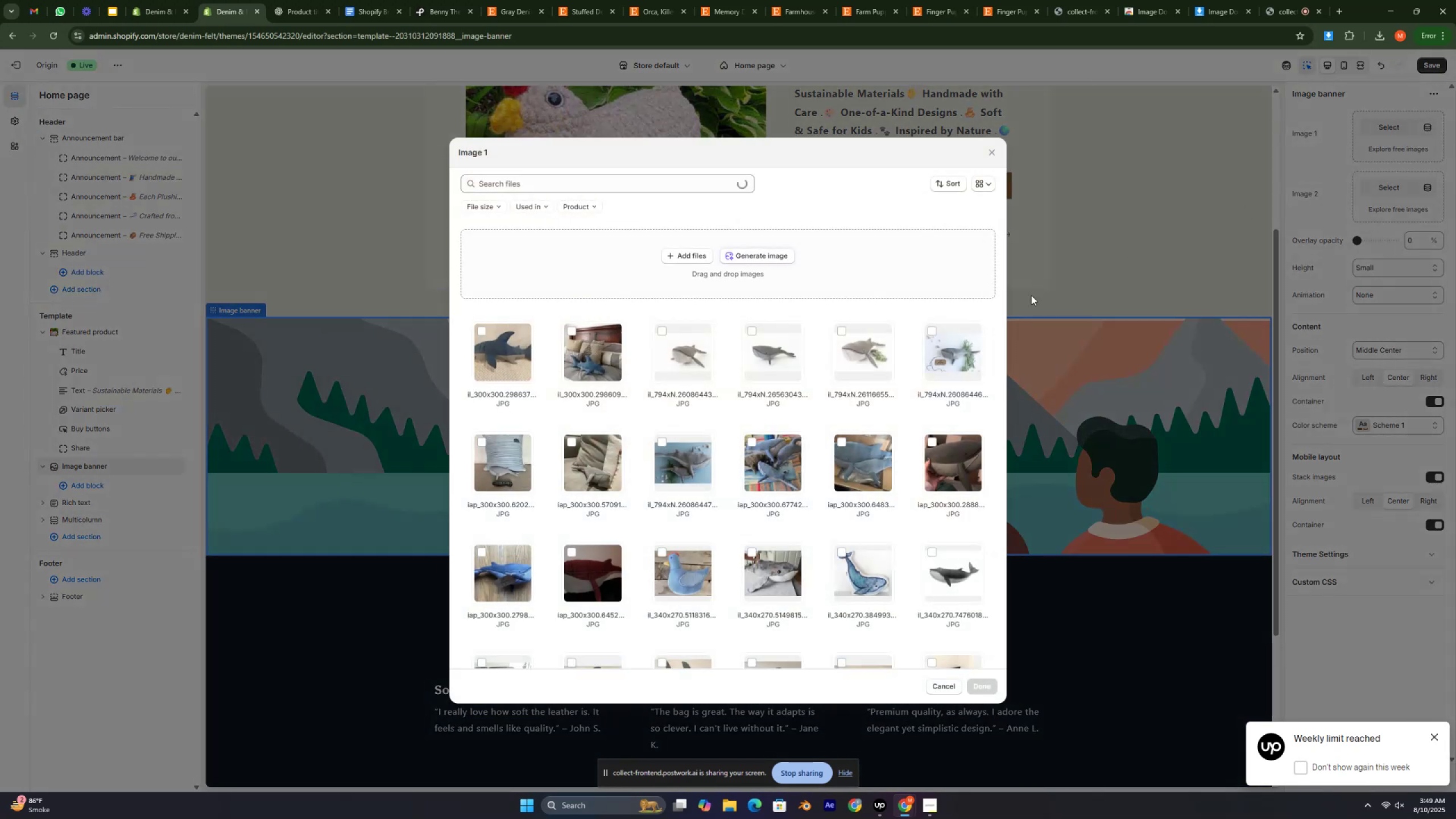 
scroll: coordinate [685, 473], scroll_direction: down, amount: 17.0
 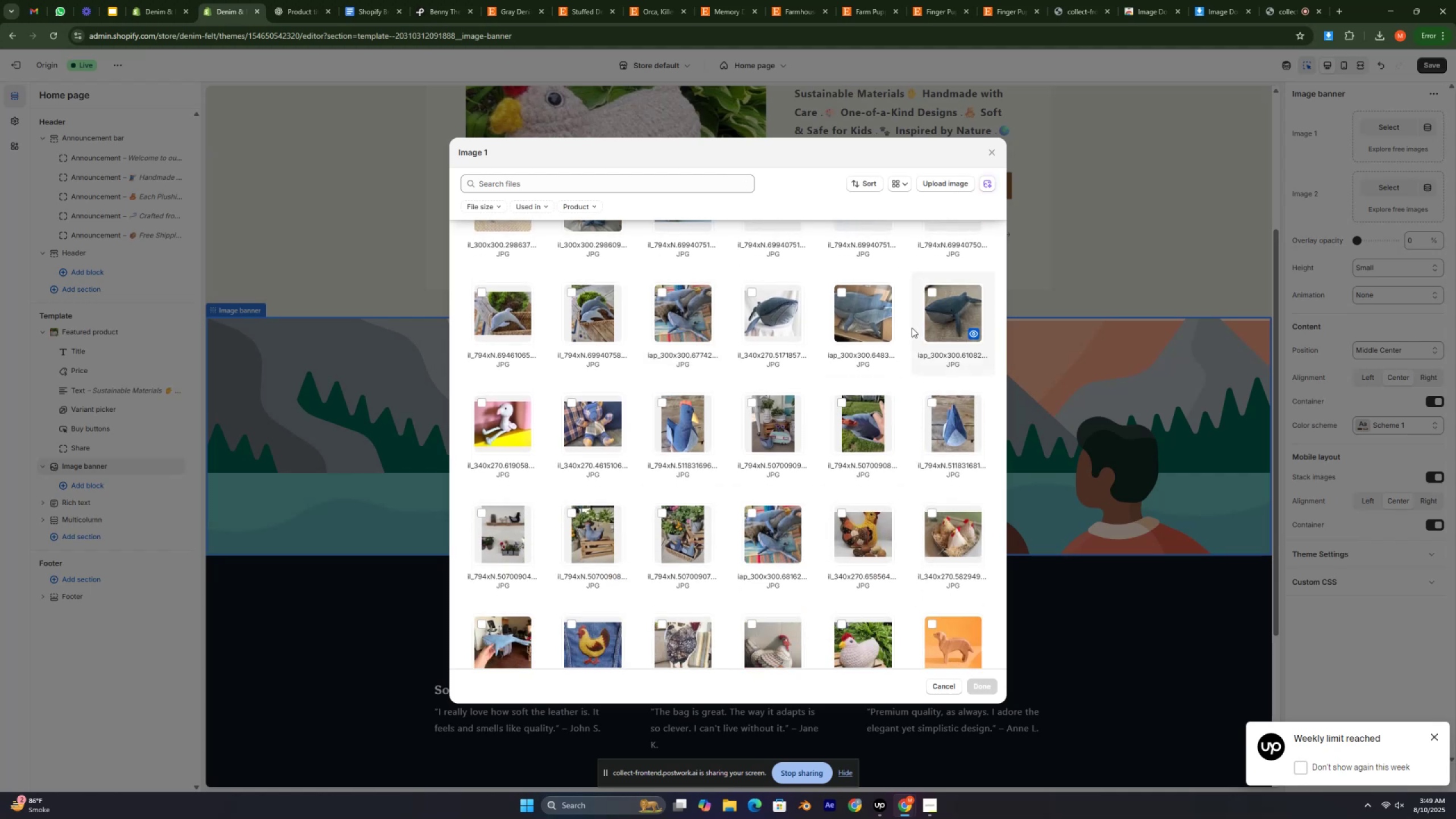 
left_click_drag(start_coordinate=[867, 307], to_coordinate=[869, 310])
 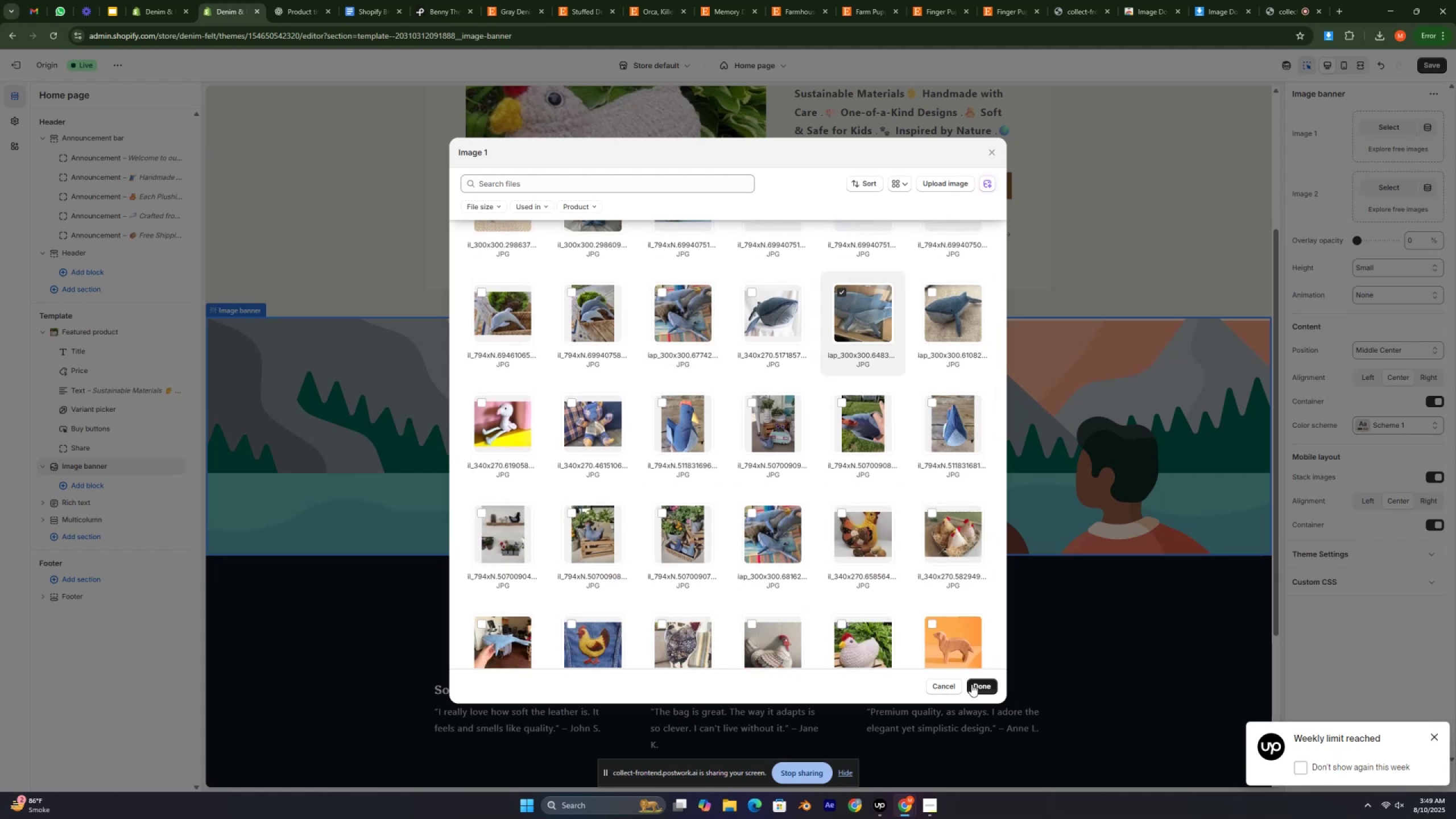 
left_click([979, 688])
 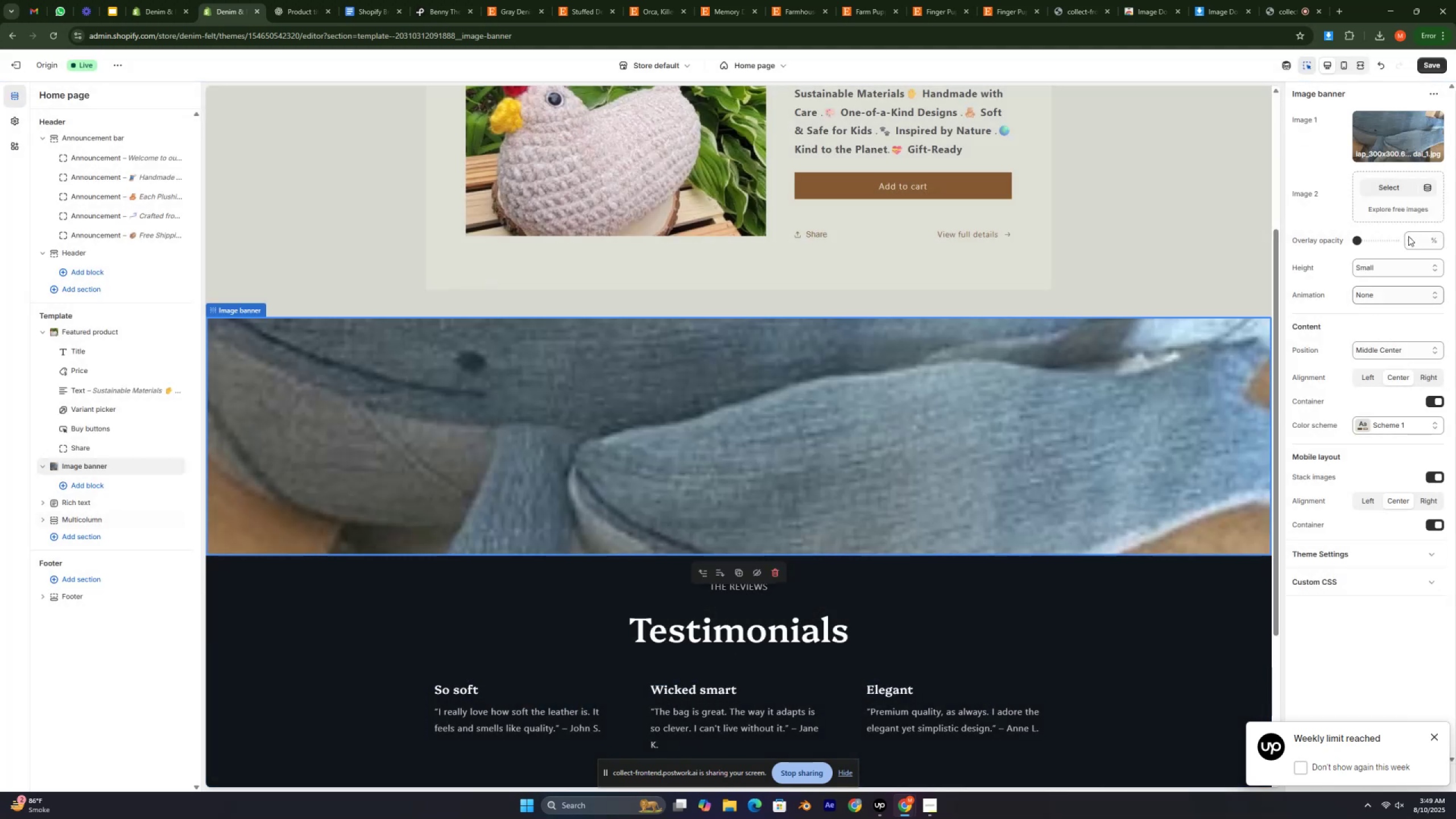 
left_click([1398, 129])
 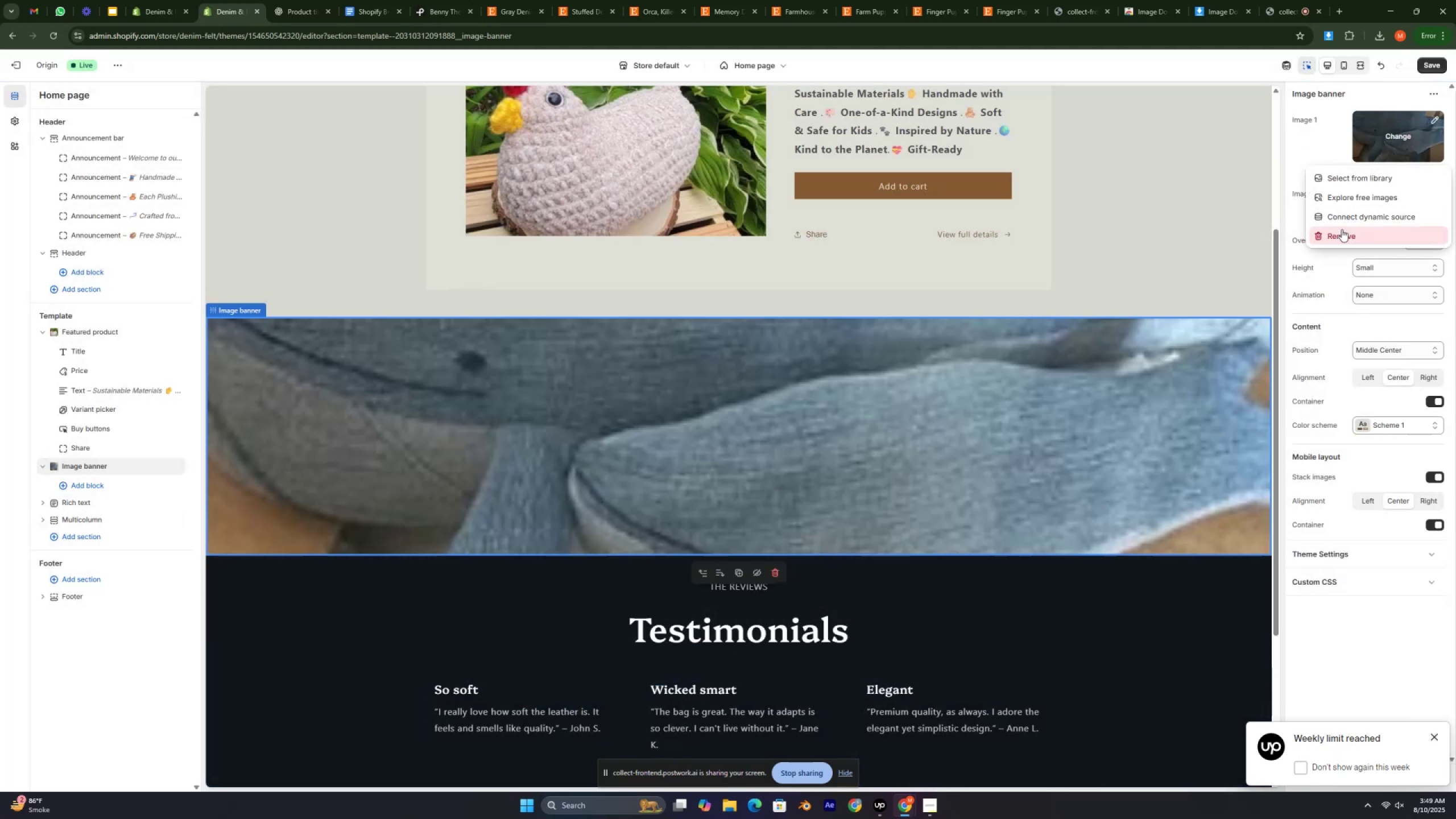 
left_click([1342, 229])
 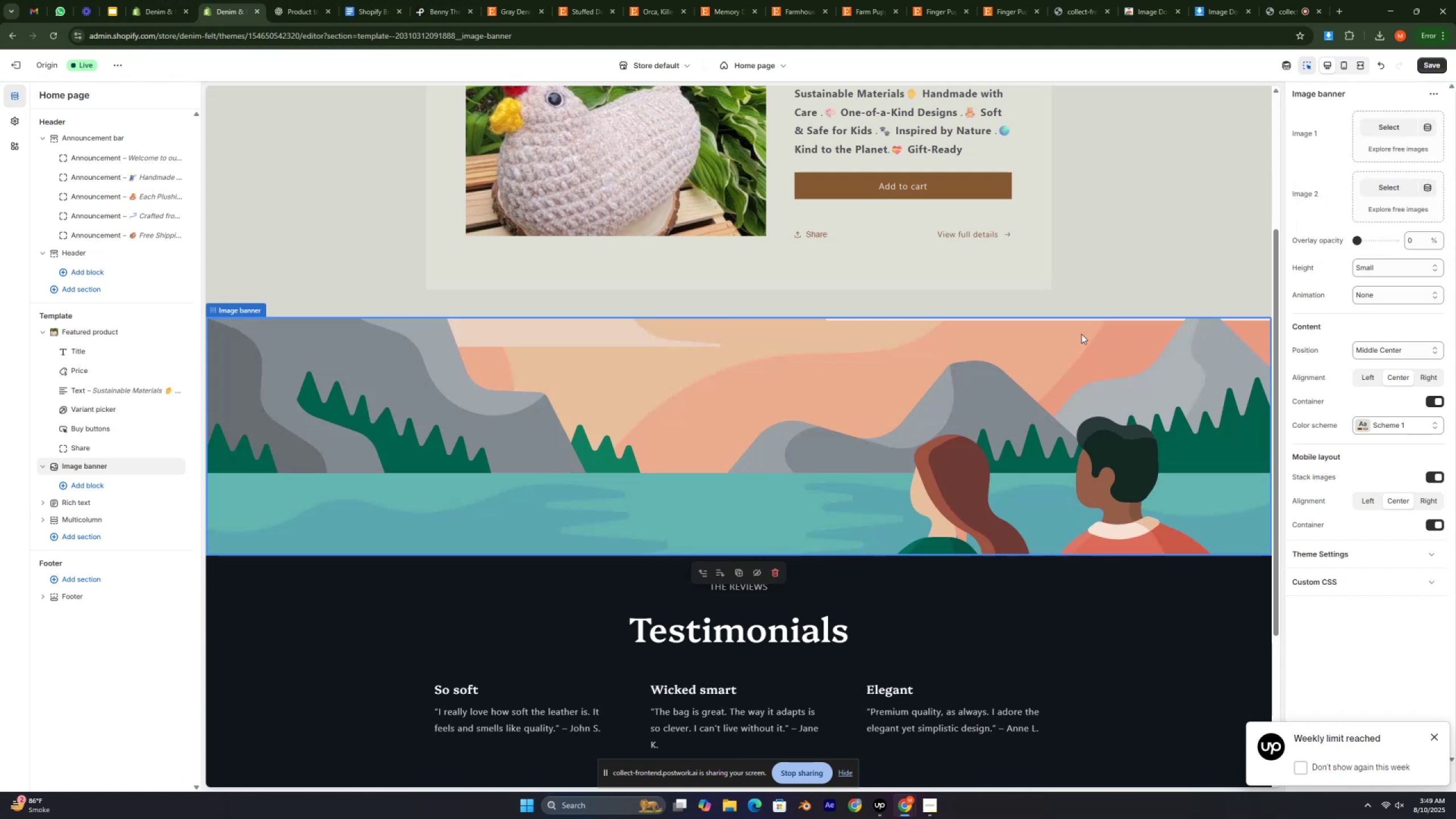 
left_click([572, 388])
 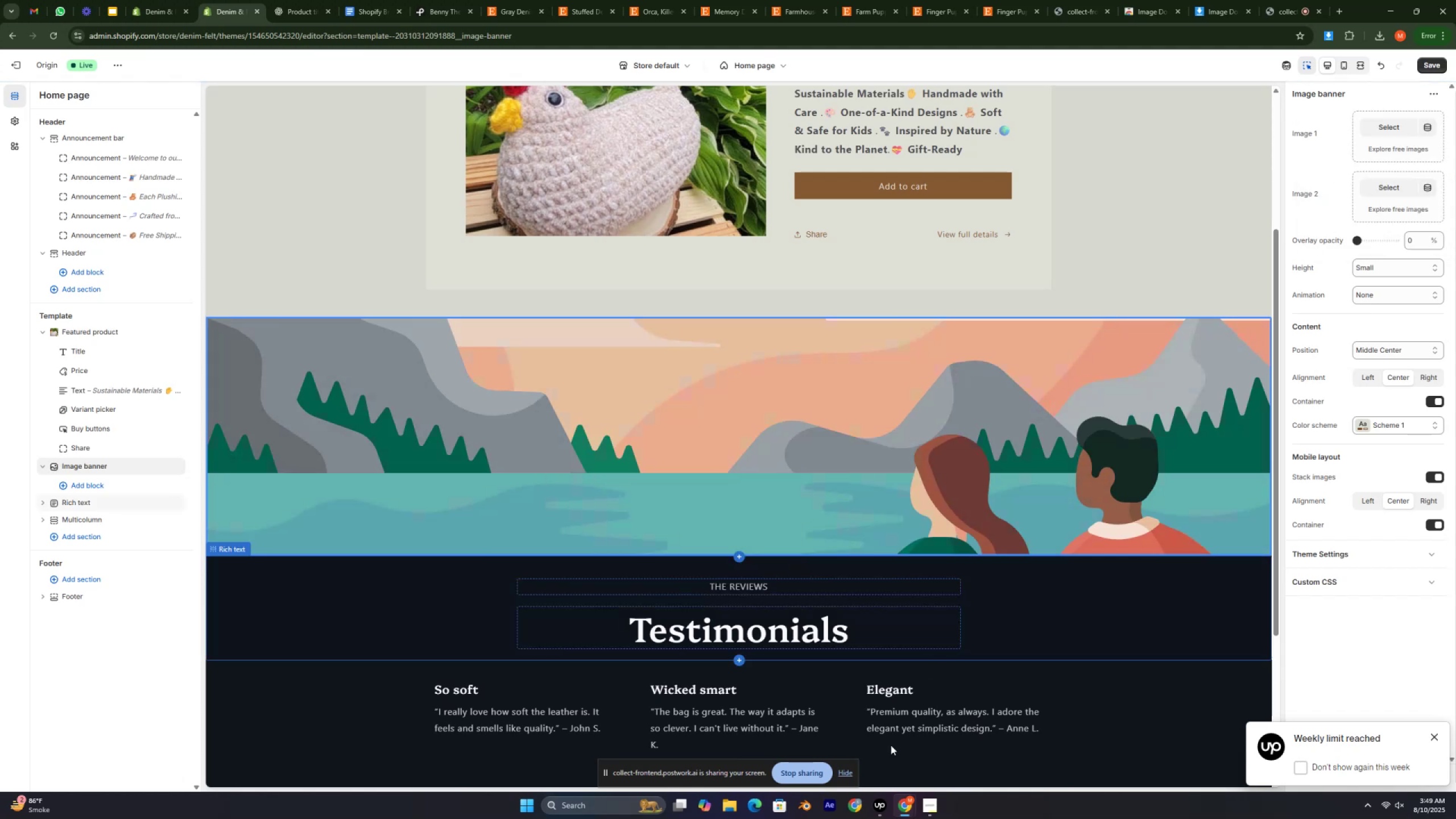 
left_click([878, 809])
 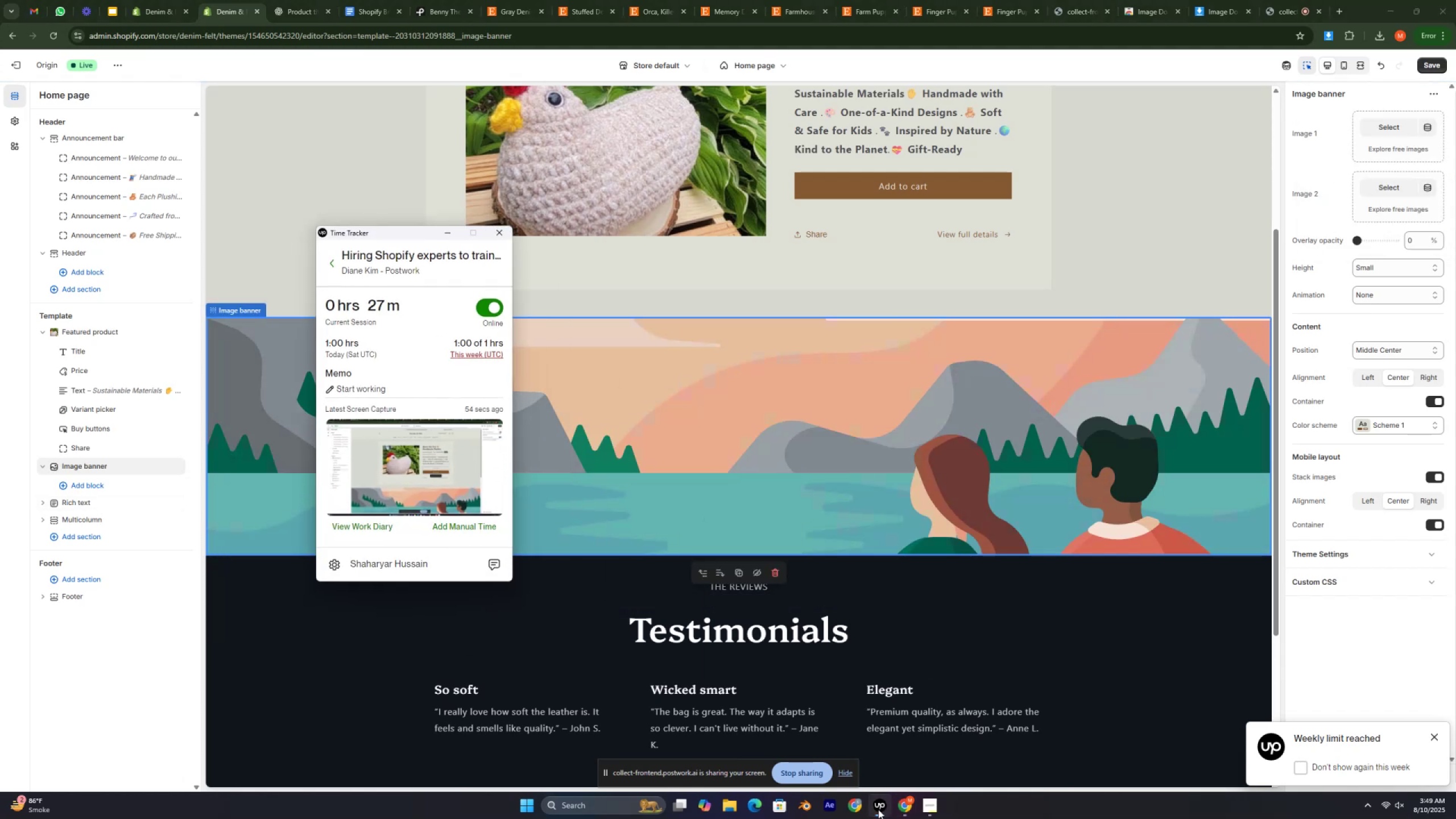 
left_click([878, 809])
 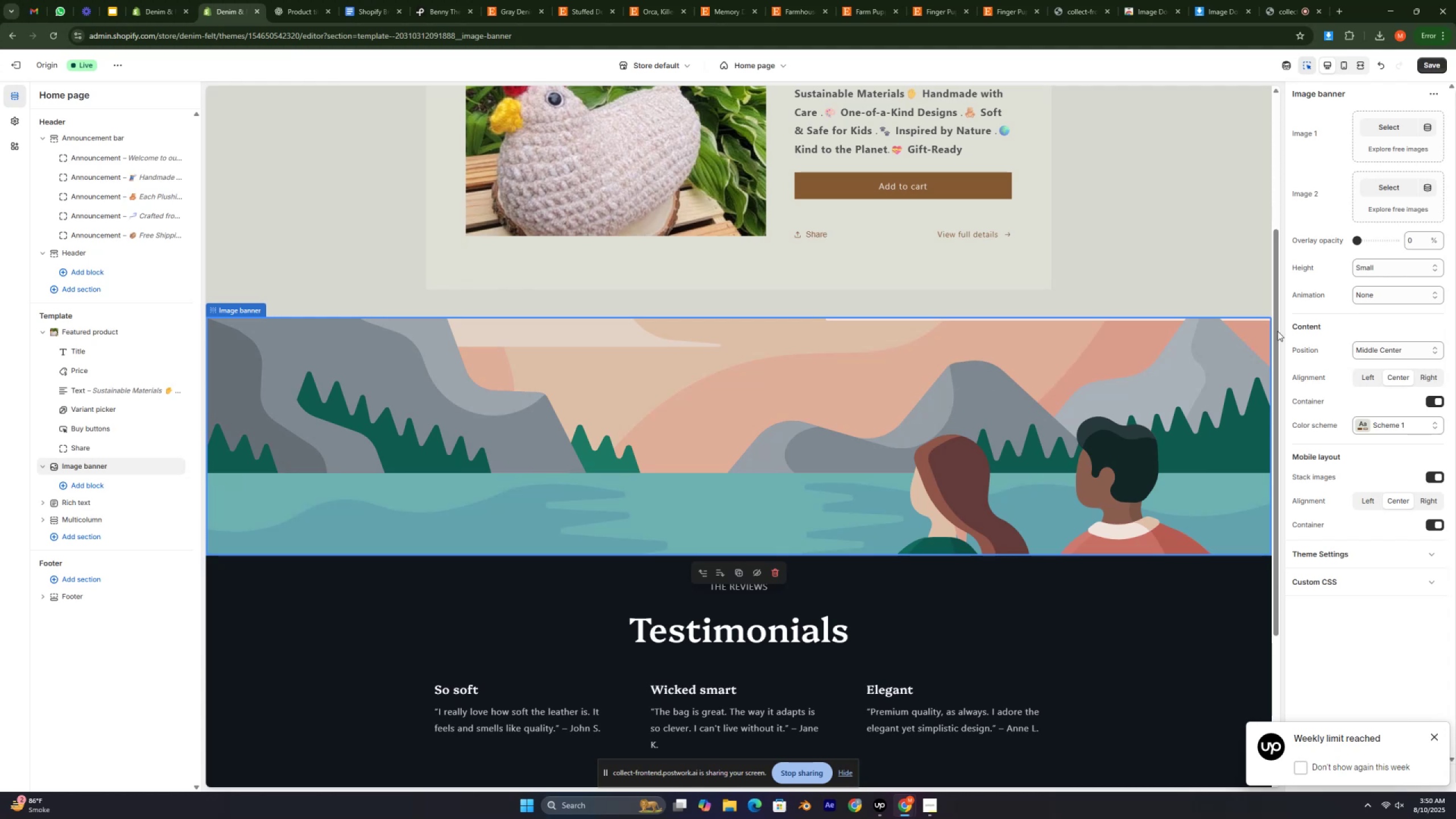 
wait(8.14)
 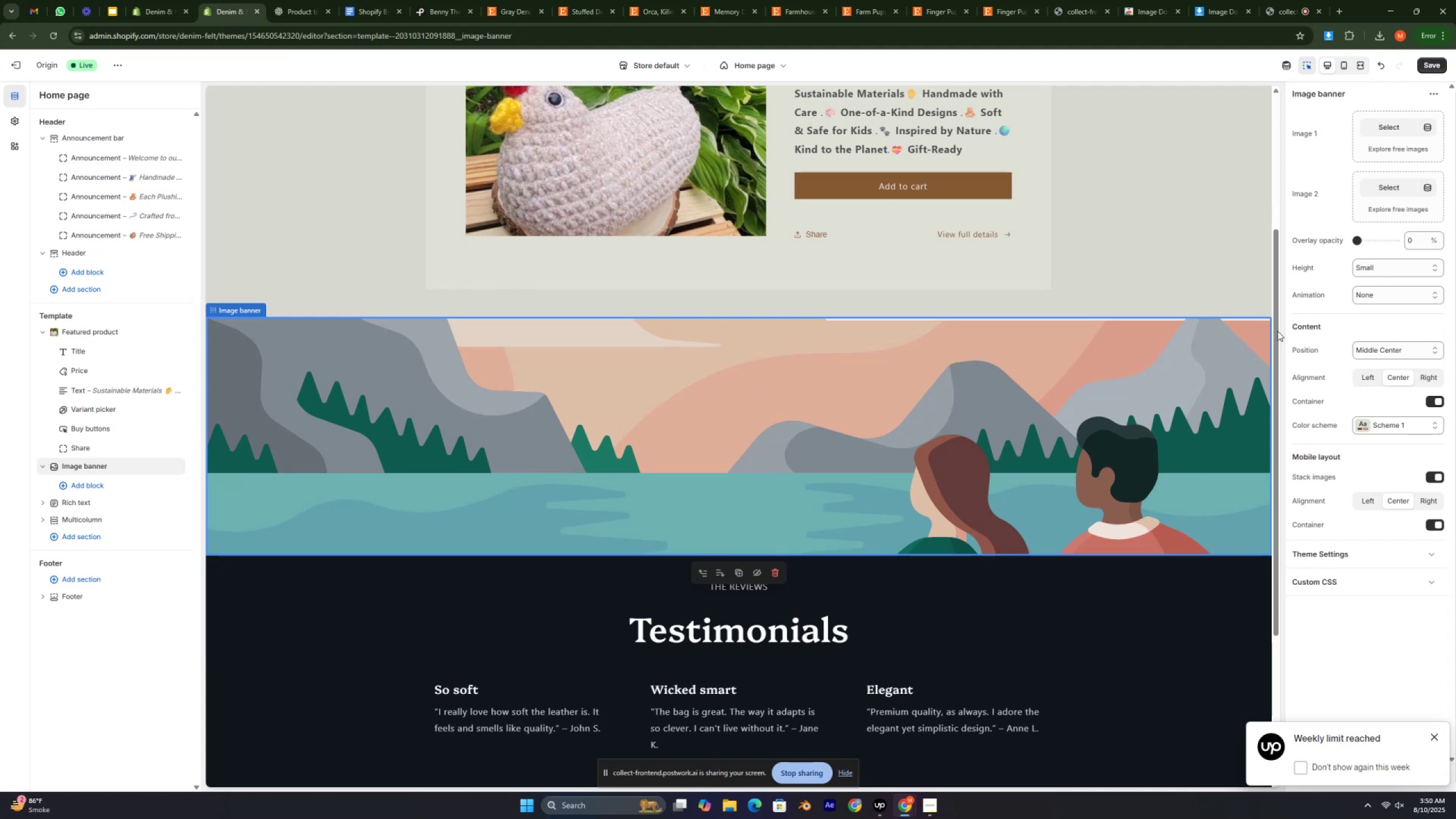 
left_click([879, 809])
 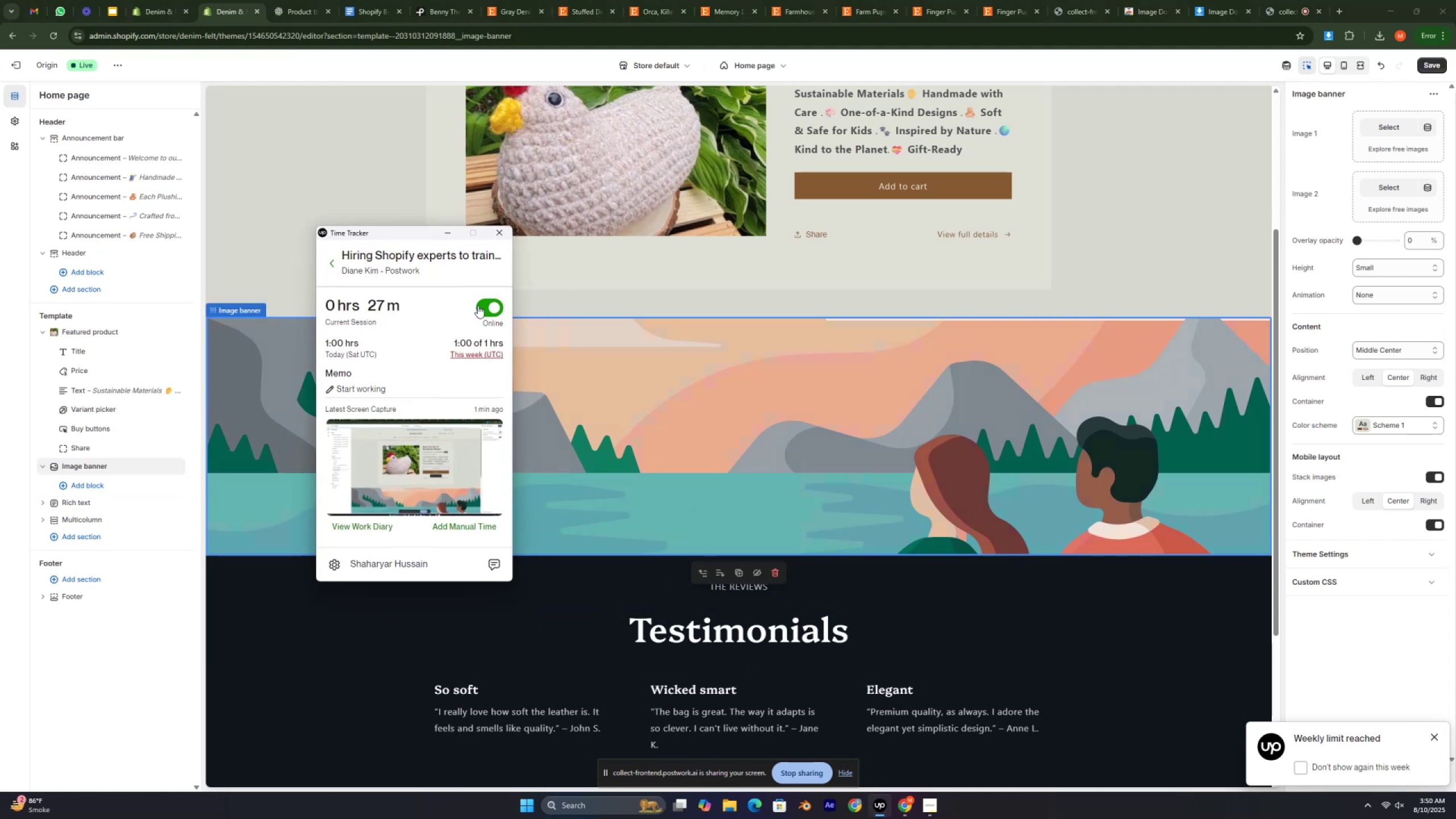 
left_click([479, 305])
 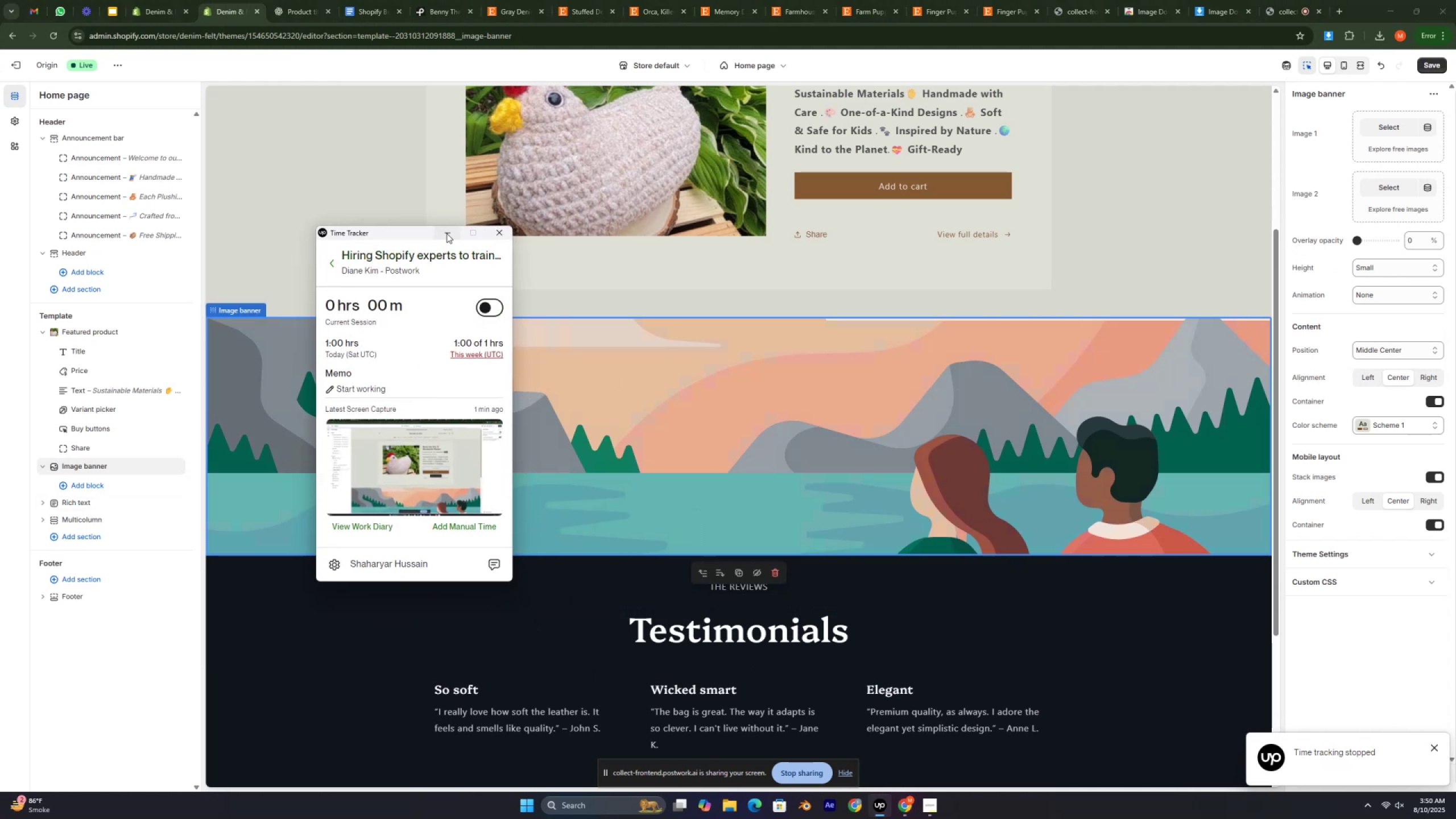 
left_click([446, 233])
 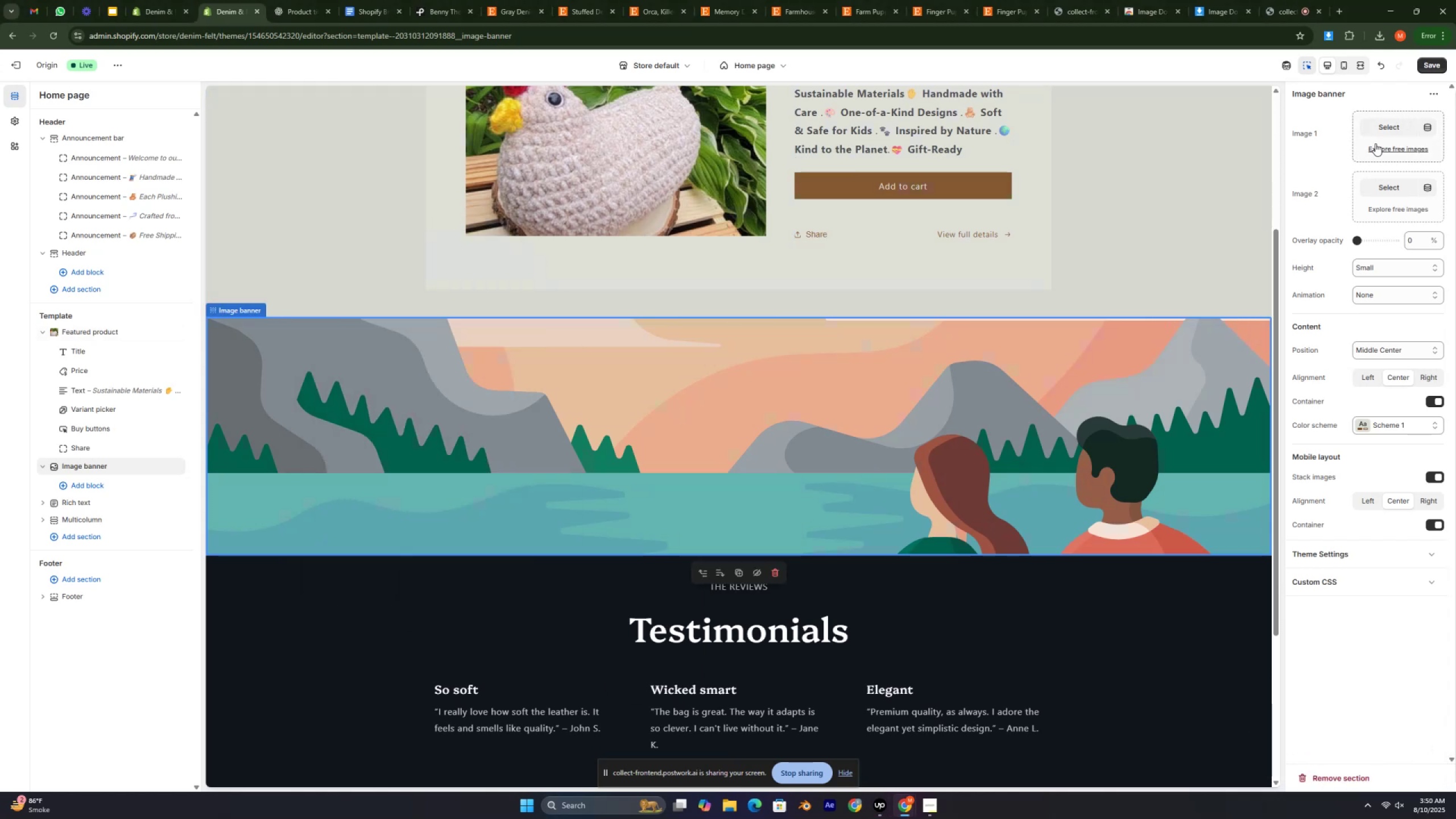 
left_click([1391, 148])
 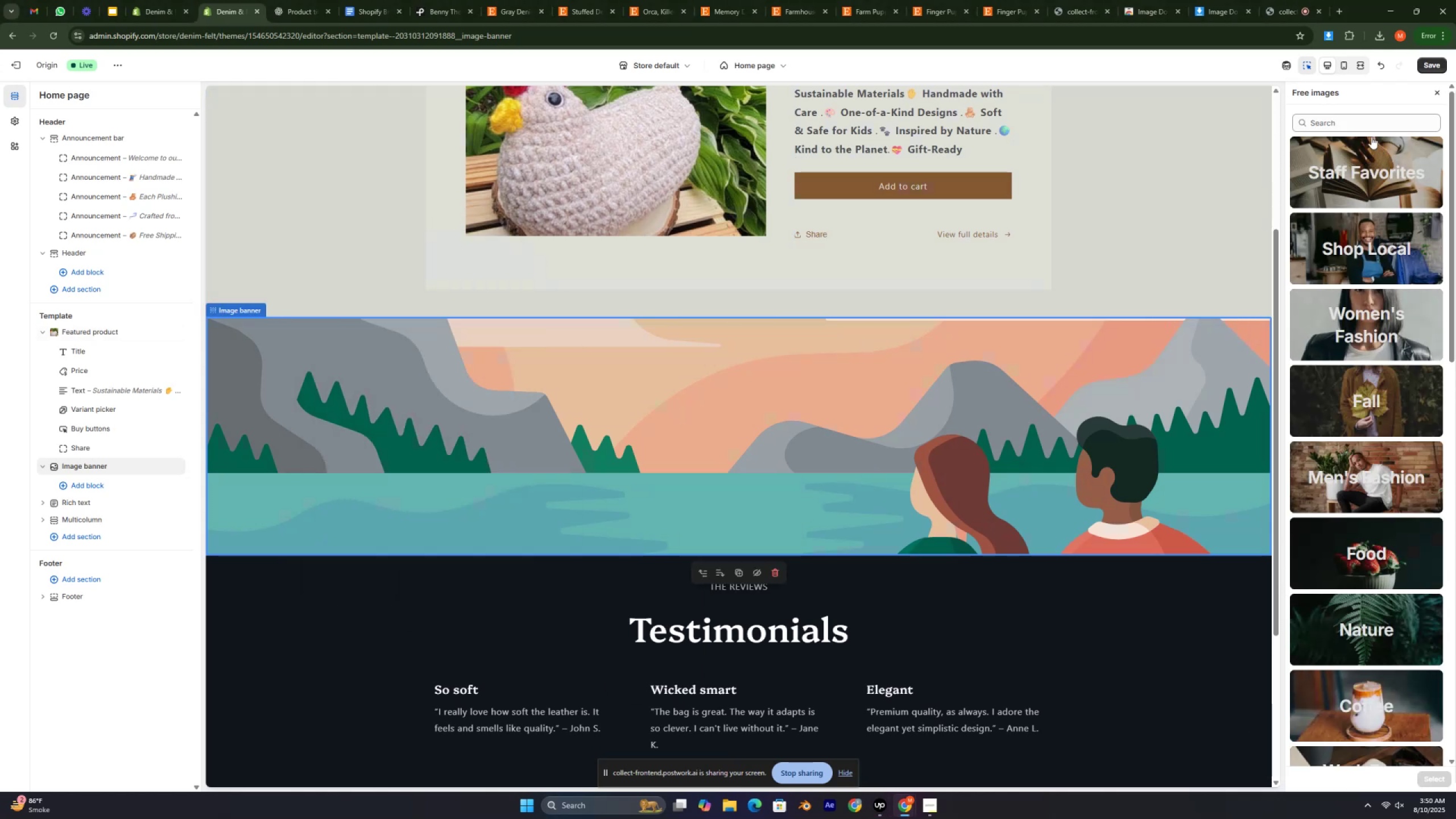 
left_click_drag(start_coordinate=[1351, 118], to_coordinate=[1351, 123])
 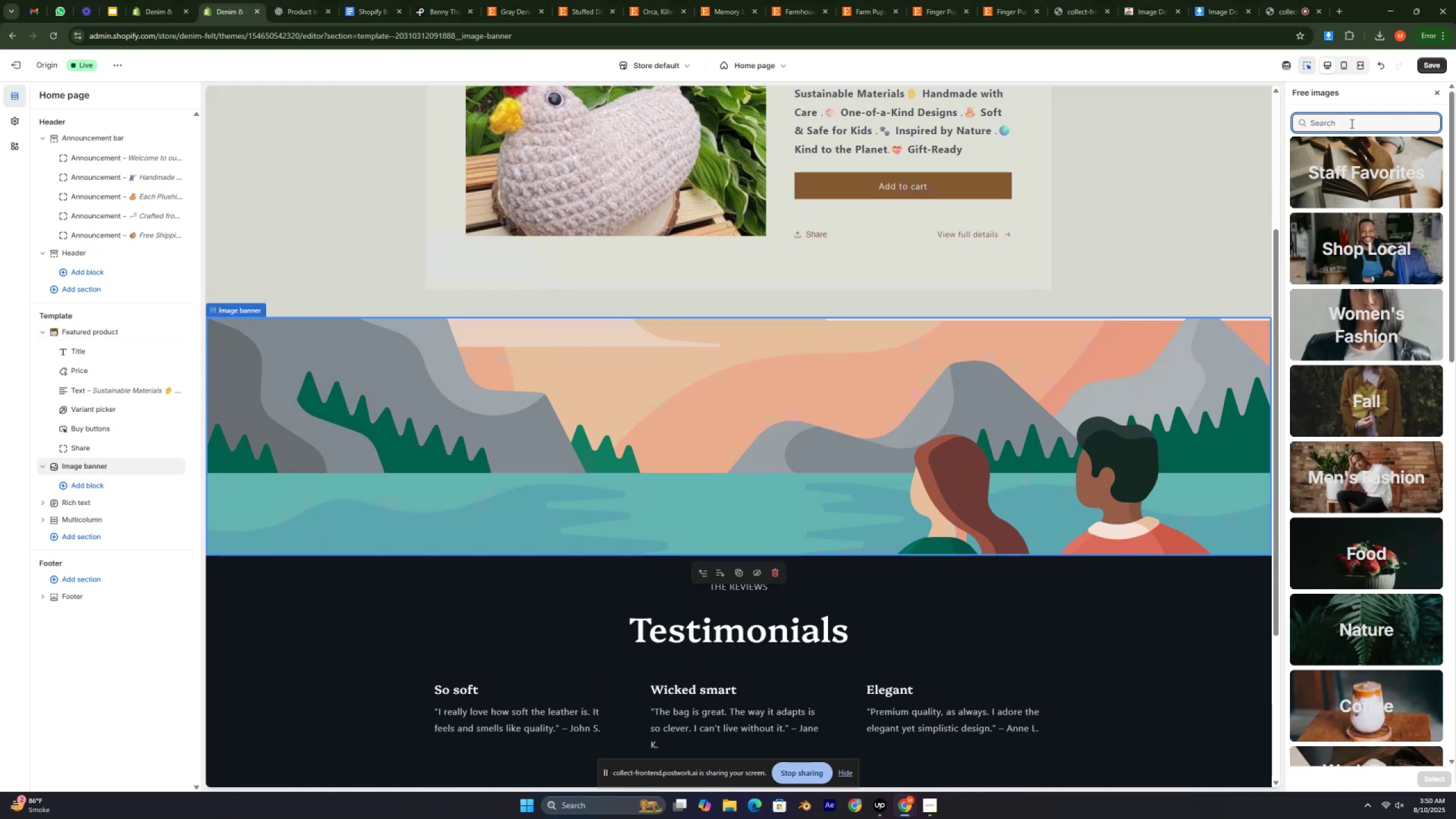 
key(Control+V)
 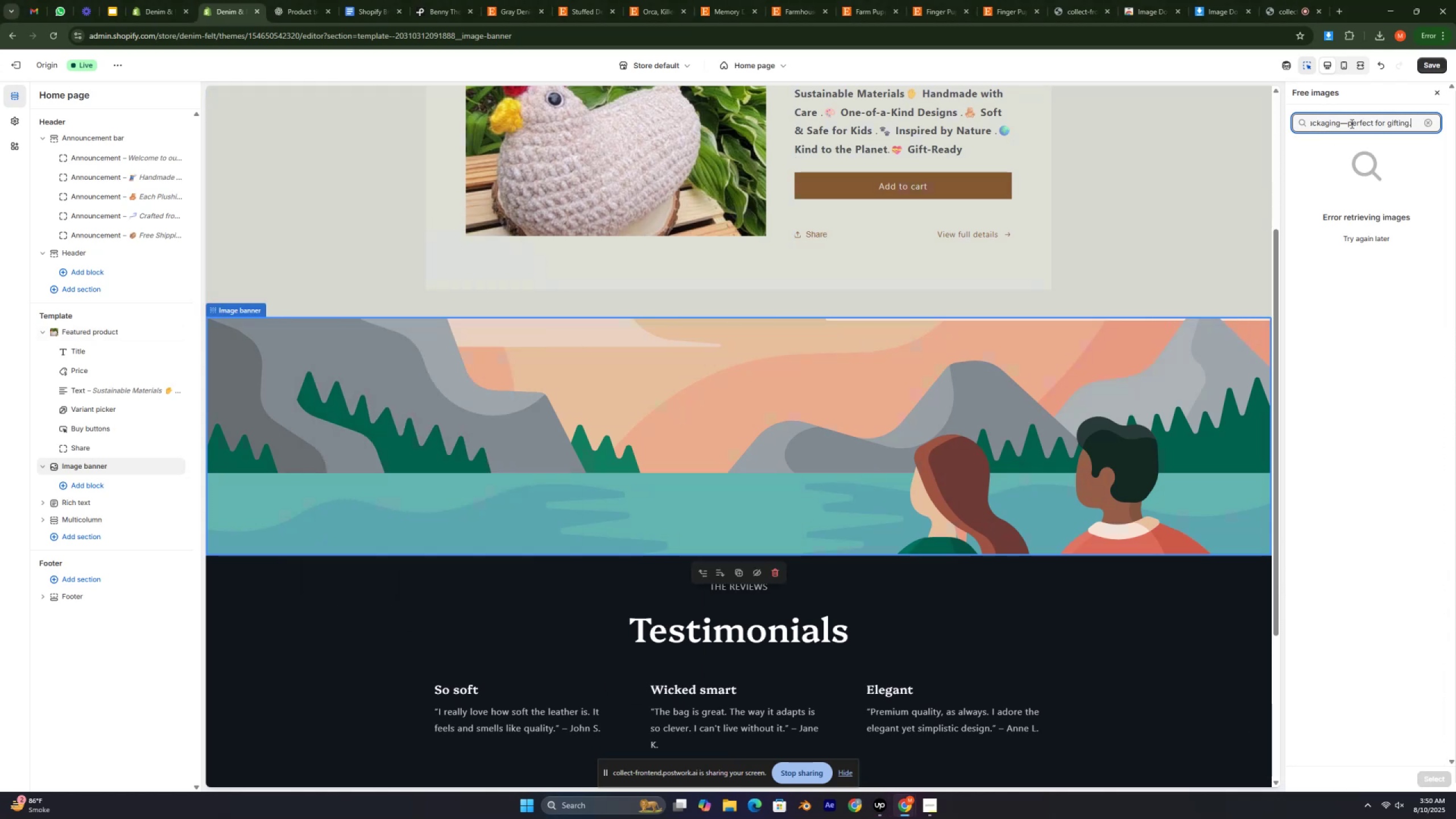 
double_click([1351, 123])
 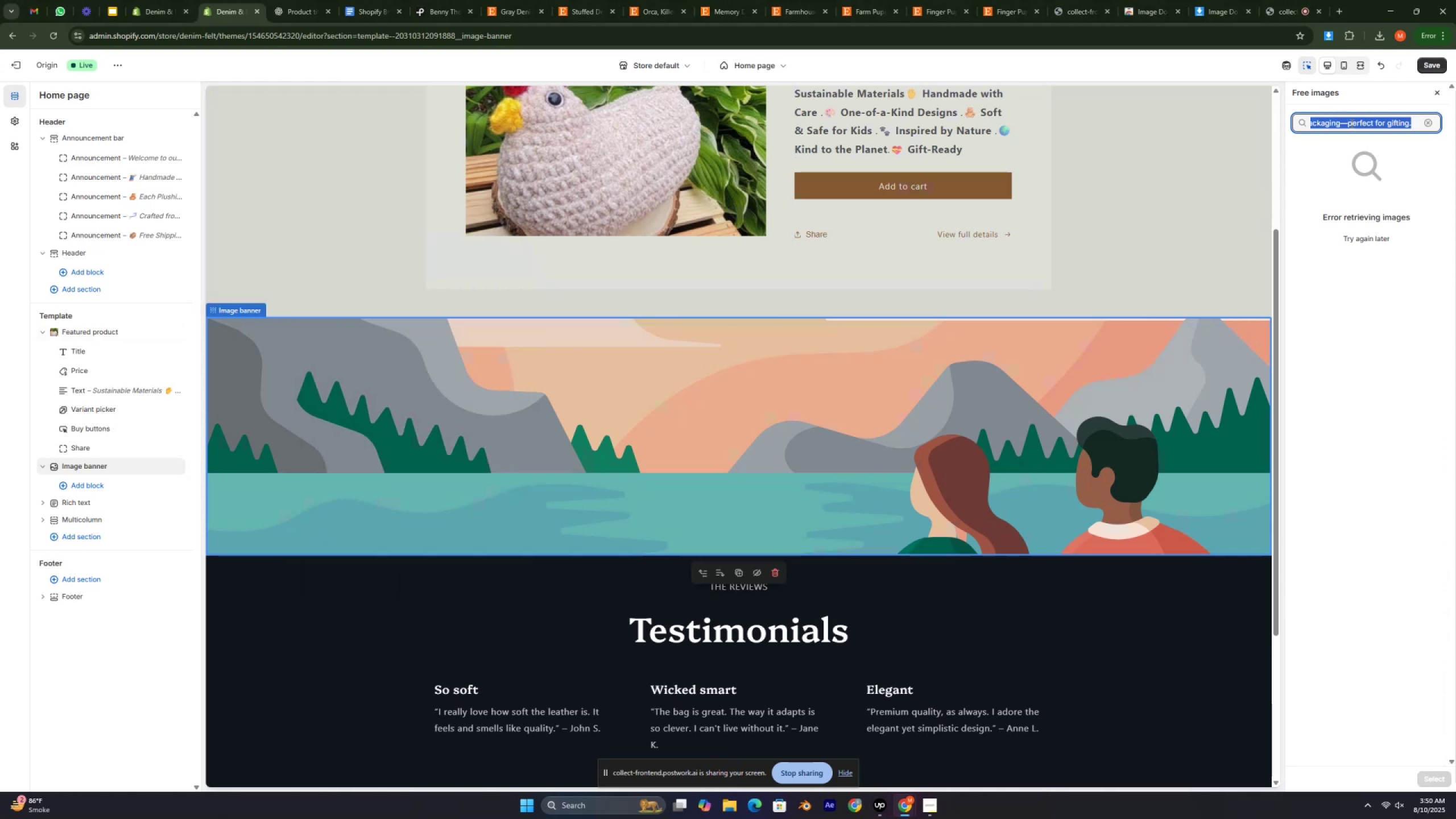 
triple_click([1351, 123])
 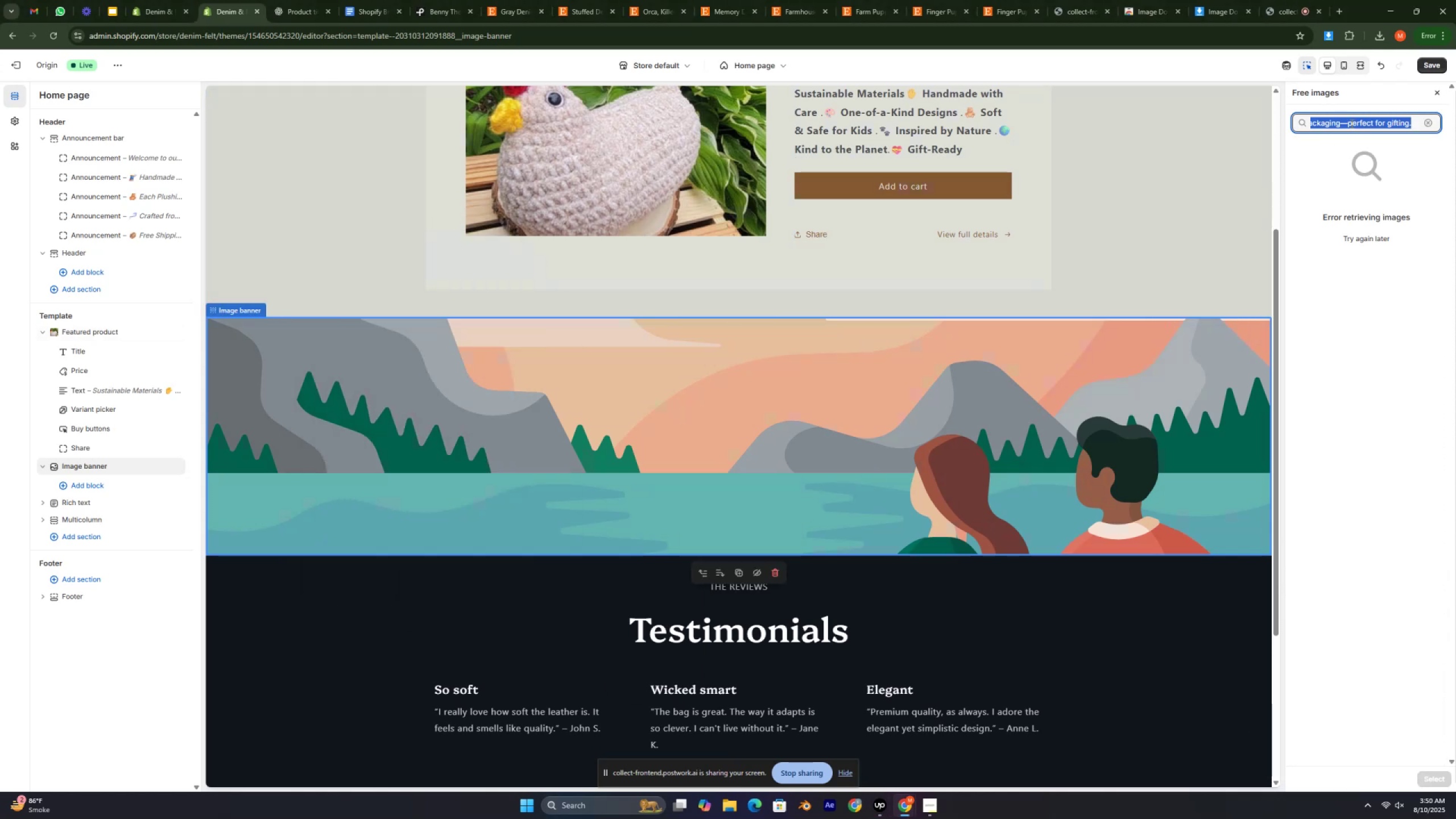 
type(puppet)
 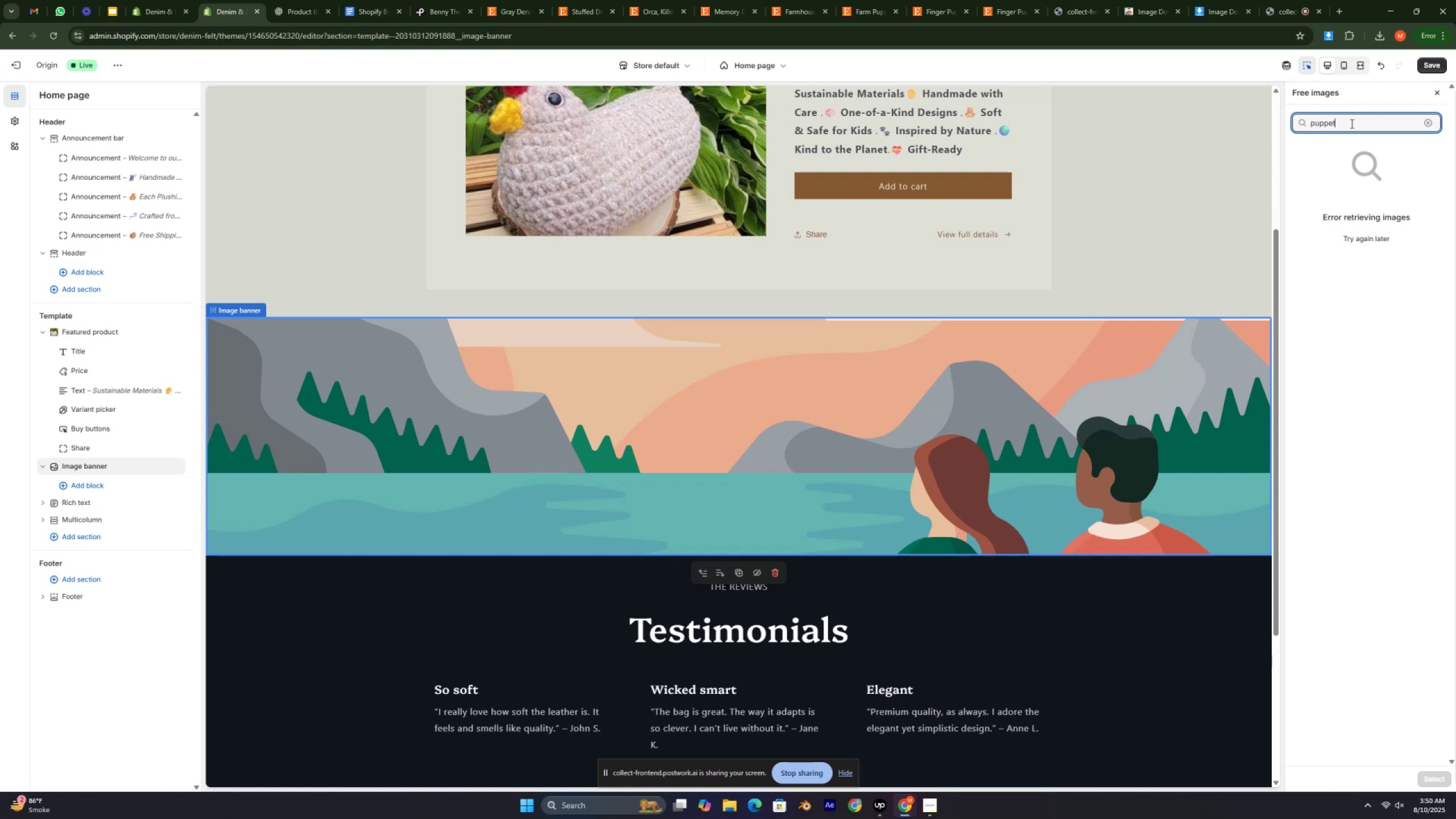 
key(Enter)
 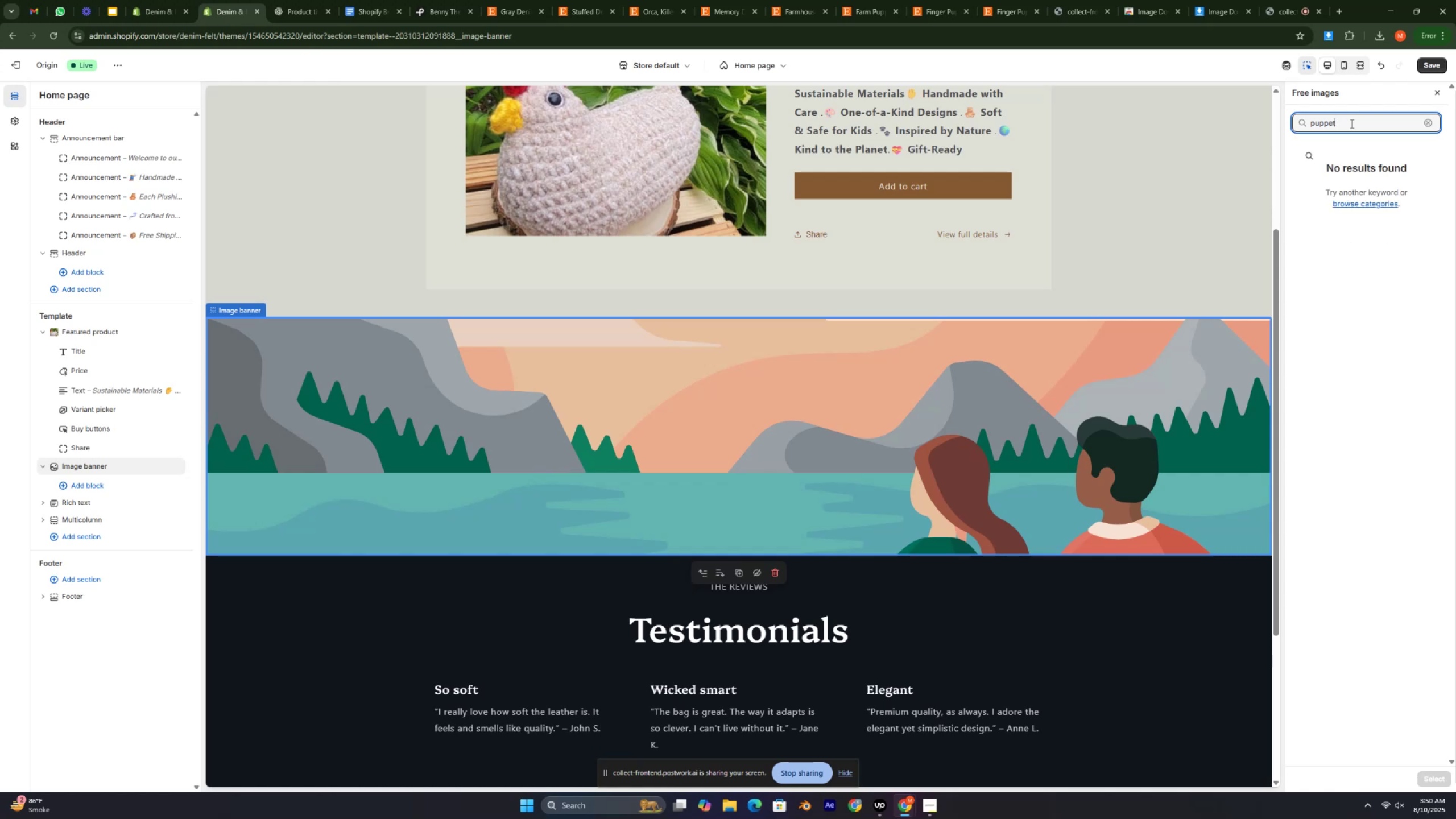 
double_click([1351, 123])
 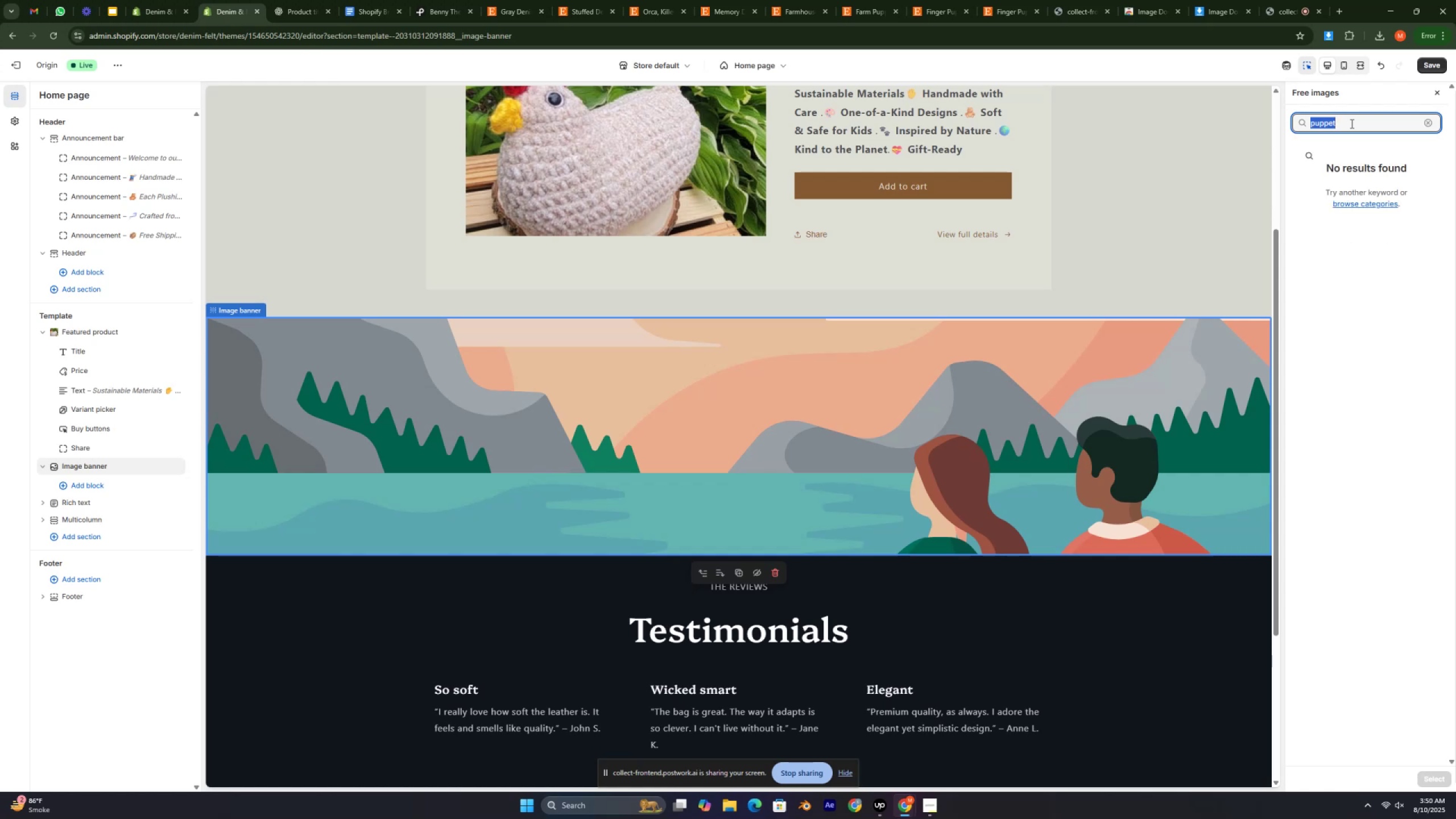 
triple_click([1351, 123])
 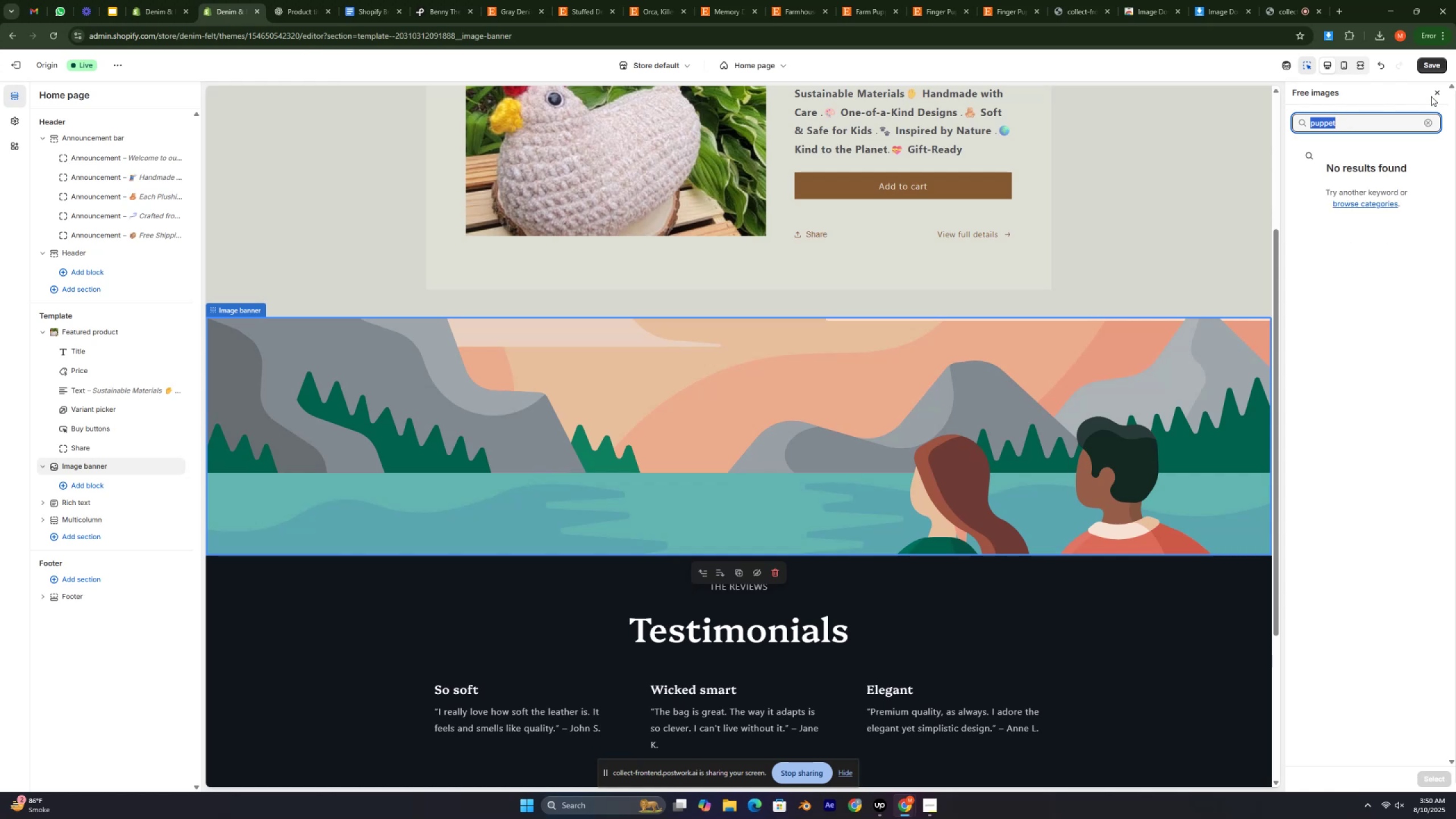 
left_click([1434, 92])
 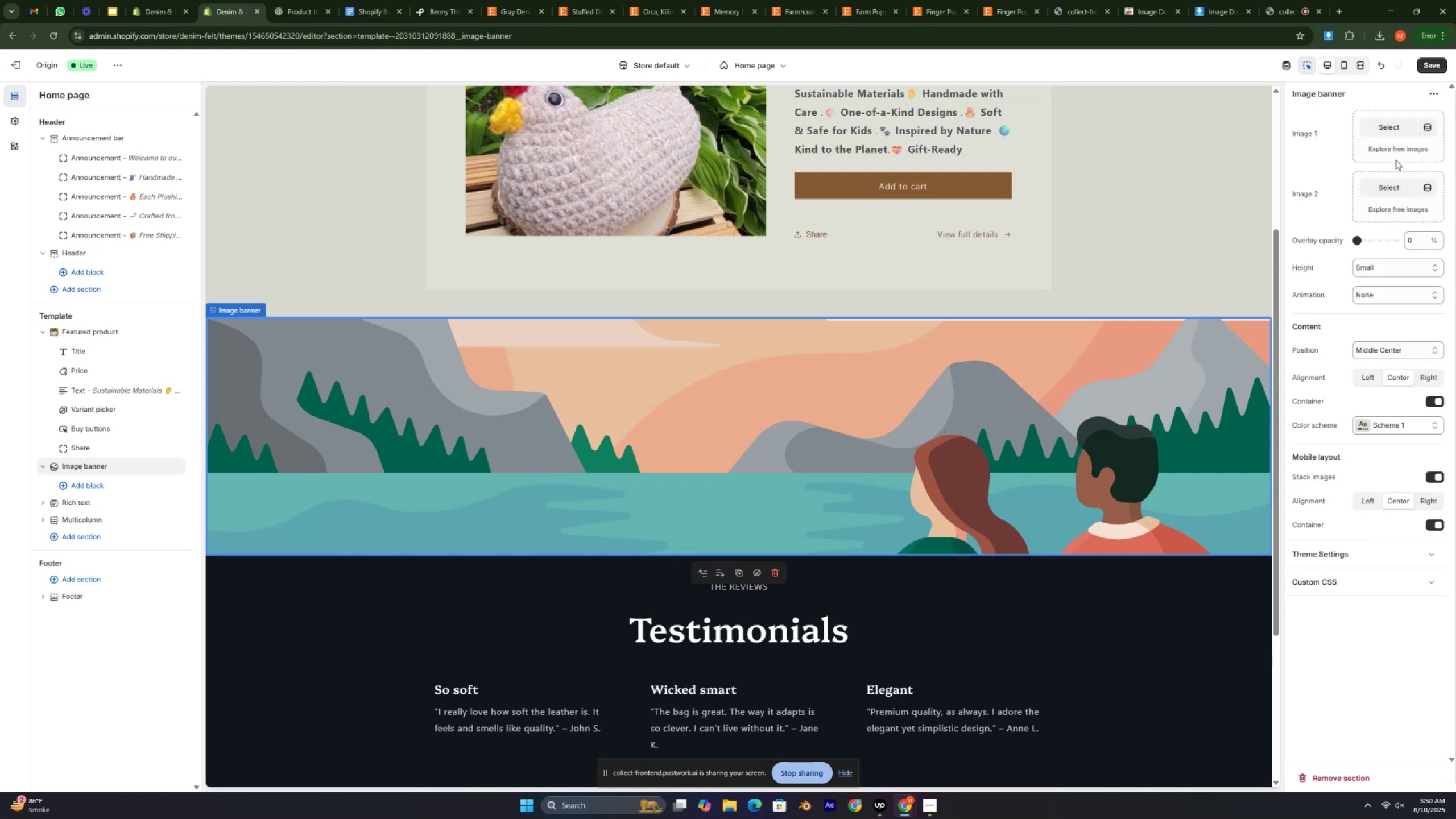 
left_click([1389, 129])
 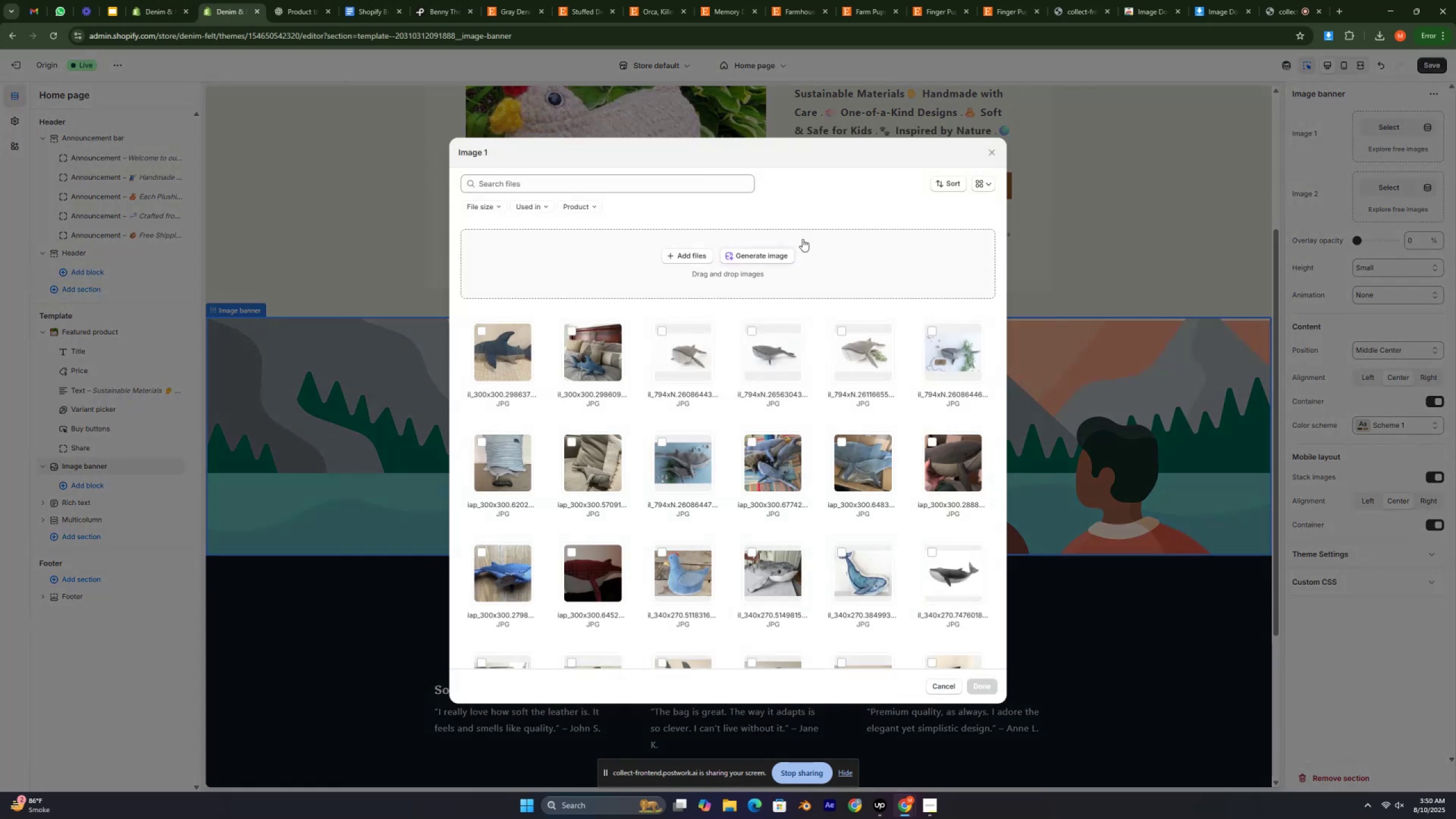 
left_click([767, 254])
 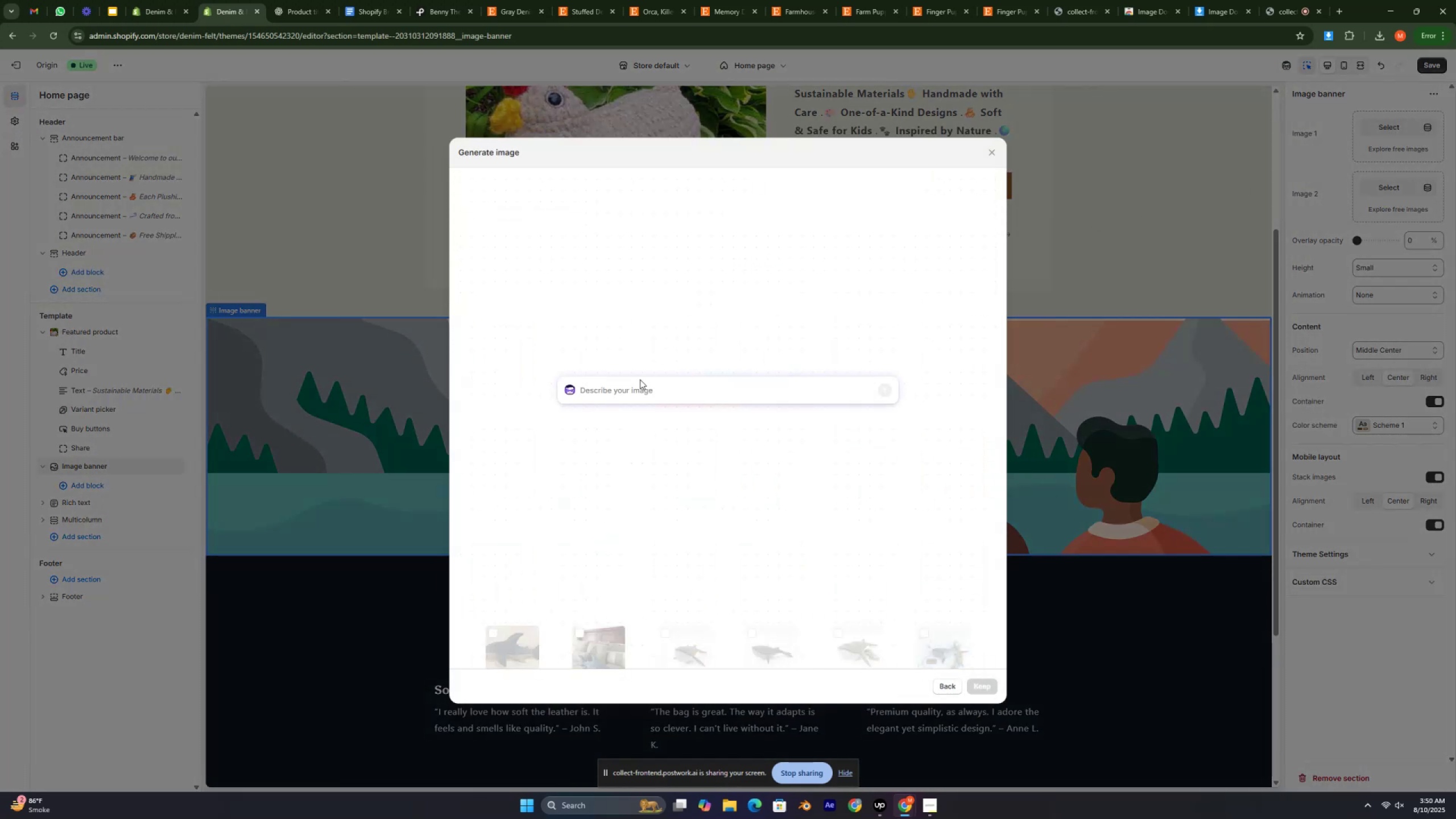 
left_click([625, 400])
 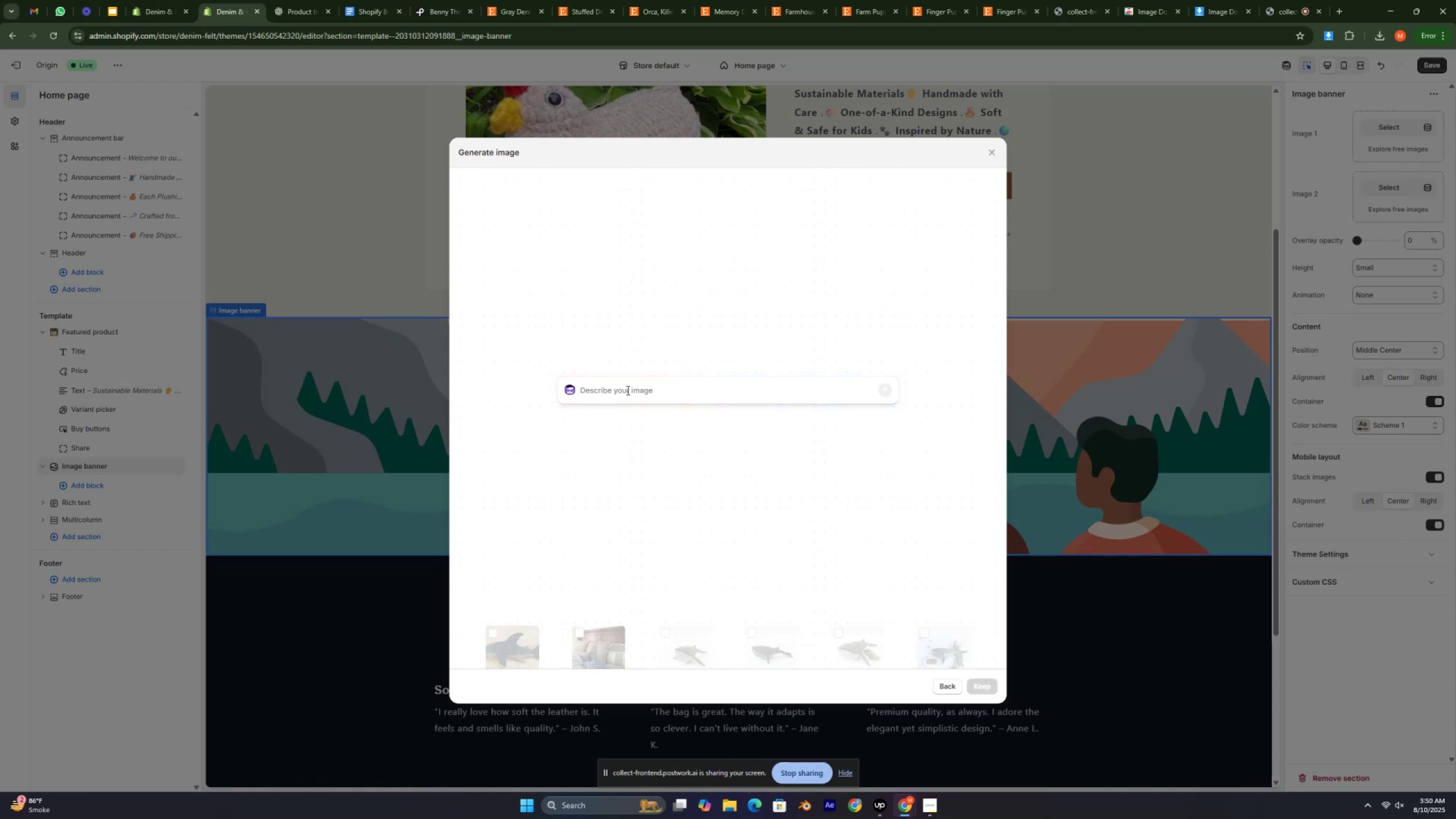 
left_click([627, 390])
 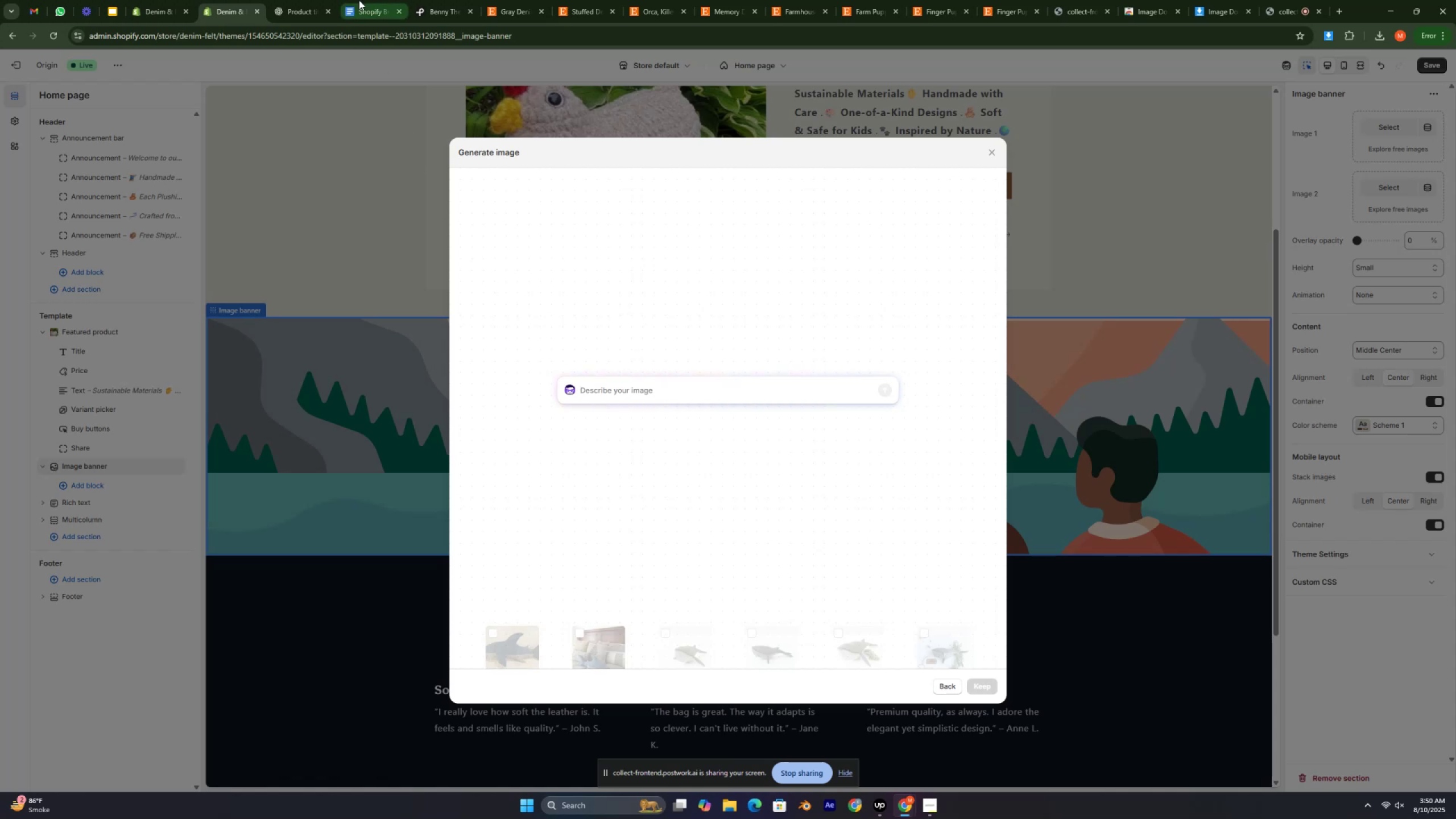 
left_click([318, 0])
 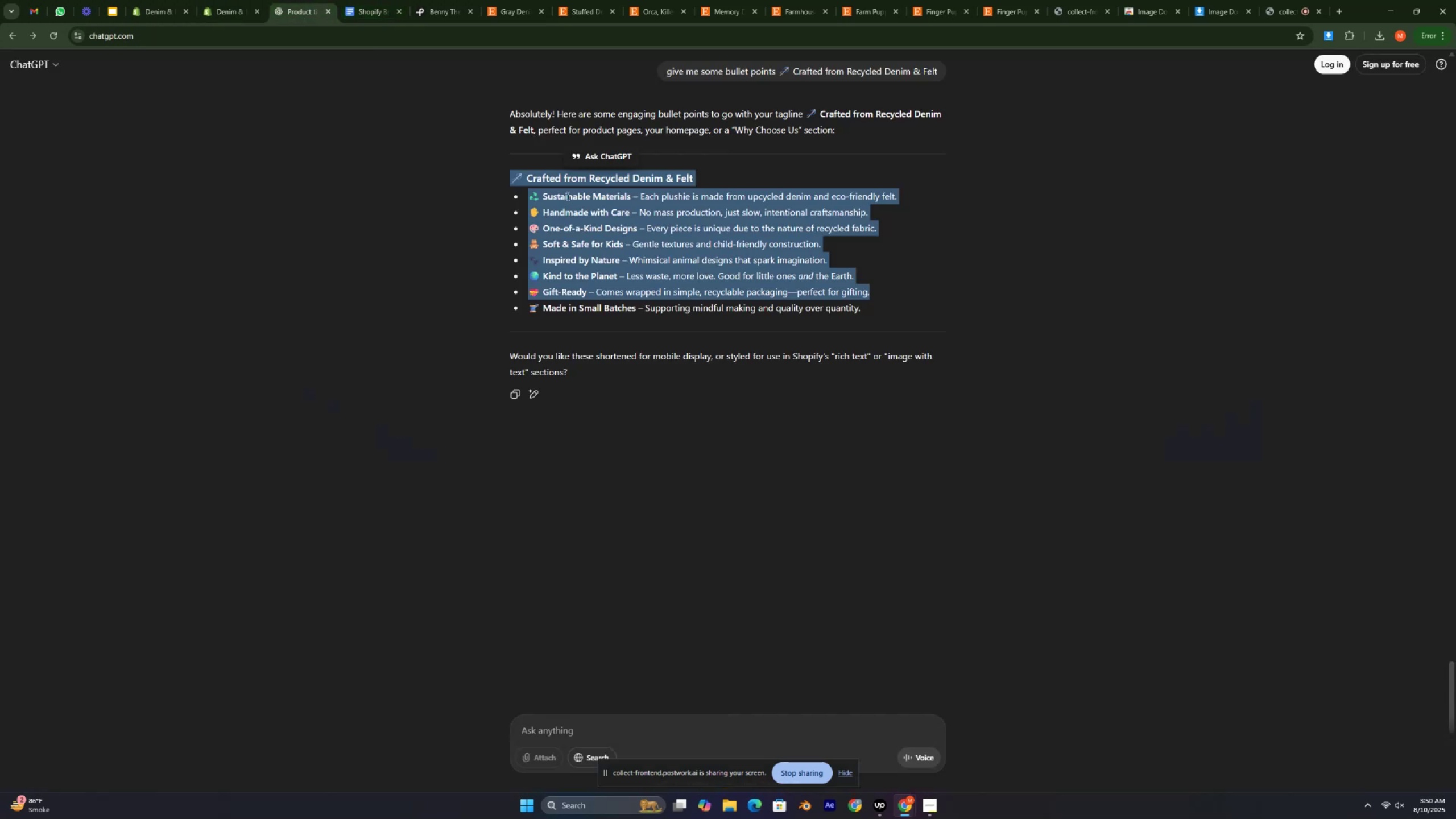 
left_click([593, 217])
 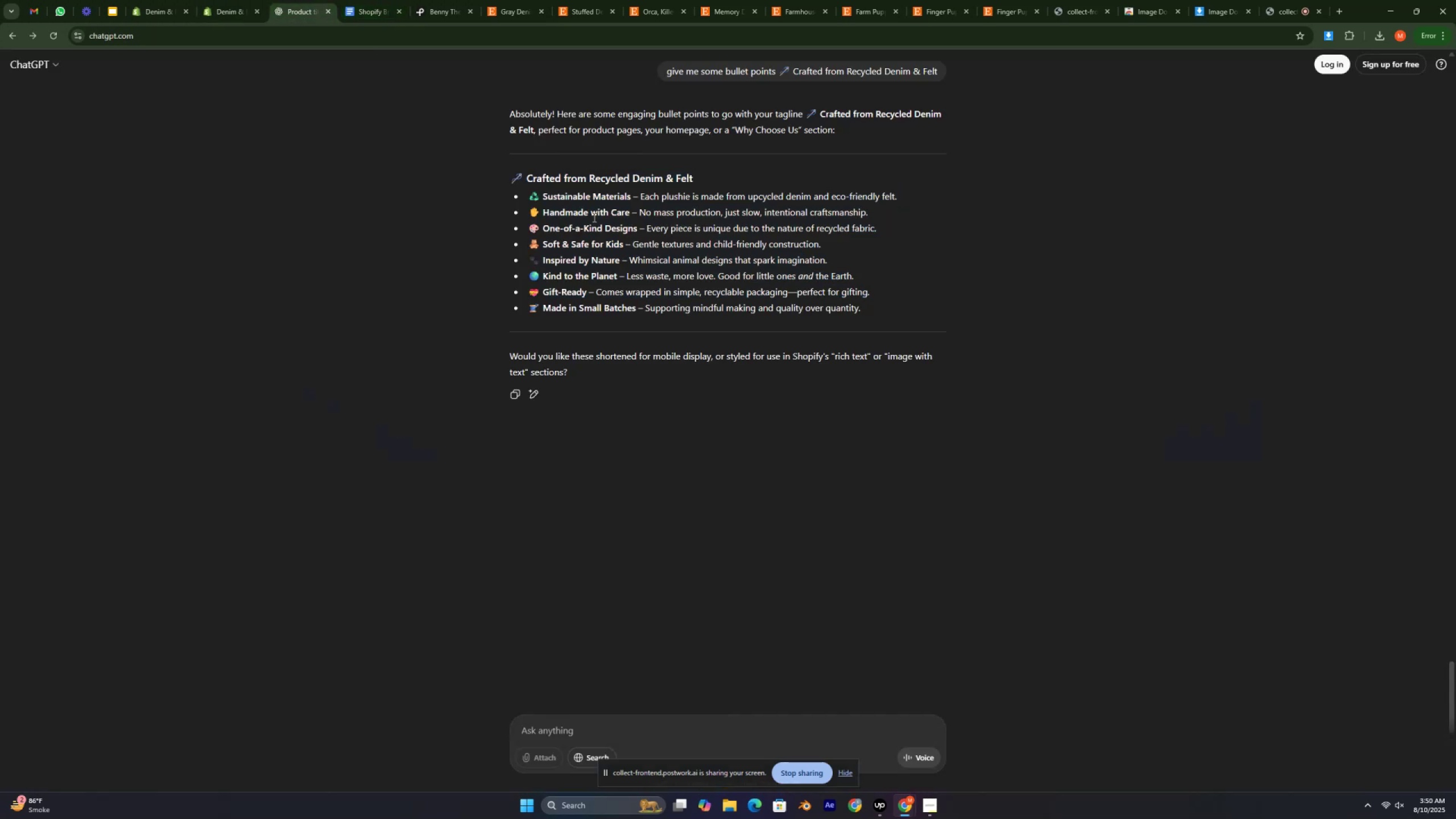 
scroll: coordinate [594, 220], scroll_direction: up, amount: 5.0
 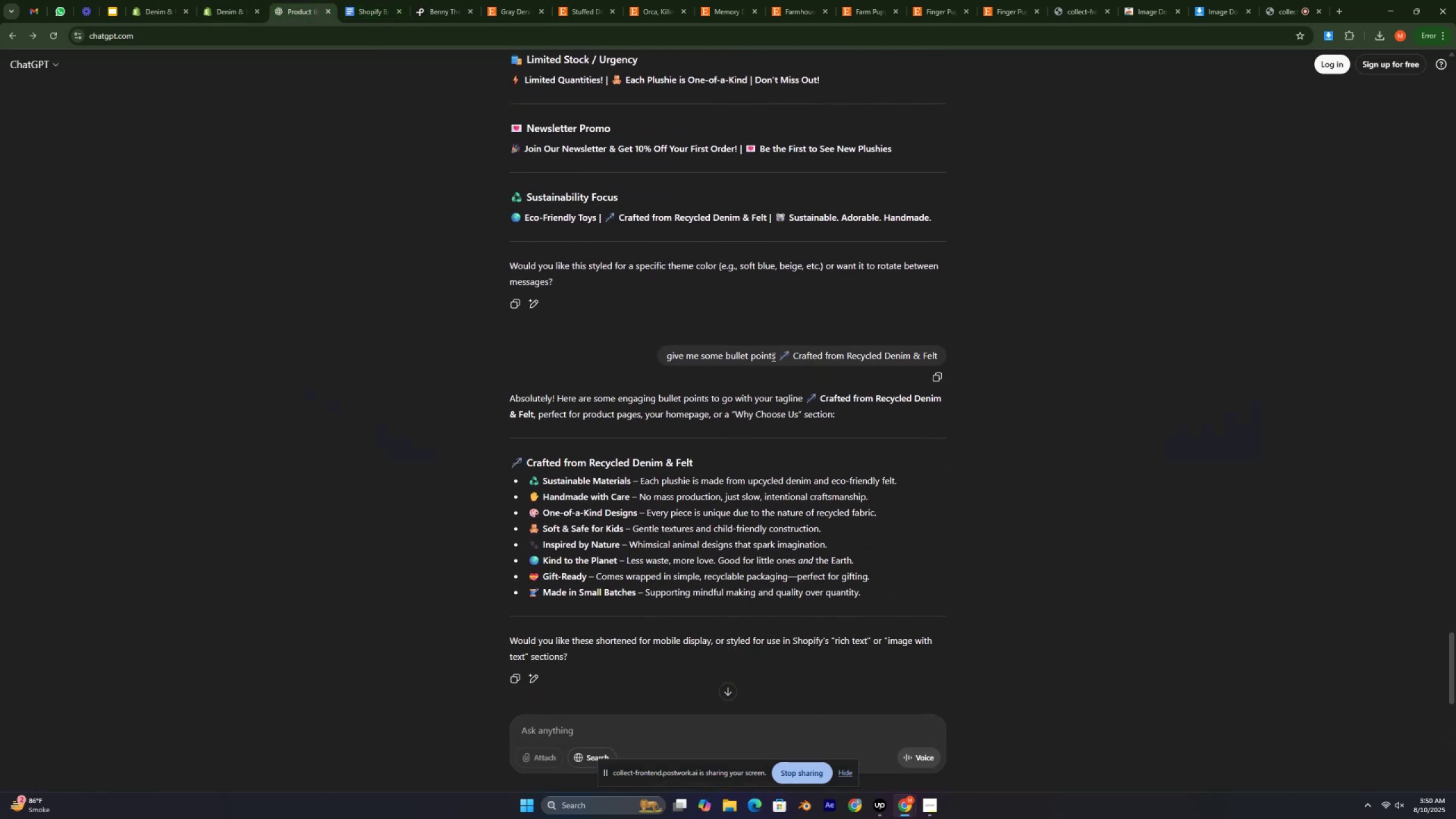 
left_click_drag(start_coordinate=[782, 357], to_coordinate=[937, 354])
 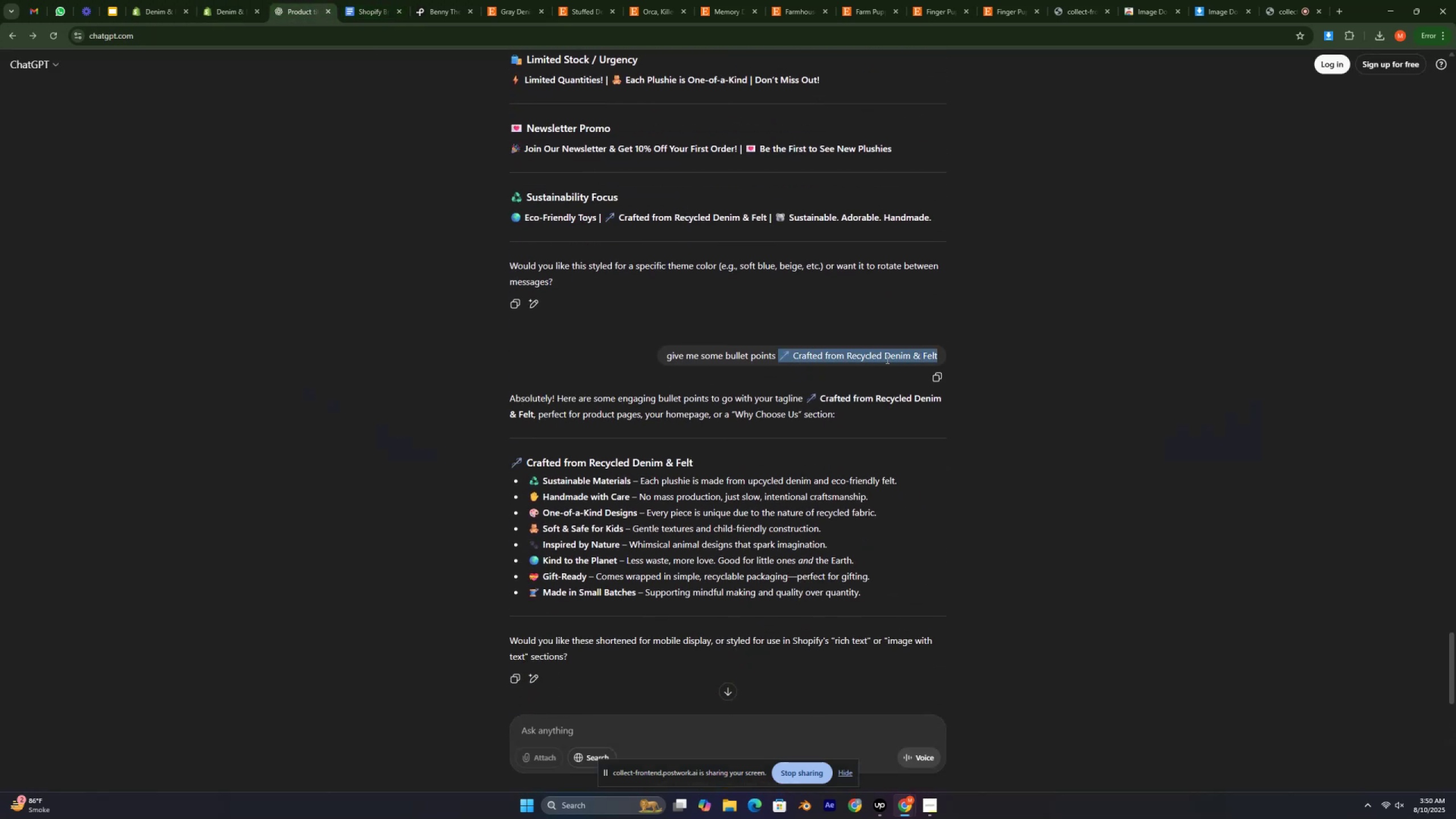 
right_click([886, 359])
 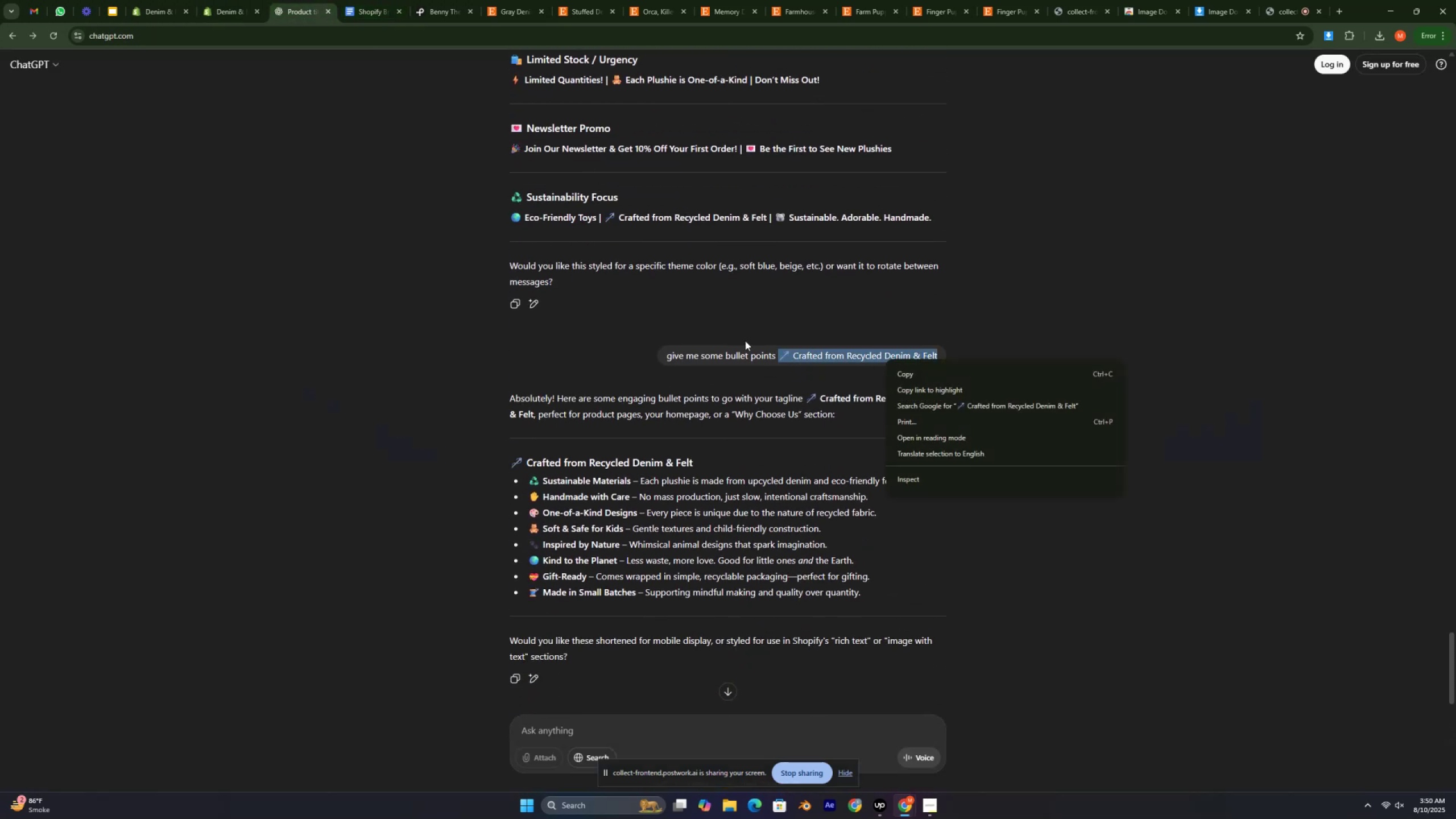 
left_click([735, 333])
 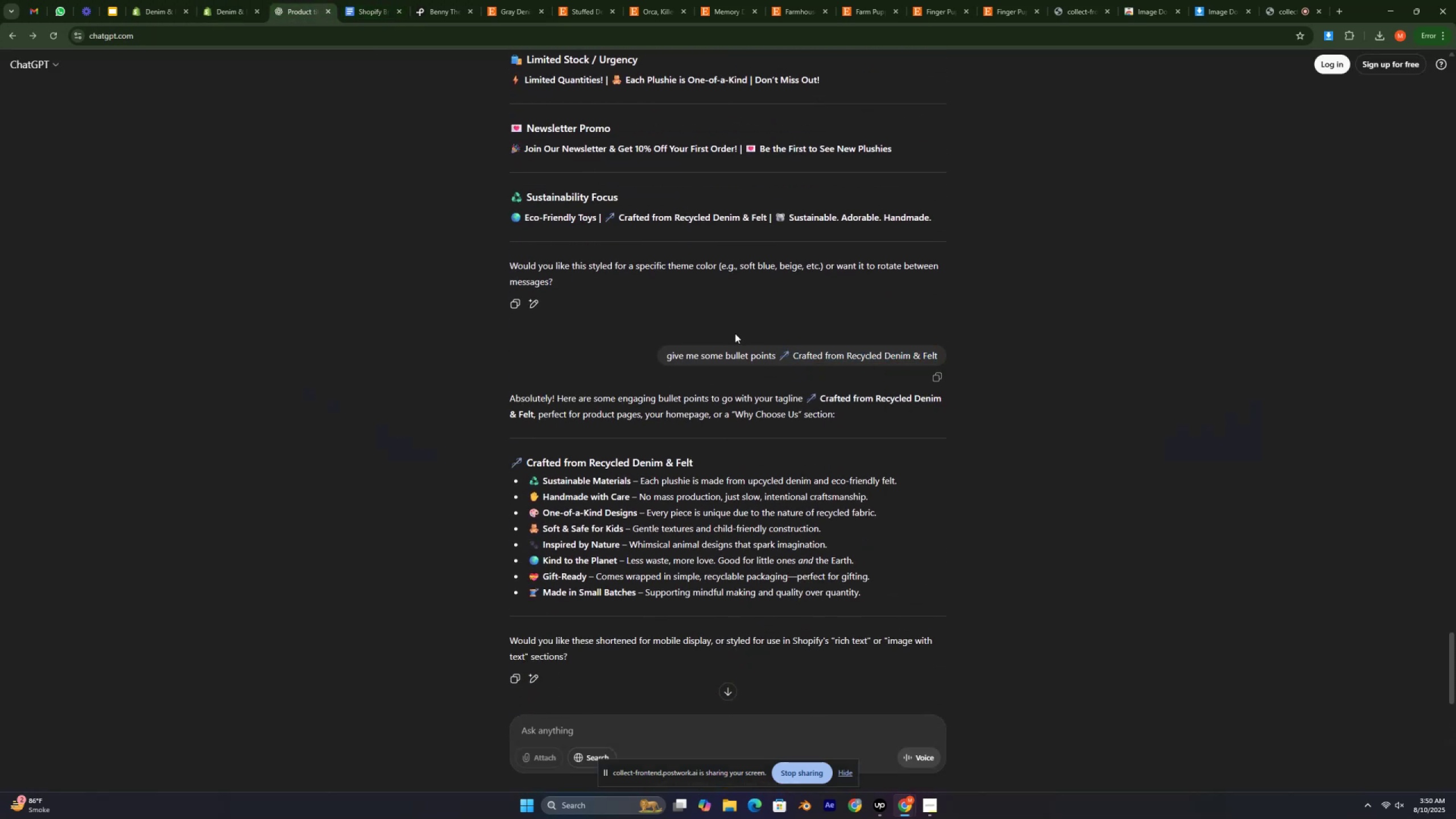 
scroll: coordinate [553, 337], scroll_direction: up, amount: 34.0
 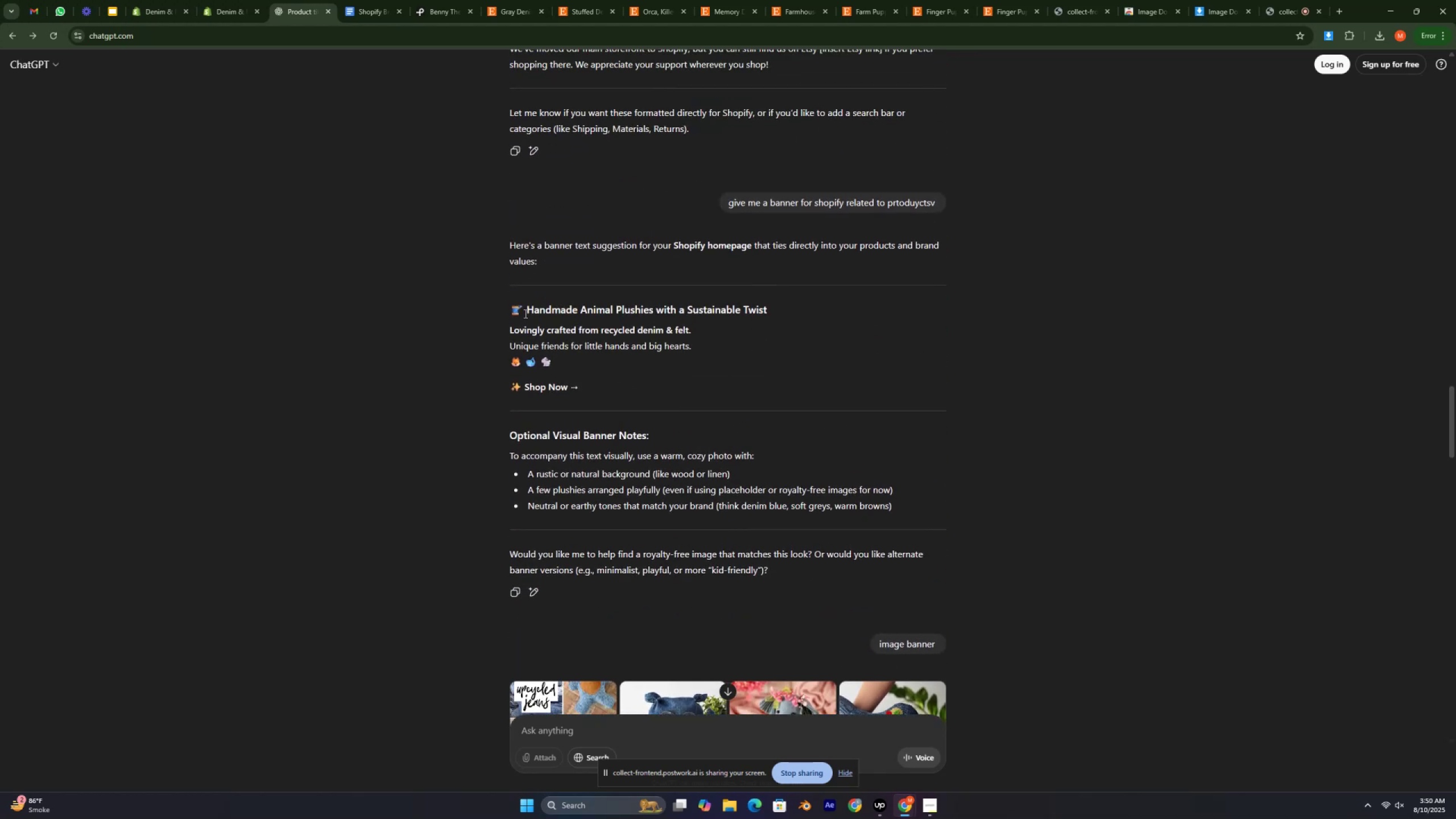 
left_click_drag(start_coordinate=[524, 311], to_coordinate=[795, 307])
 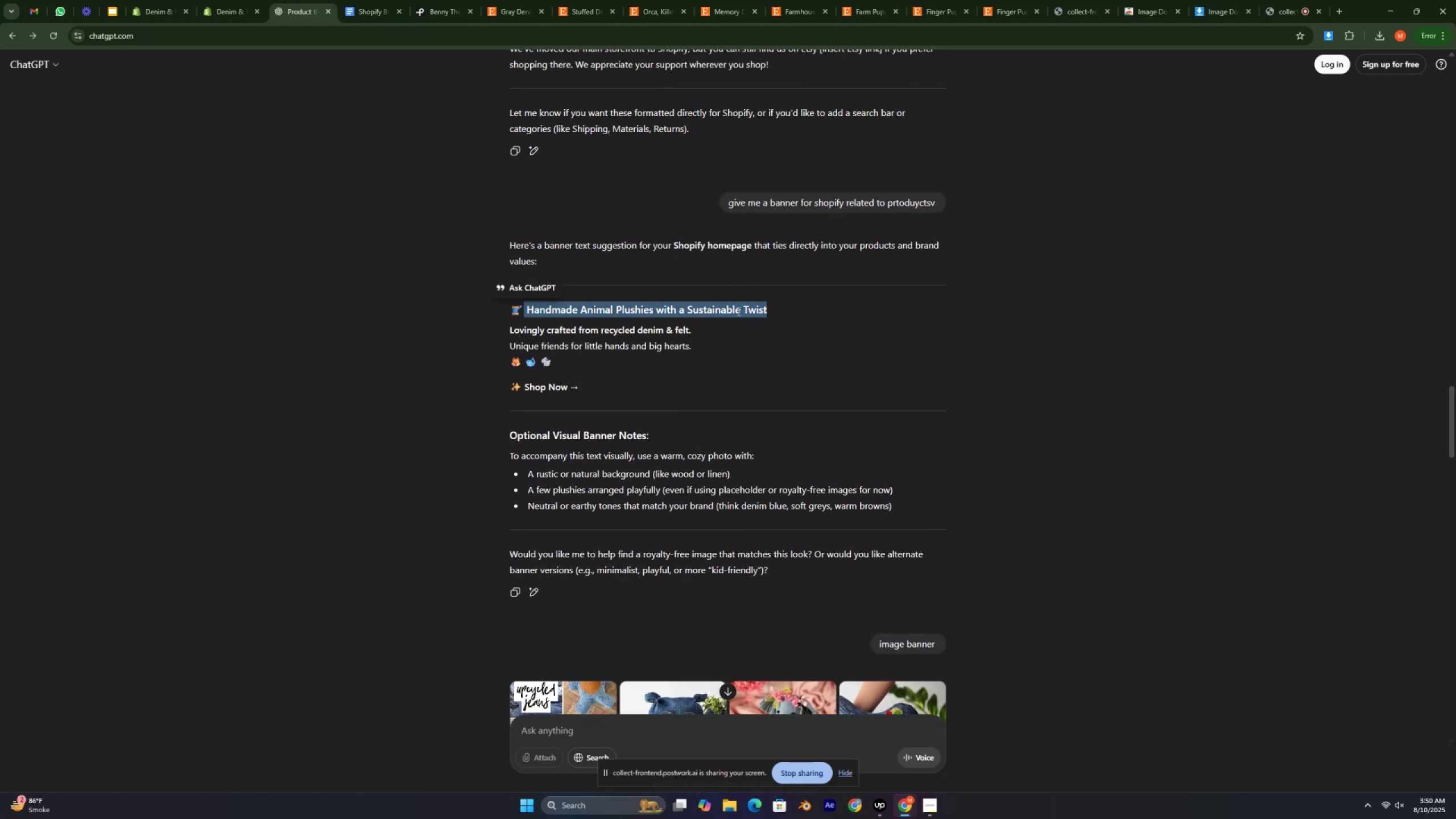 
right_click([738, 311])
 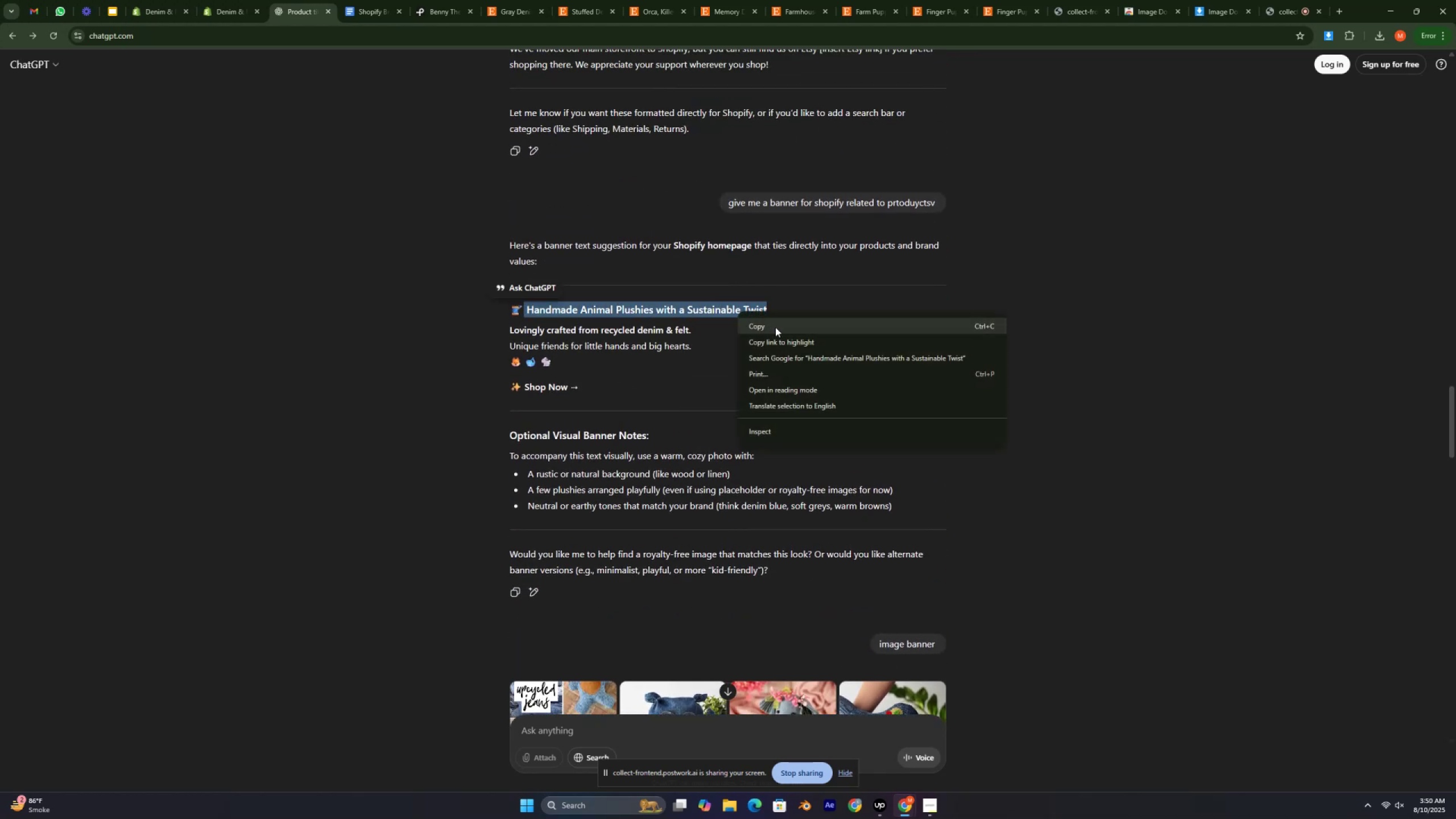 
left_click([775, 327])
 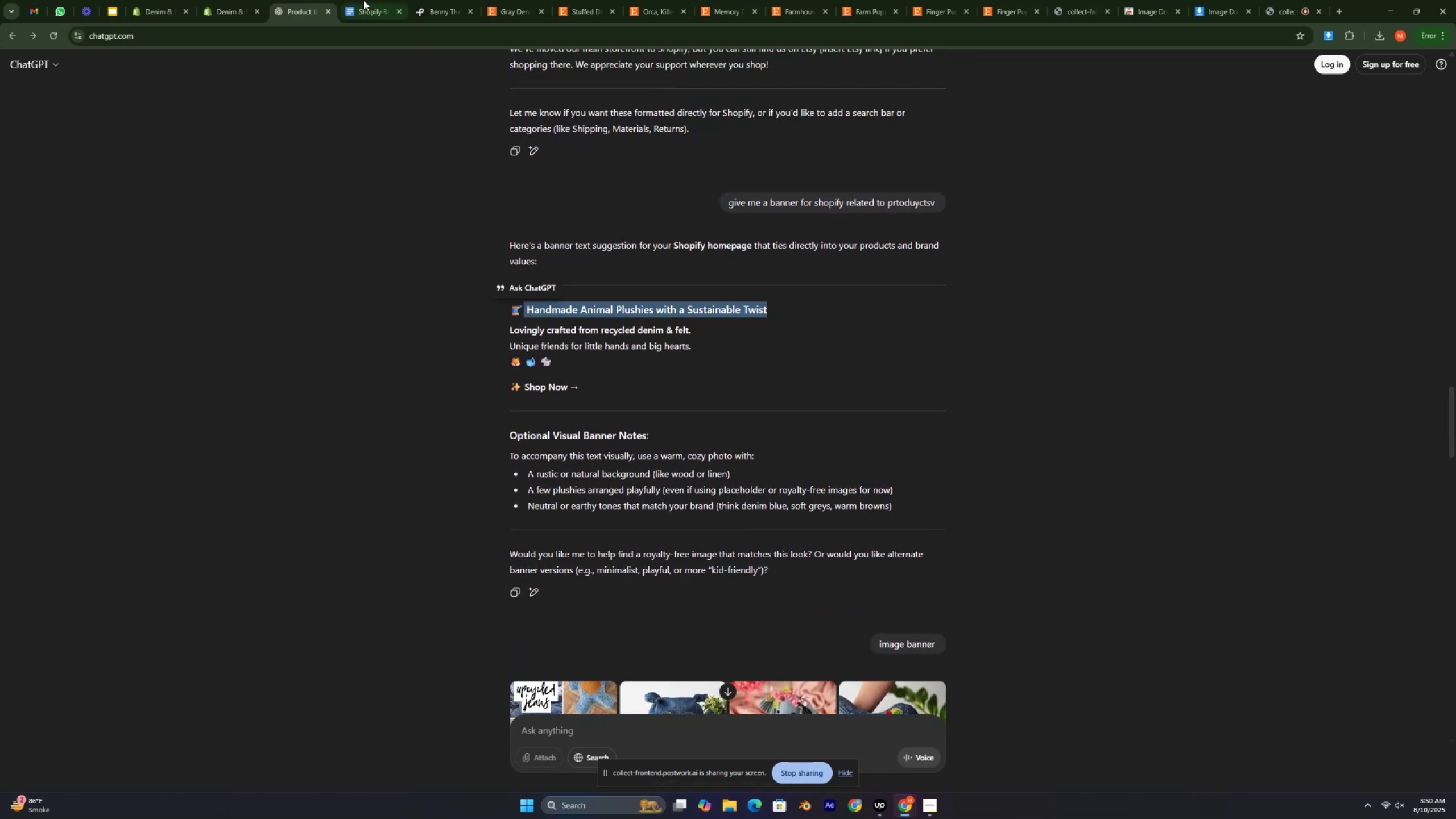 
left_click([358, 0])
 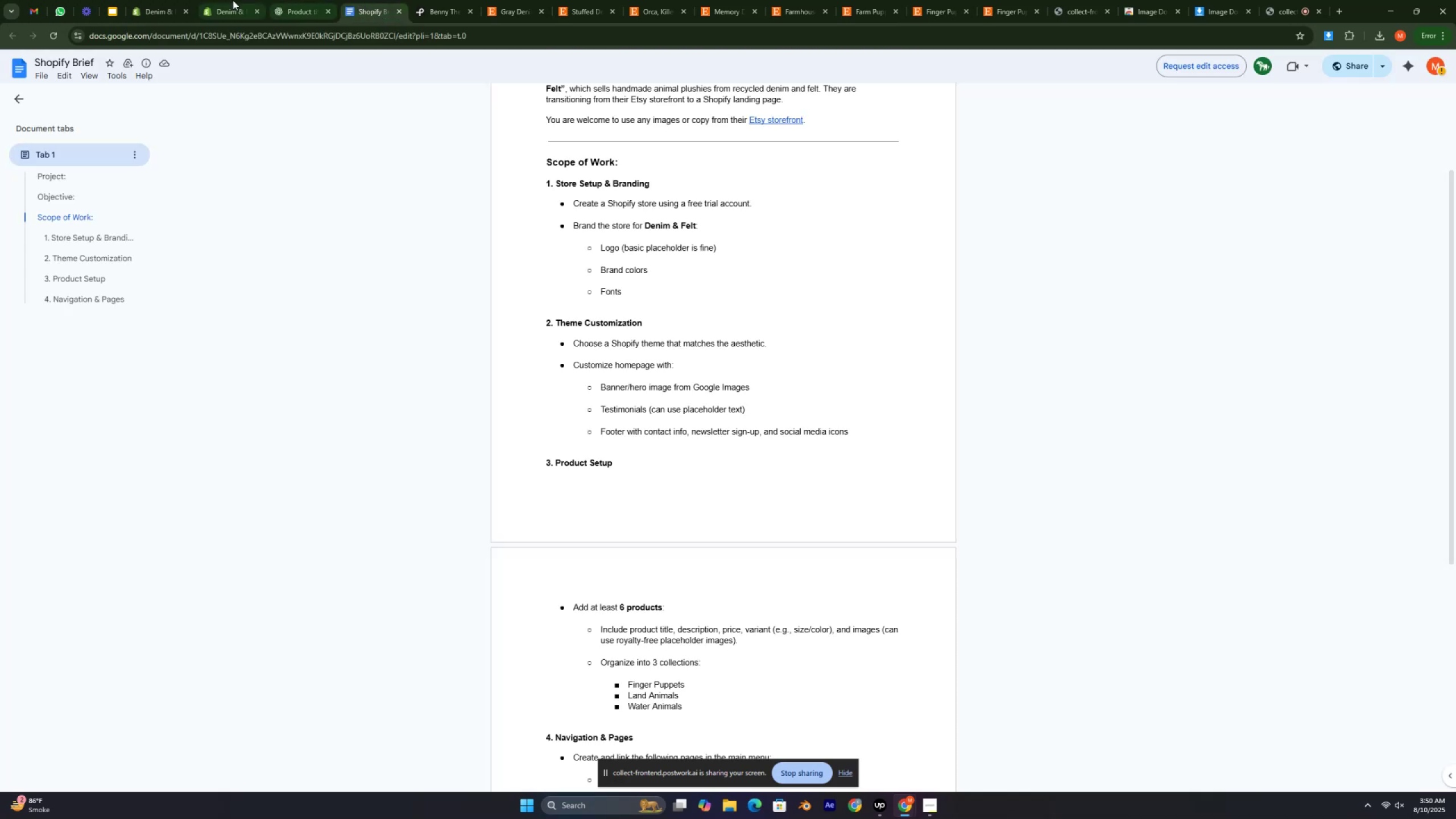 
left_click([226, 0])
 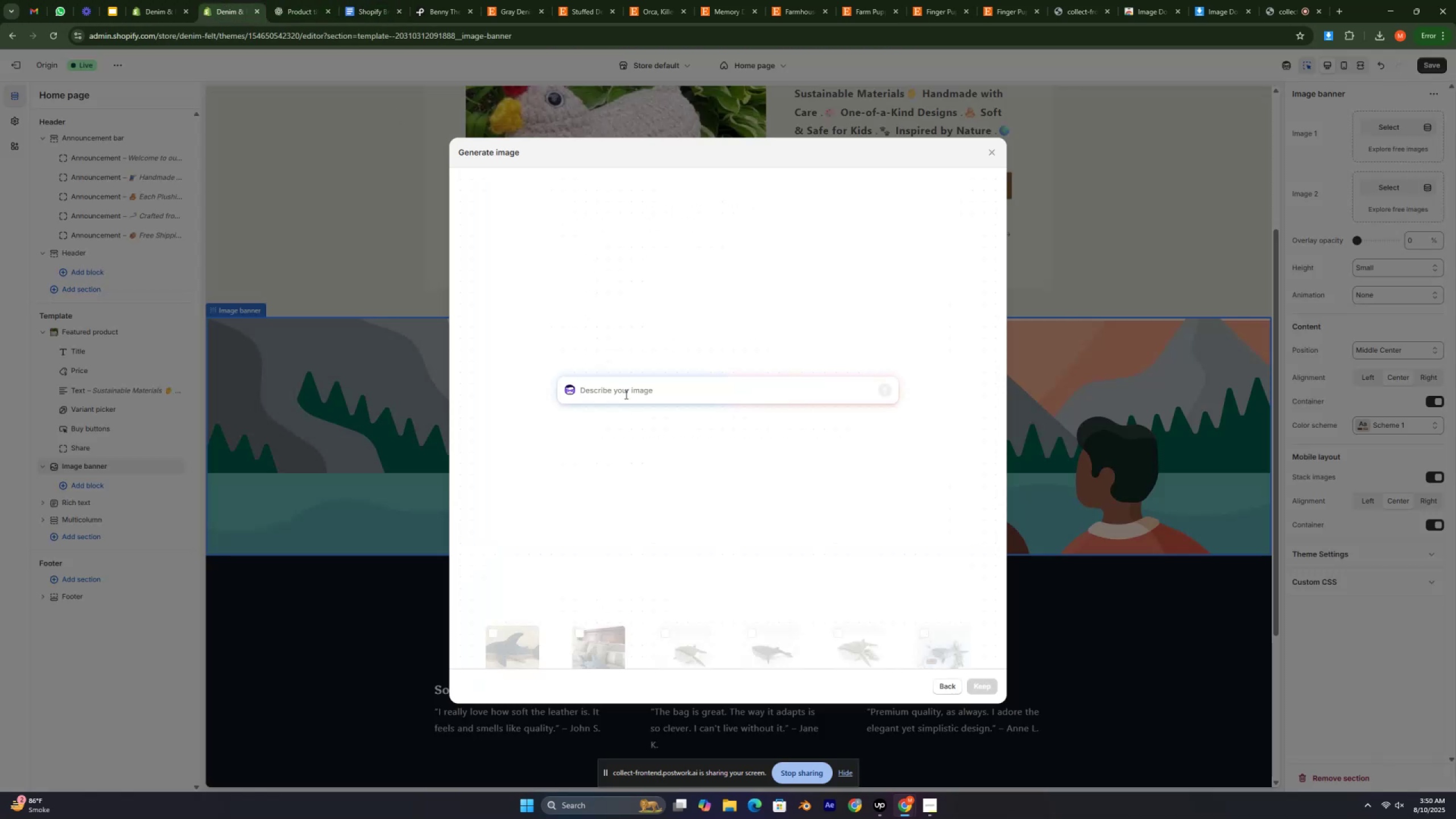 
left_click([625, 394])
 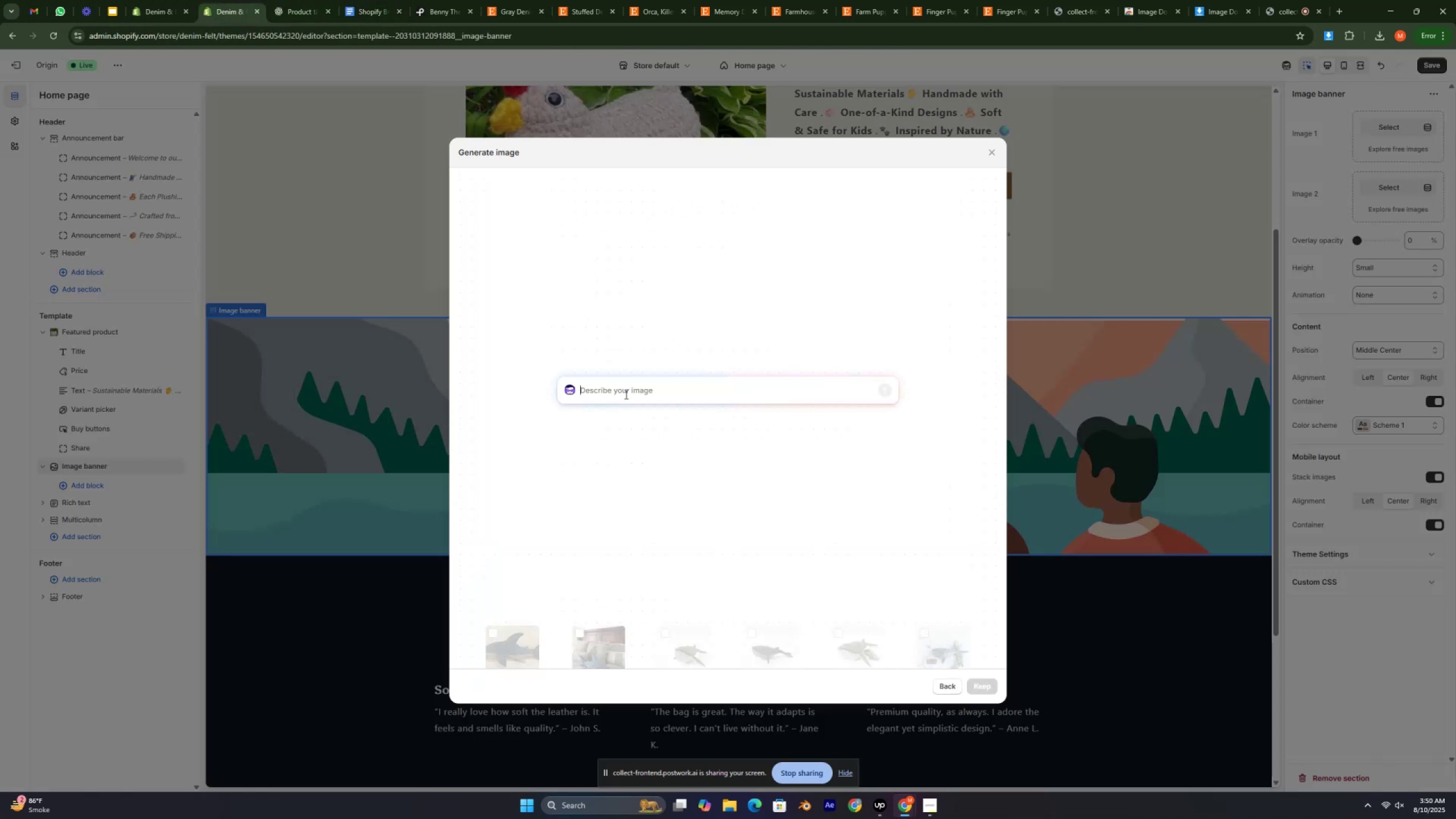 
key(Control+V)
 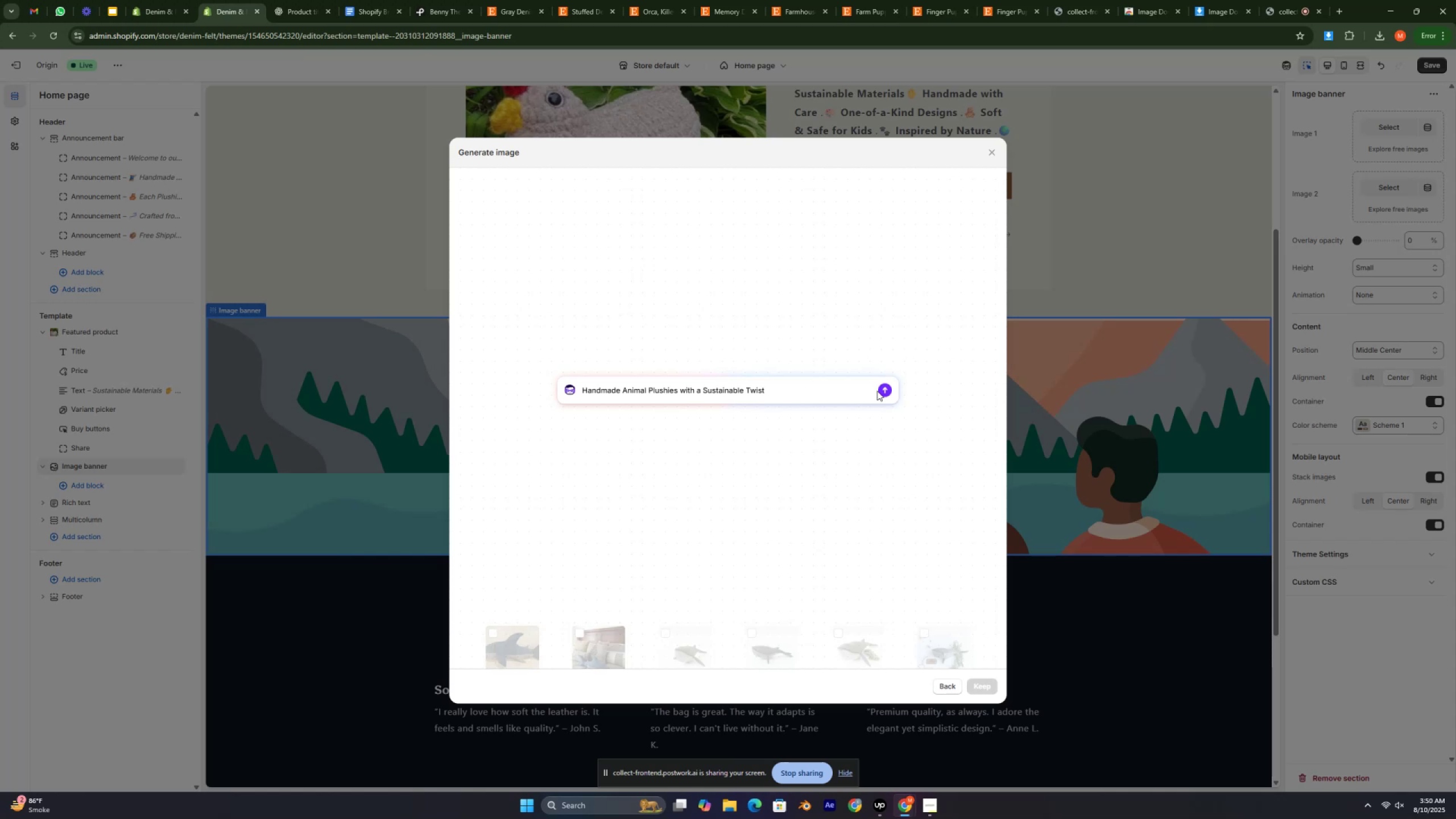 
left_click([881, 390])
 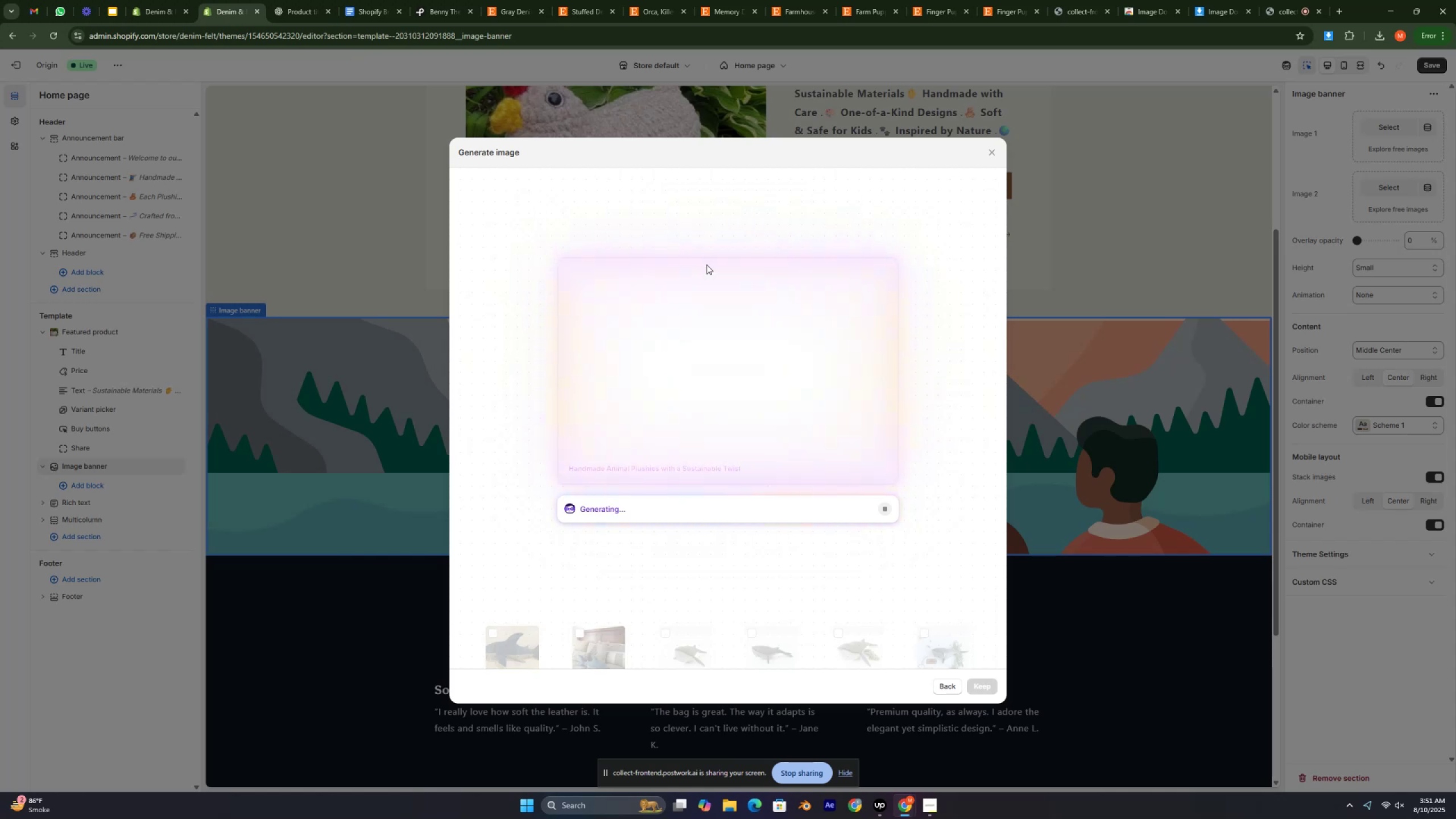 
wait(19.19)
 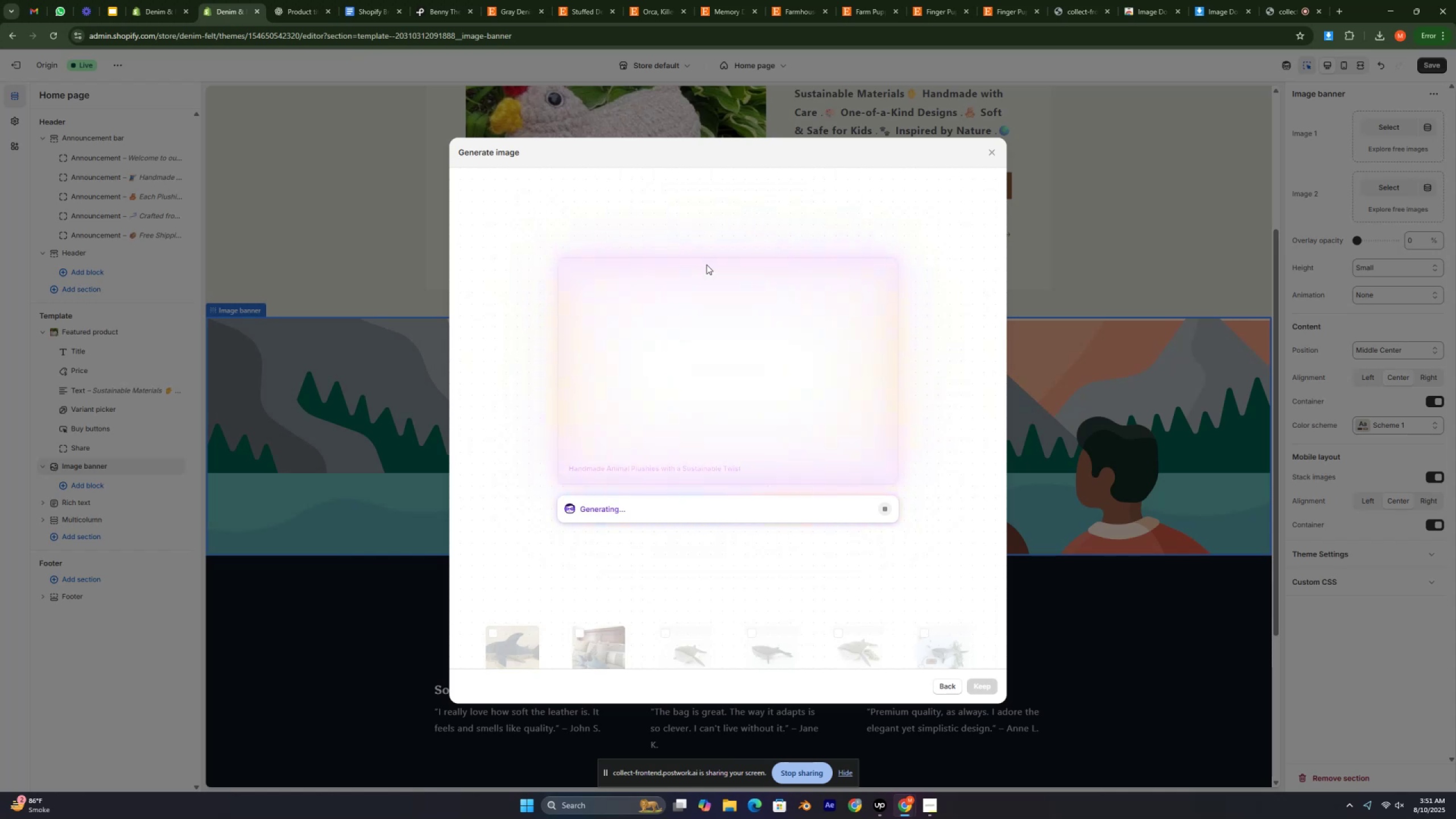 
left_click([357, 0])
 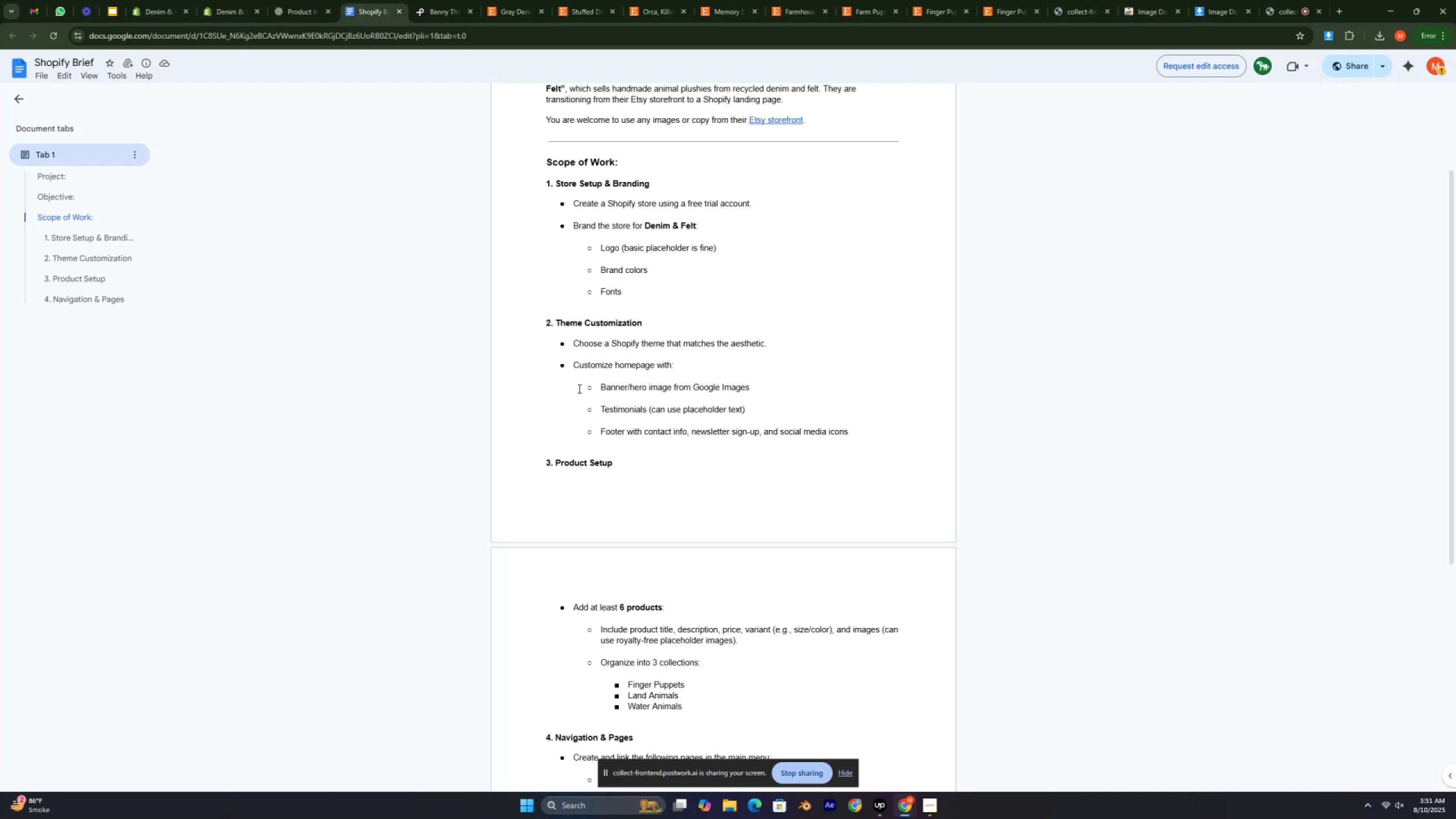 
wait(5.59)
 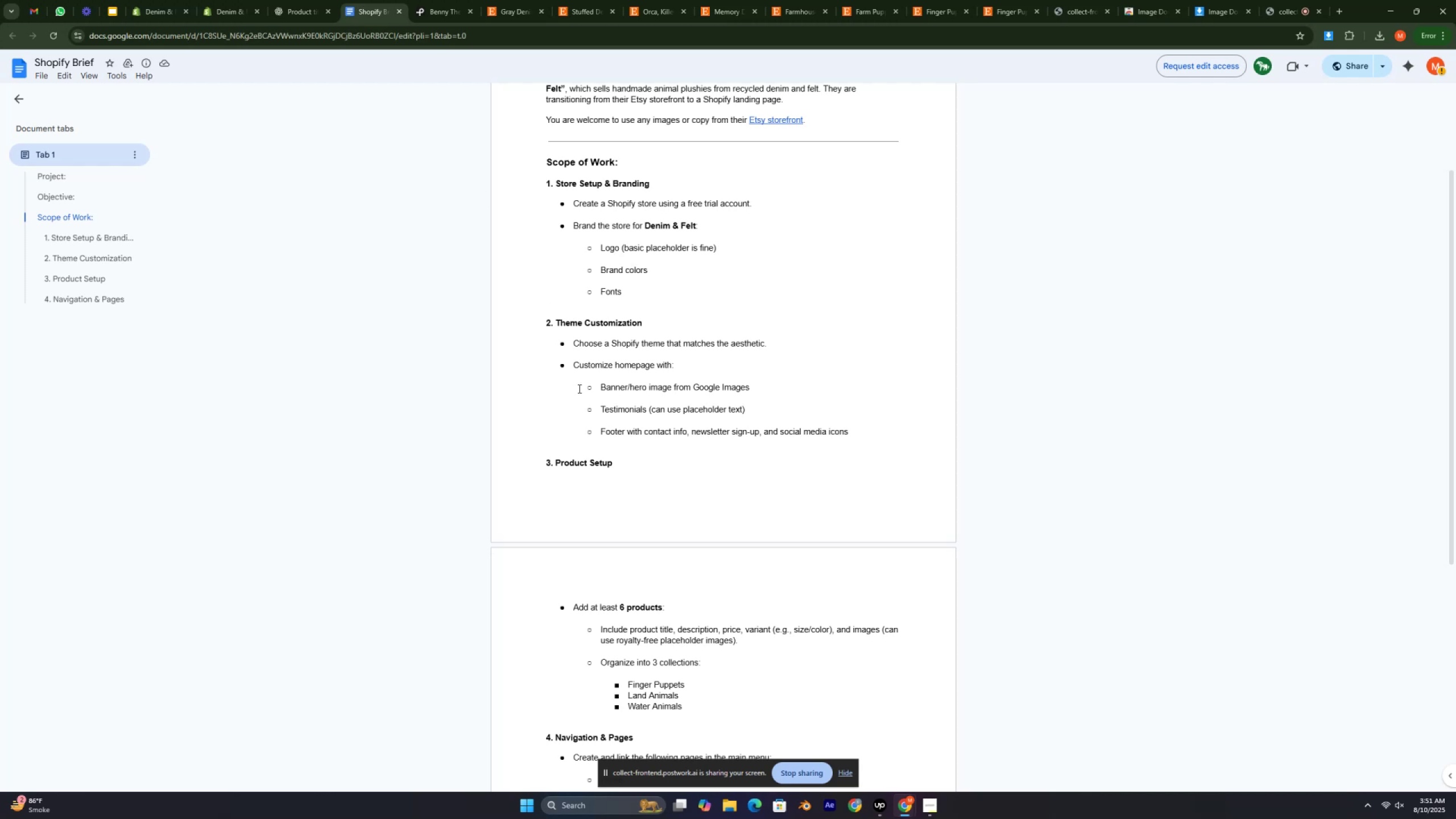 
scroll: coordinate [579, 388], scroll_direction: down, amount: 12.0
 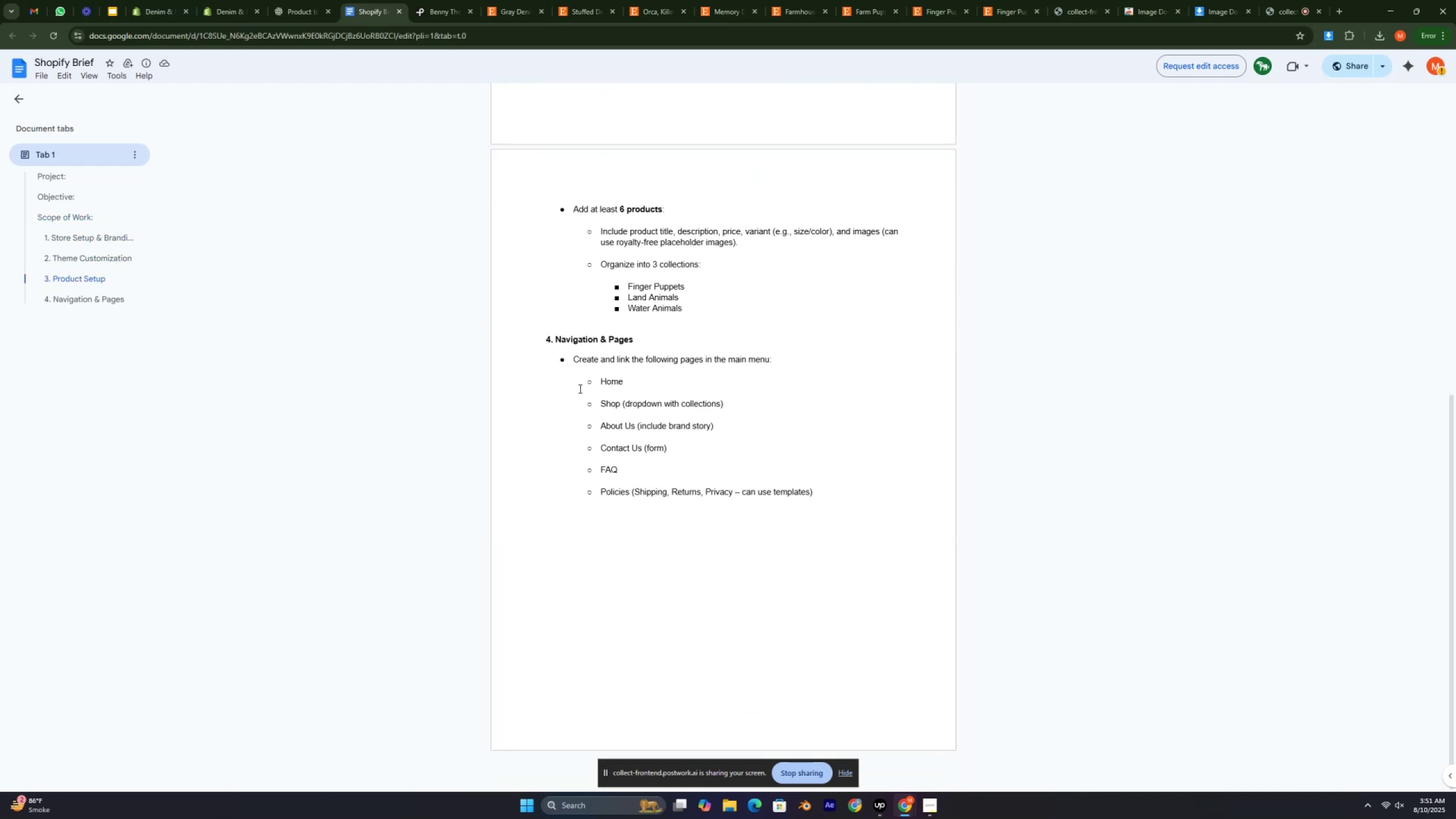 
scroll: coordinate [579, 388], scroll_direction: up, amount: 6.0
 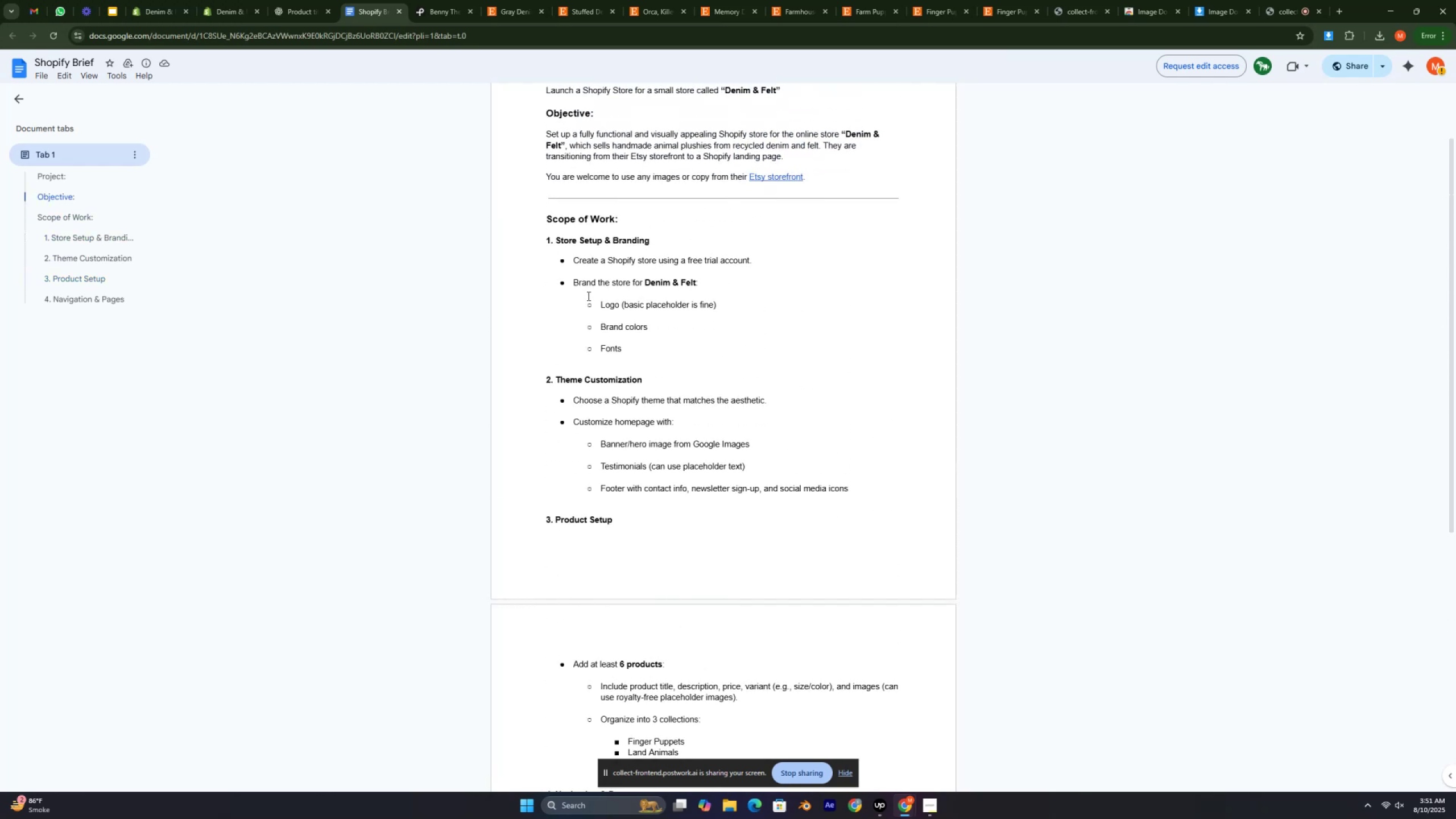 
wait(10.65)
 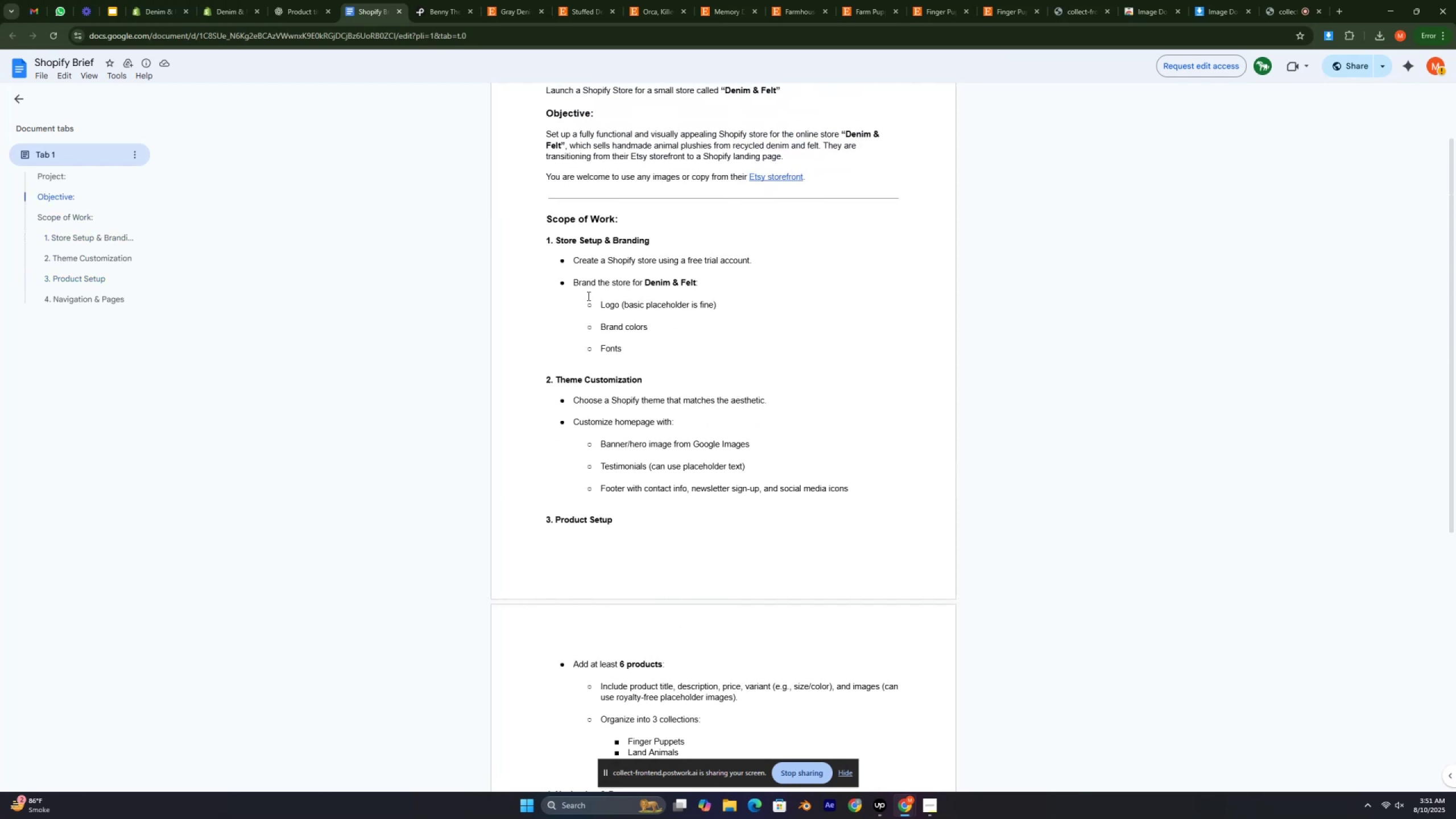 
double_click([250, 0])
 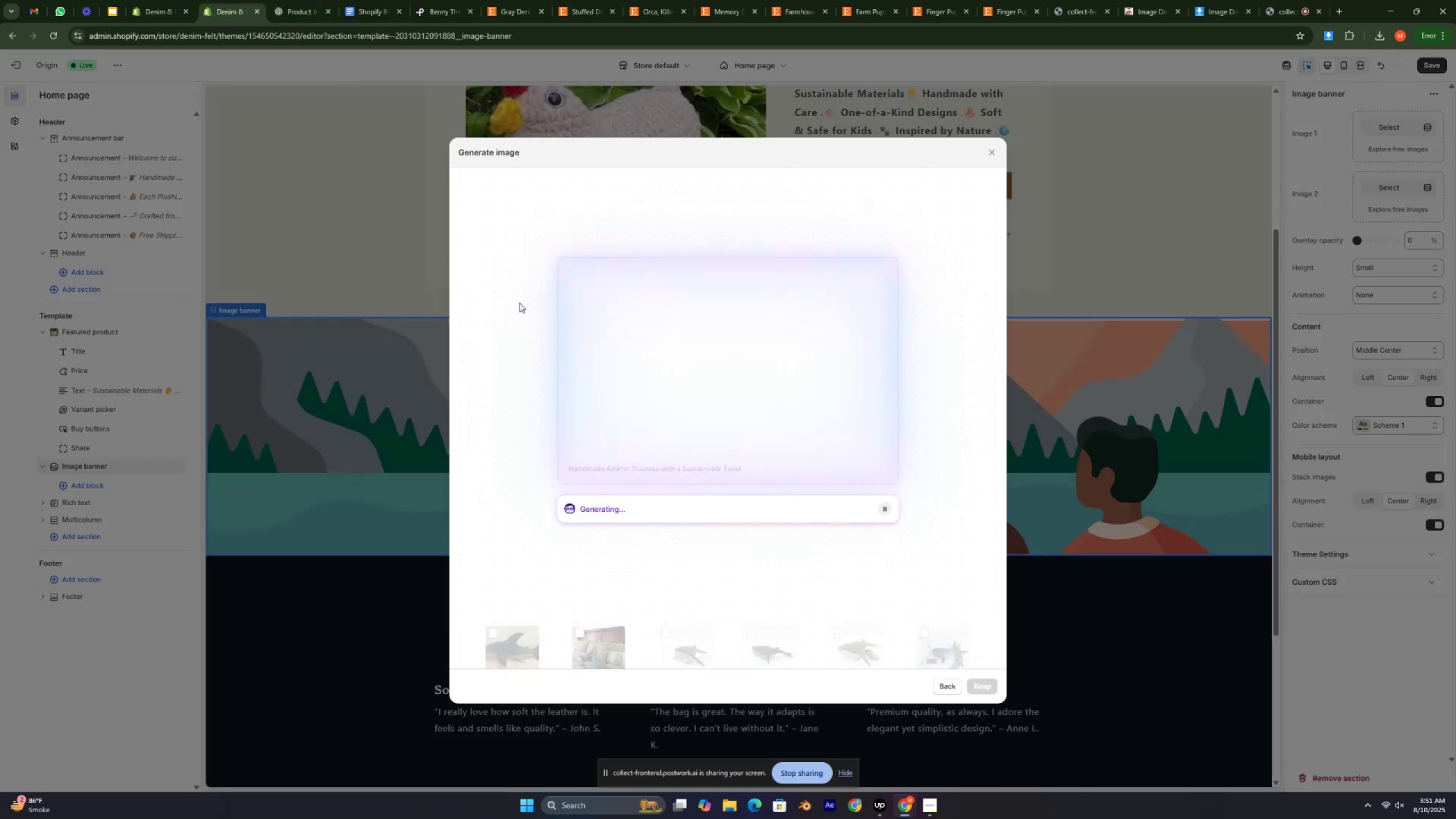 
scroll: coordinate [691, 461], scroll_direction: down, amount: 14.0
 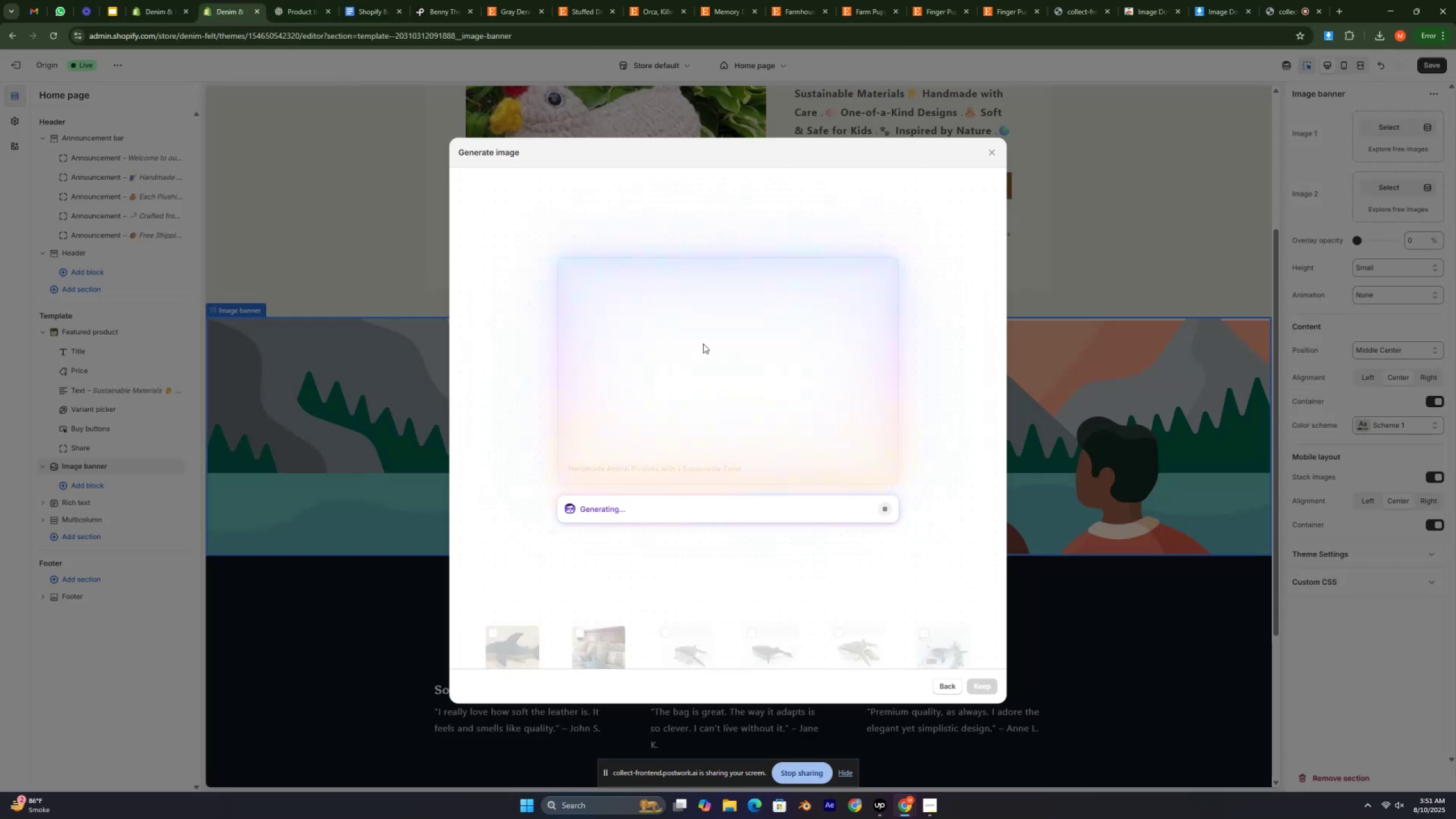 
double_click([703, 344])
 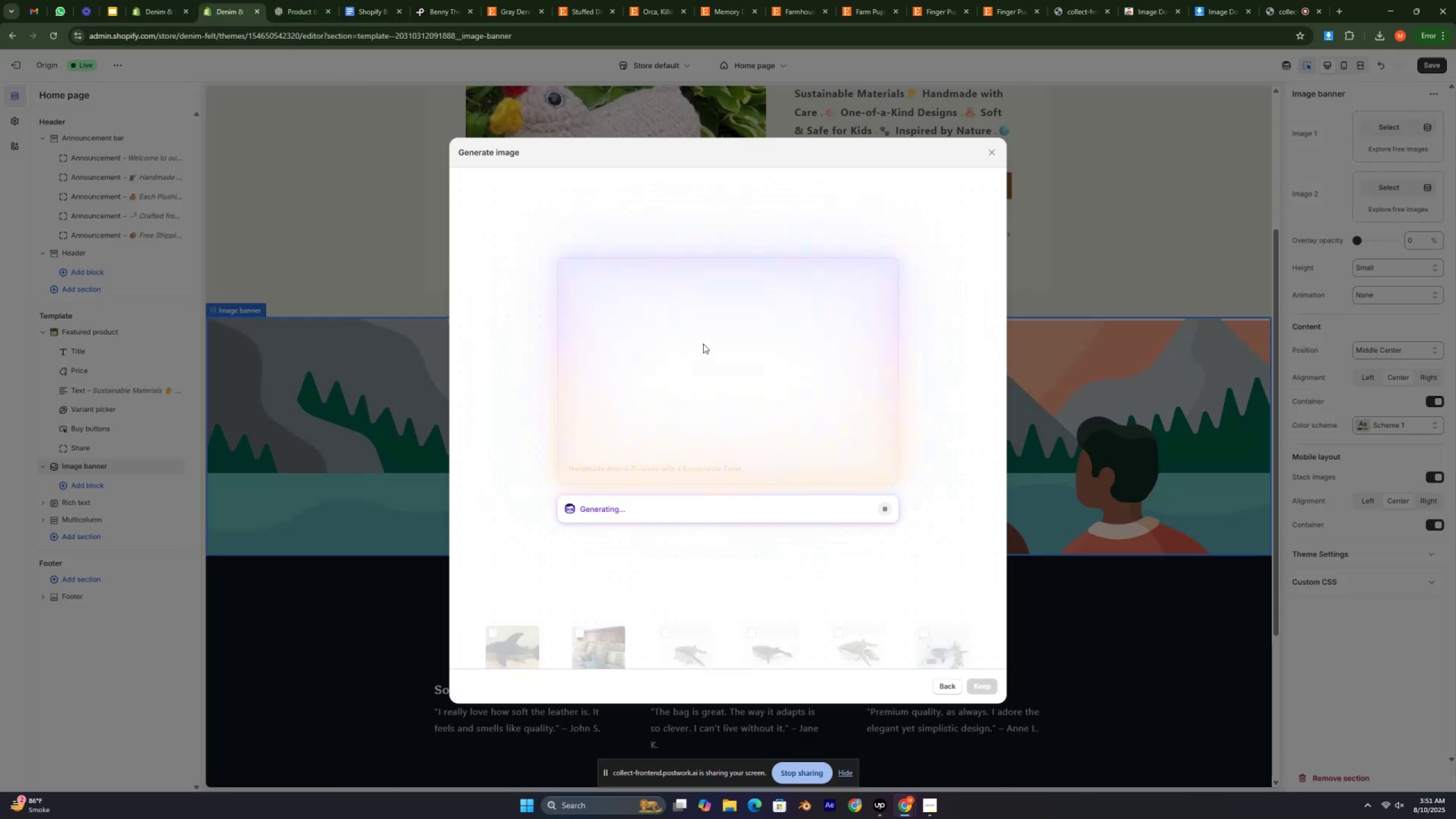 
triple_click([703, 344])
 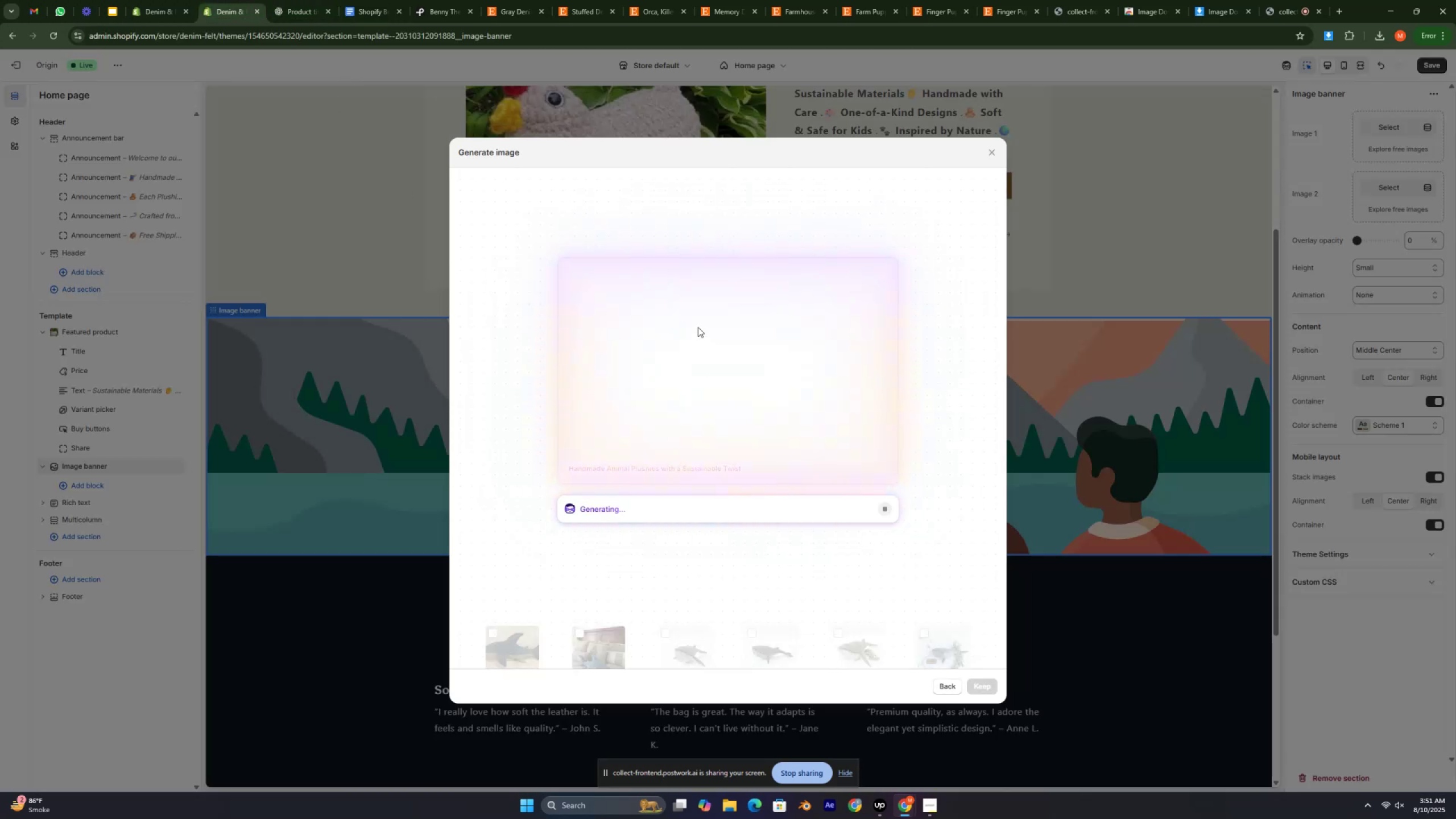 
scroll: coordinate [670, 517], scroll_direction: down, amount: 24.0
 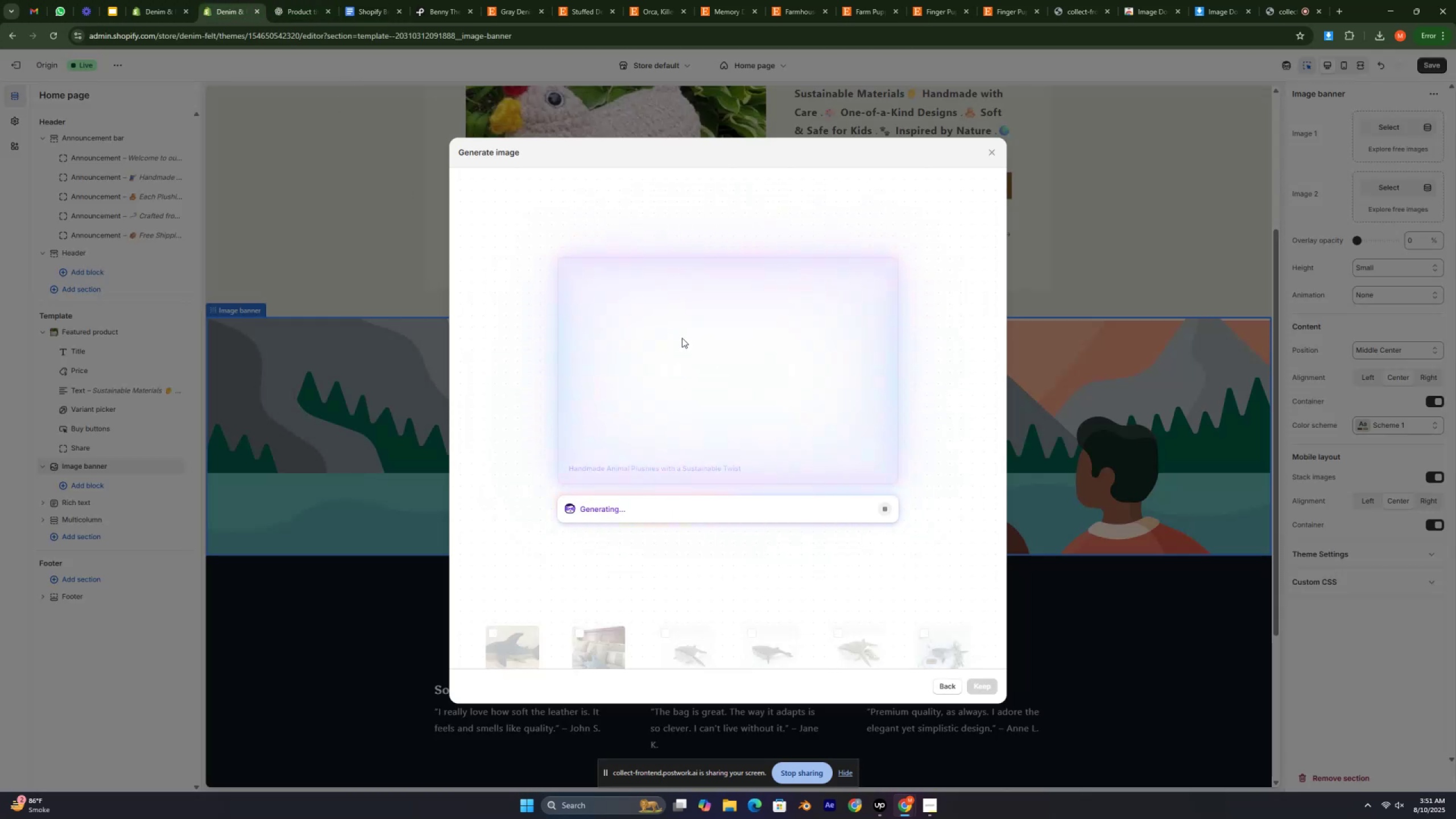 
right_click([684, 337])
 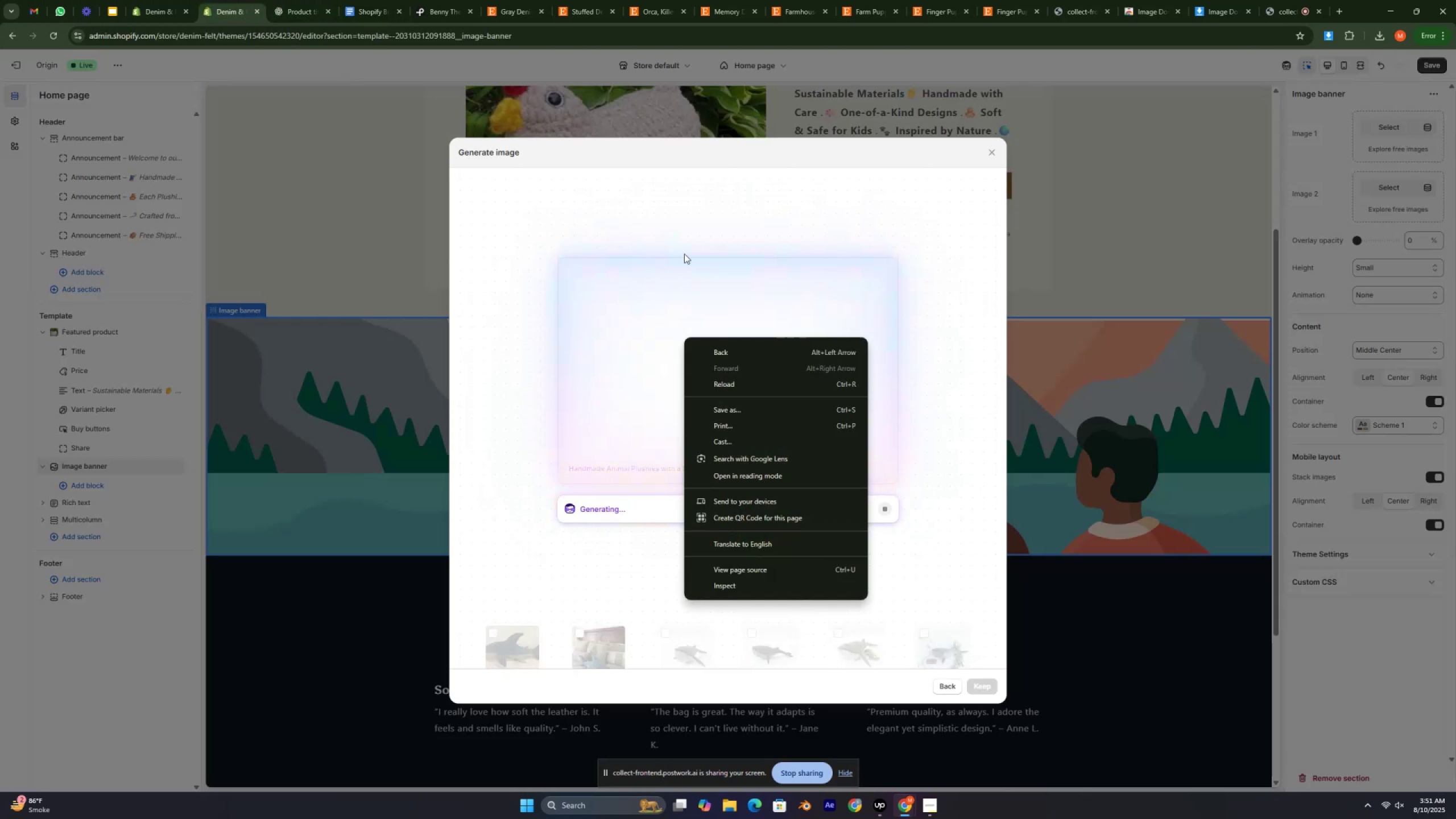 
left_click([677, 207])
 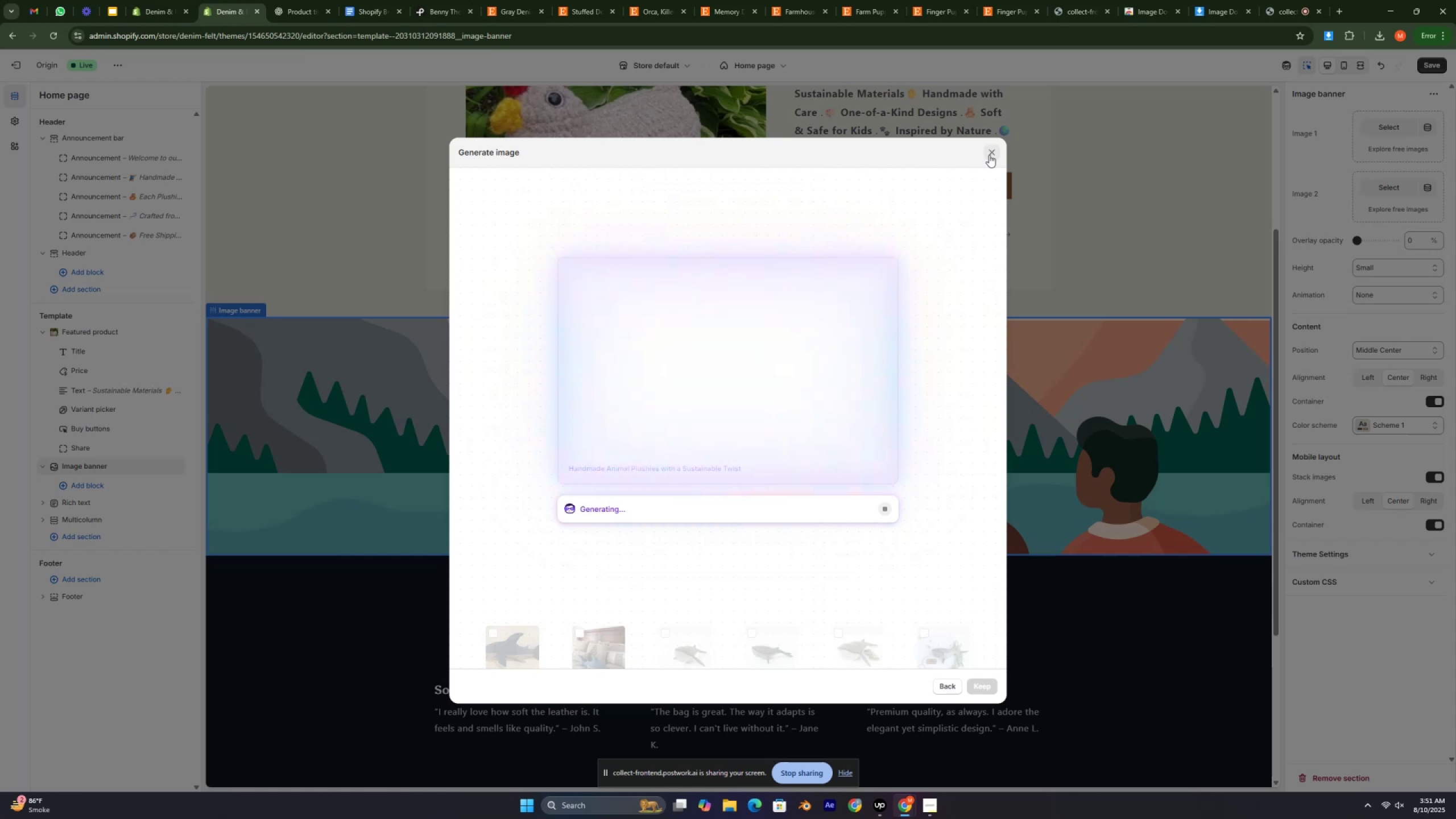 
wait(8.88)
 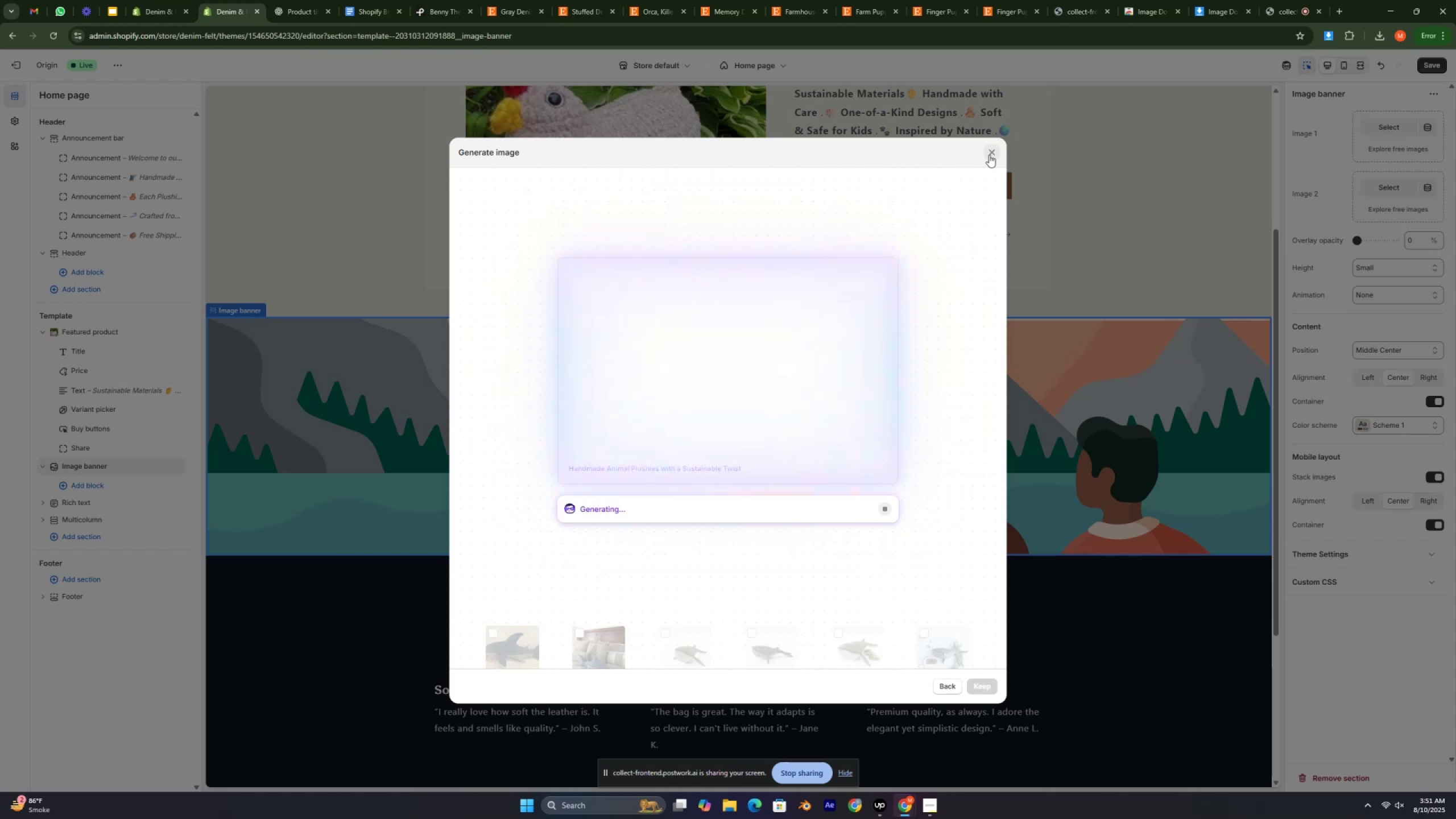 
left_click([989, 155])
 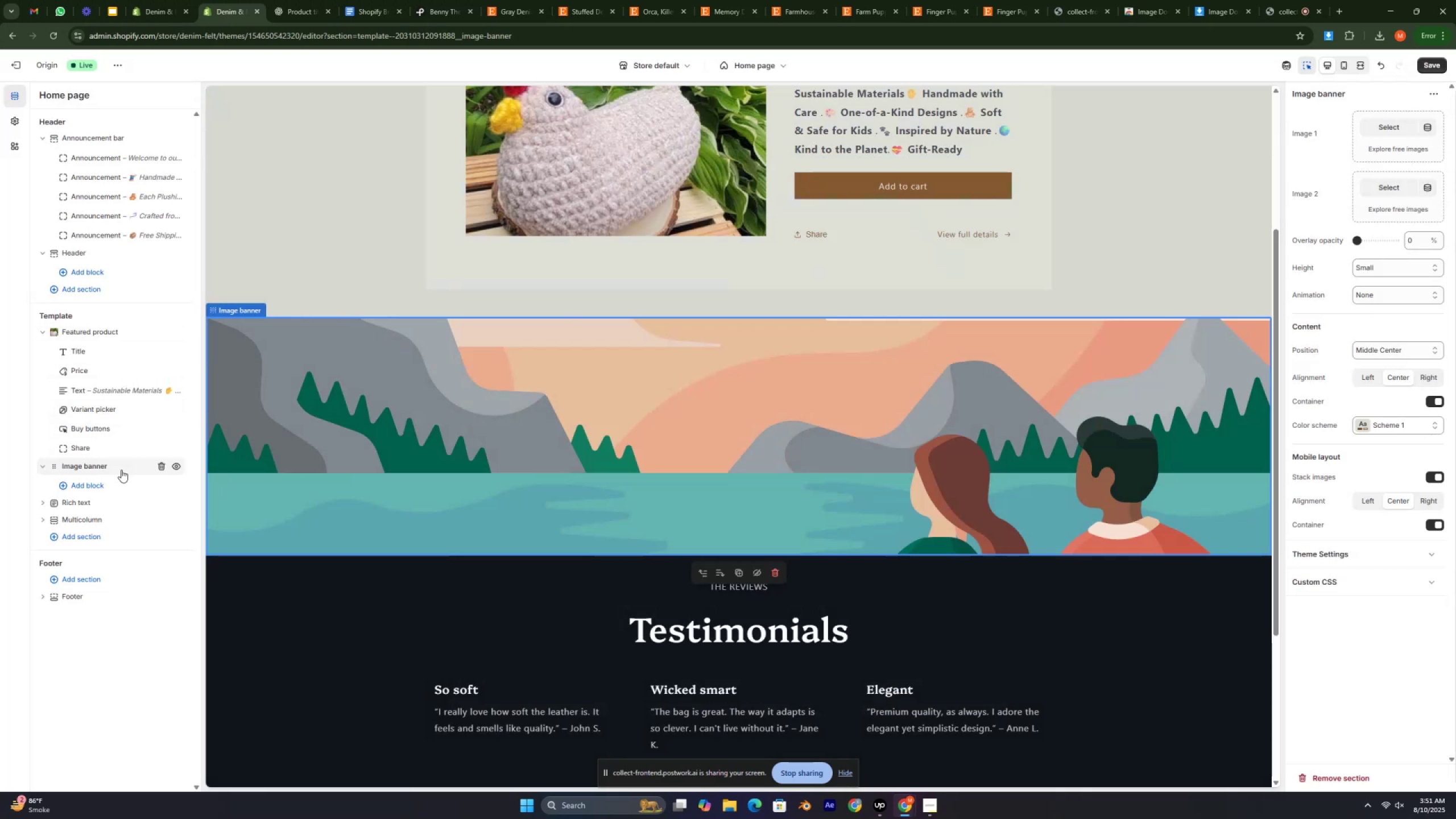 
left_click([162, 465])
 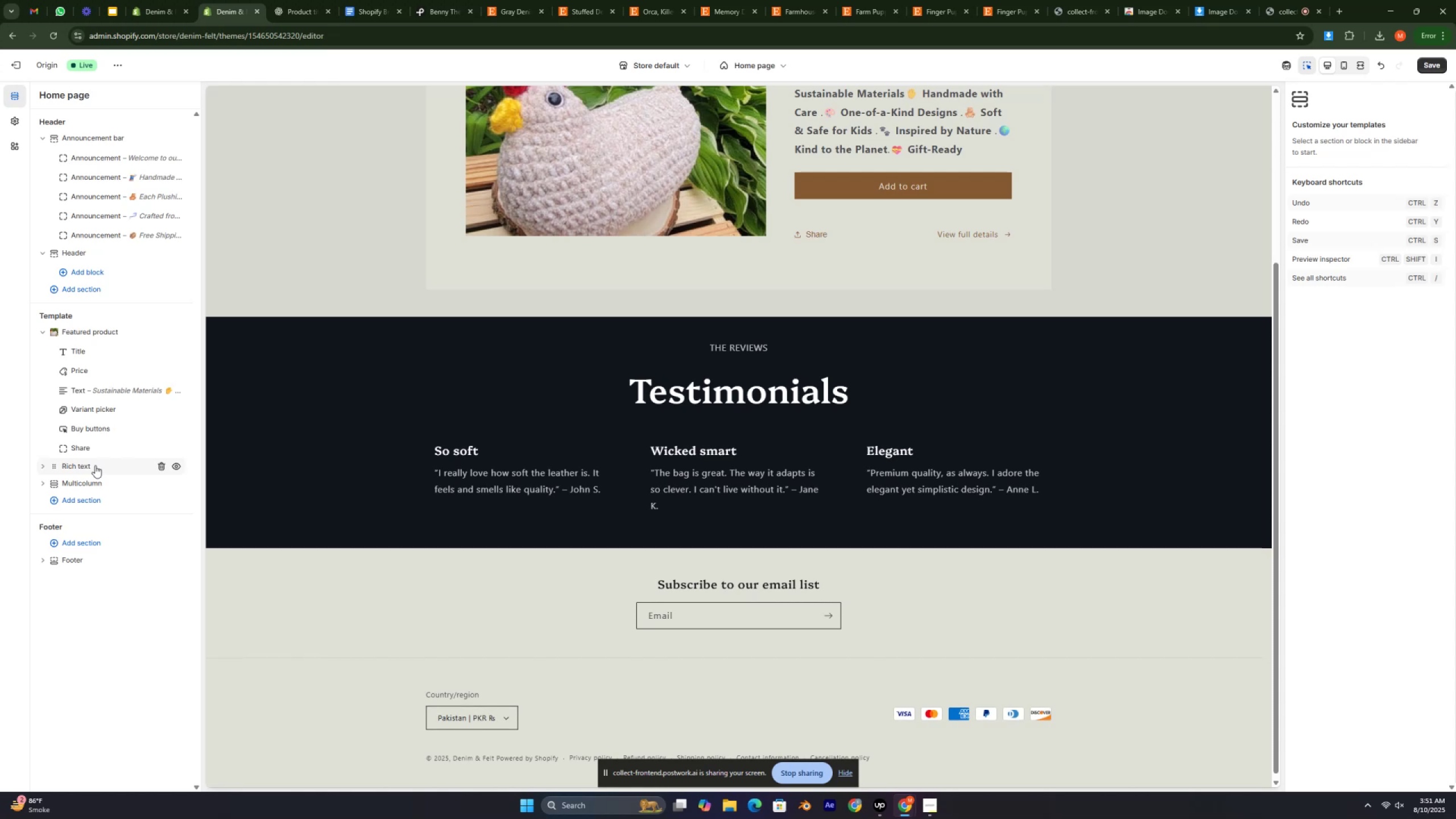 
left_click([95, 465])
 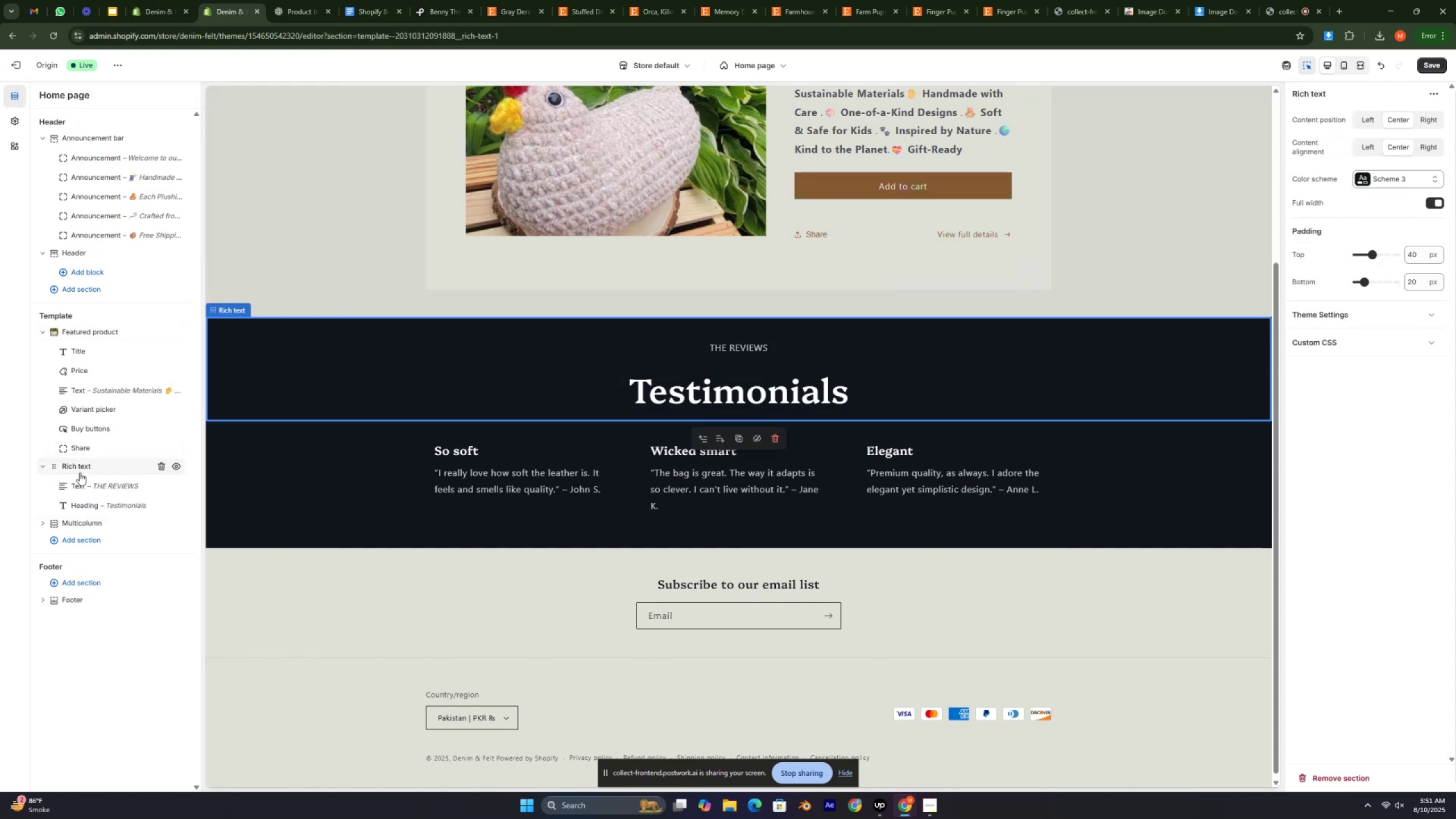 
left_click([89, 468])
 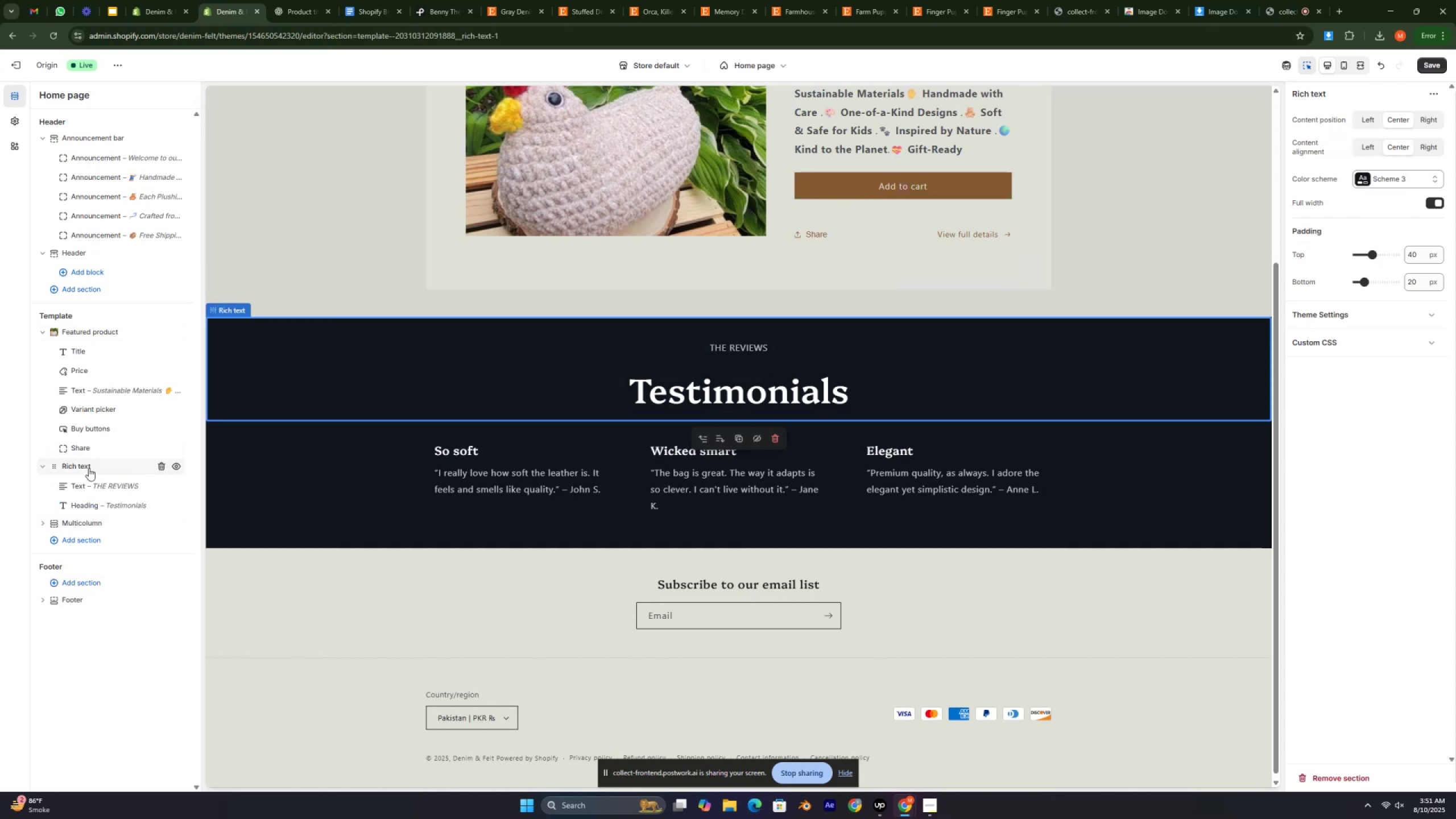 
double_click([89, 468])
 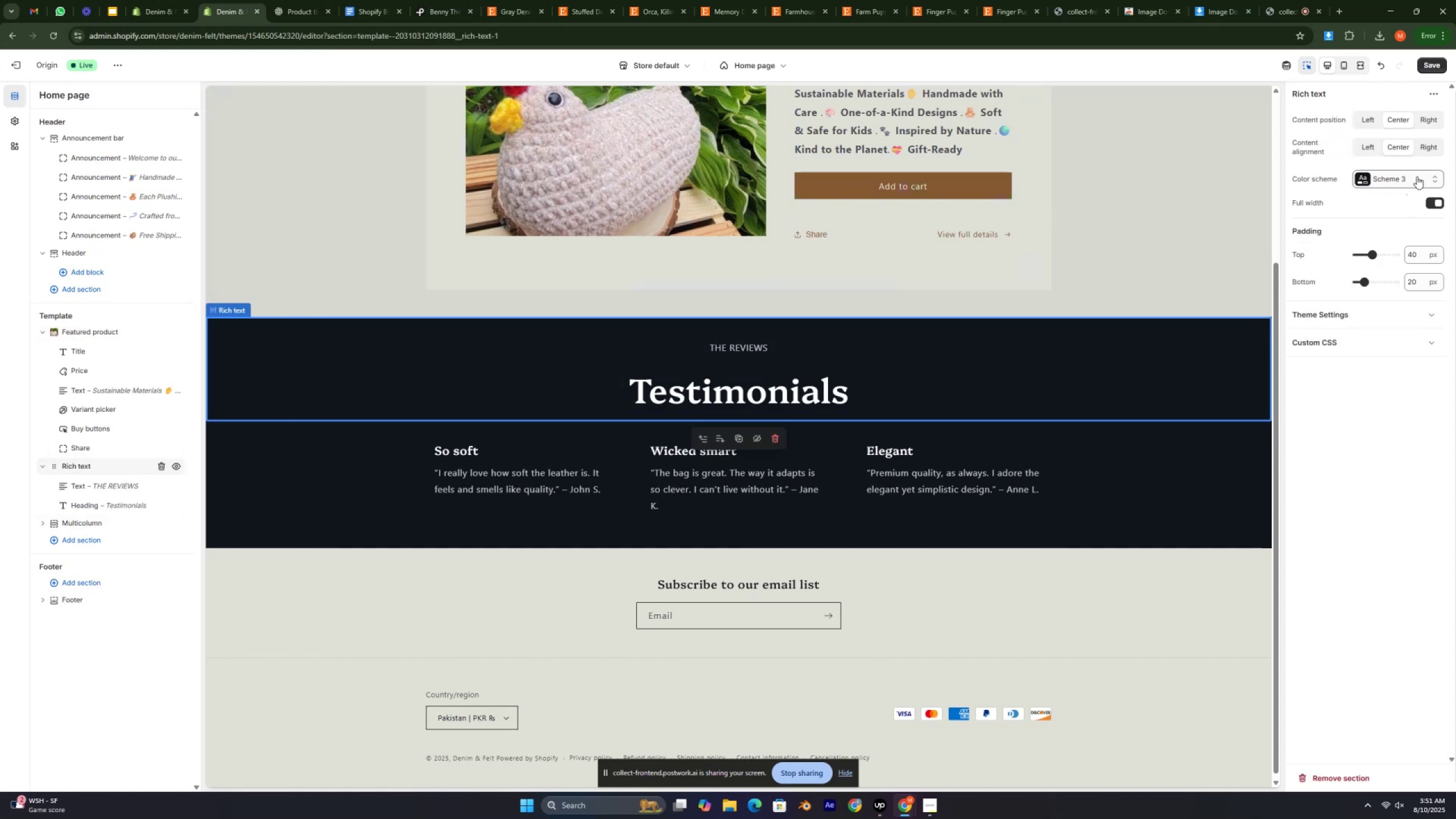 
left_click([1417, 176])
 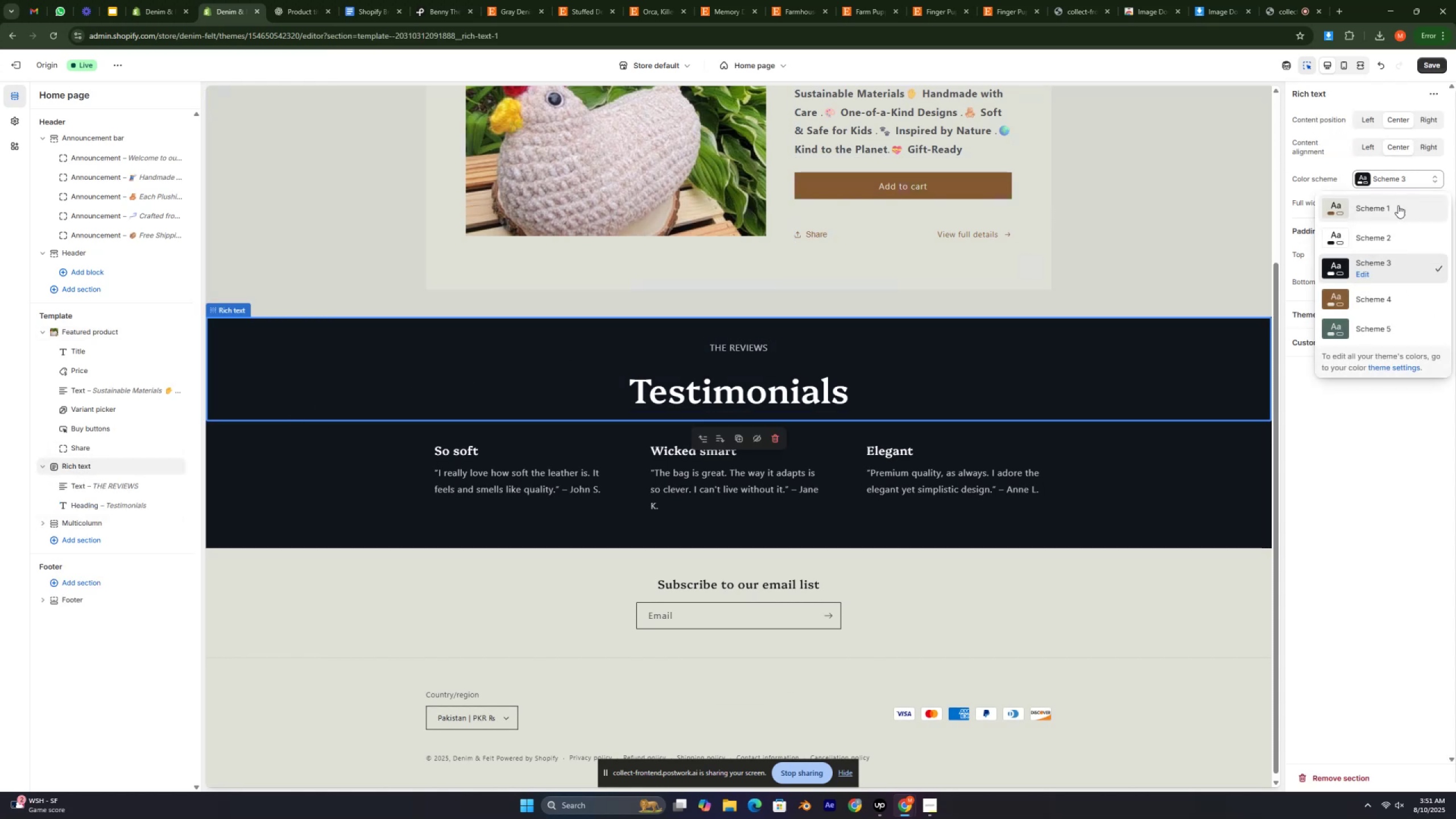 
left_click([1391, 214])
 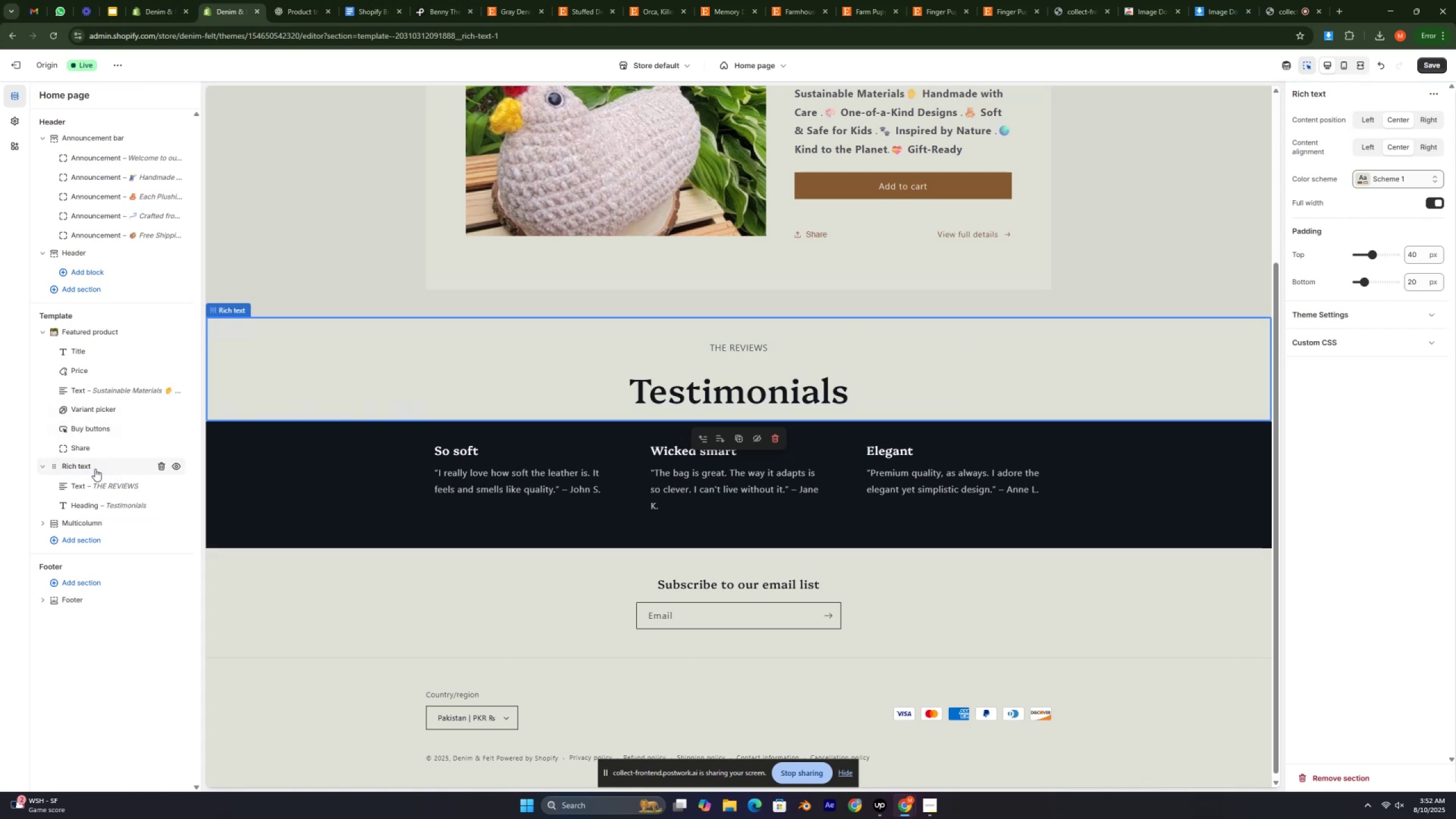 
left_click([93, 464])
 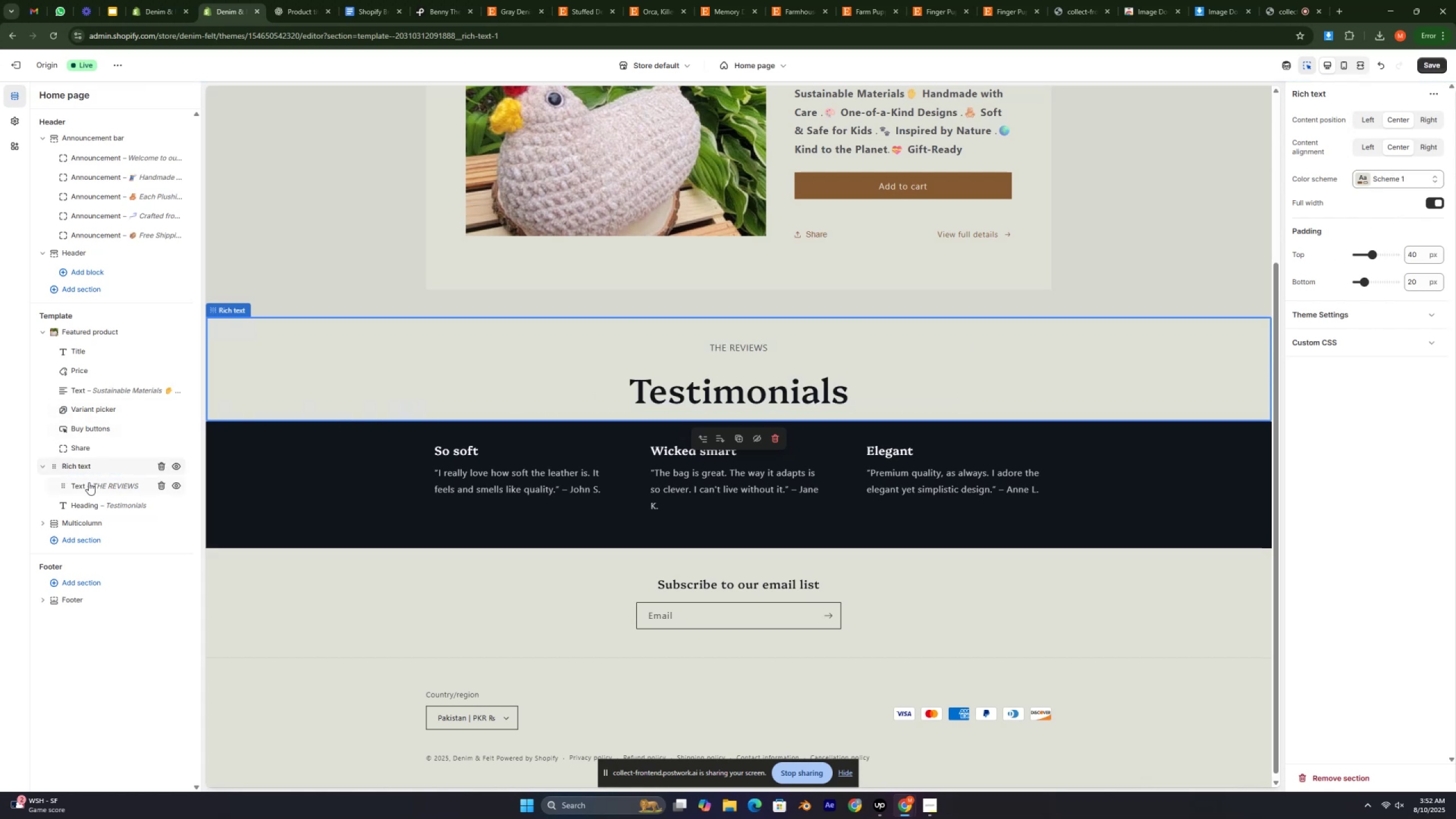 
left_click([88, 485])
 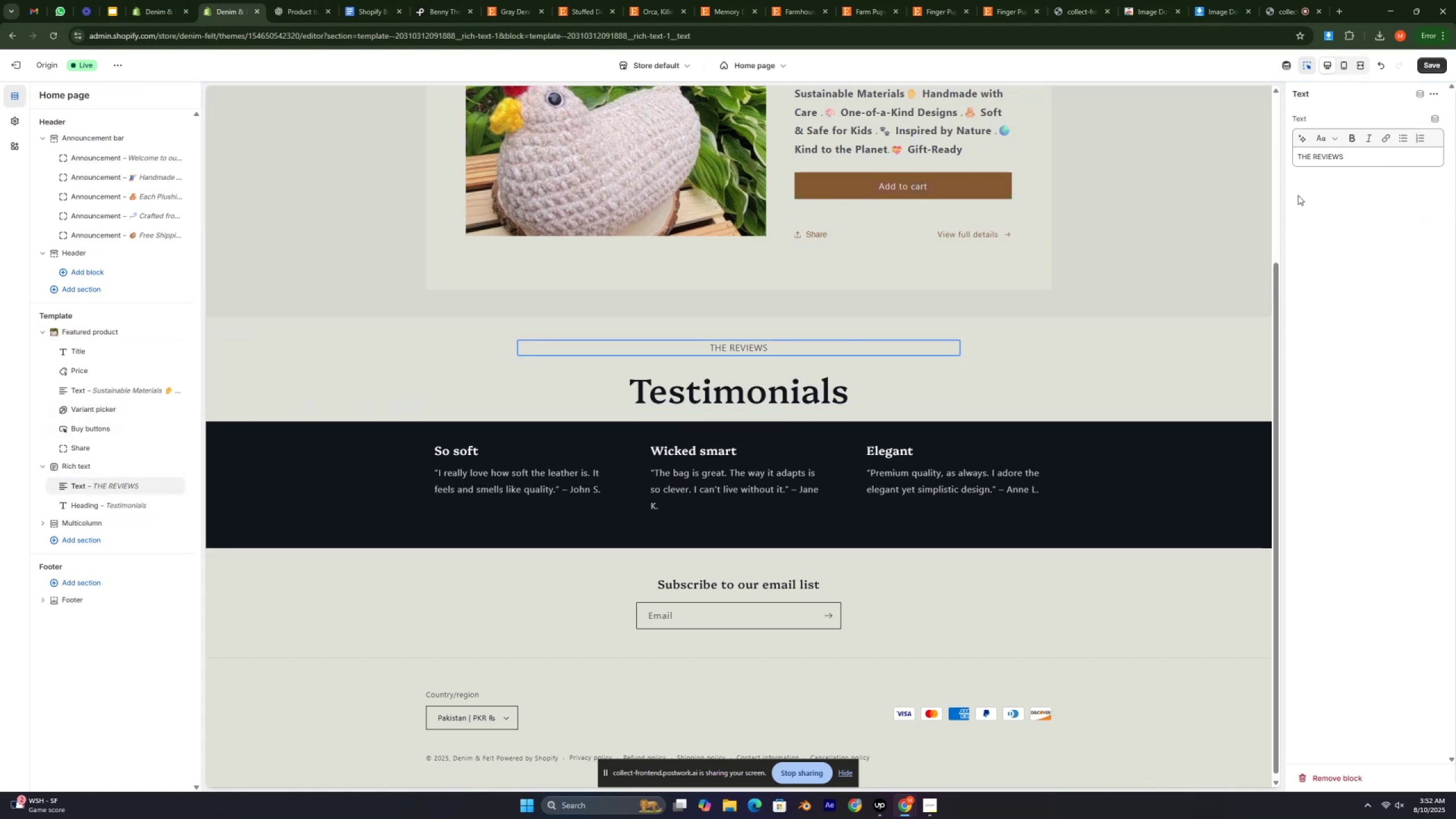 
left_click([81, 506])
 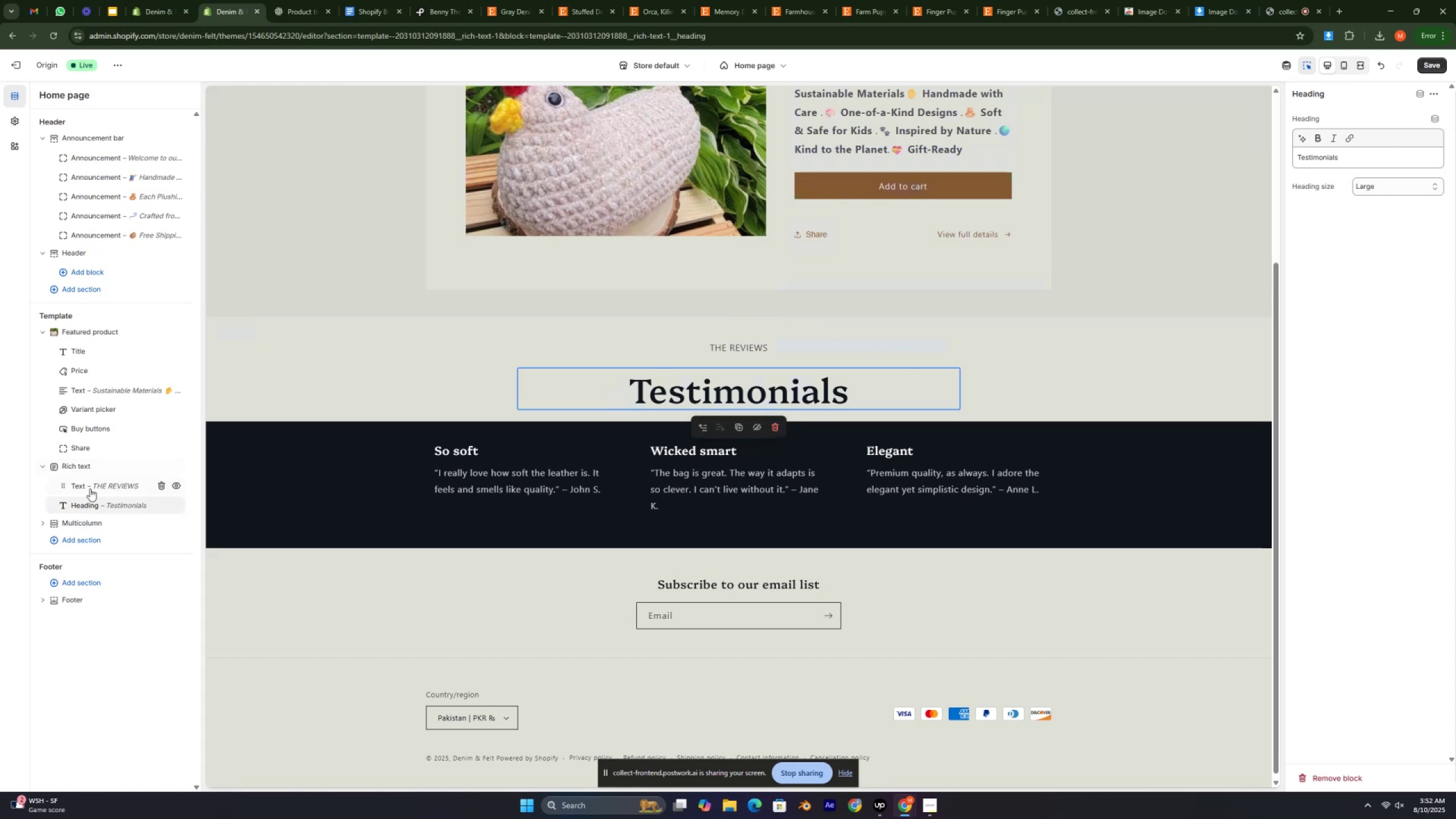 
left_click([75, 461])
 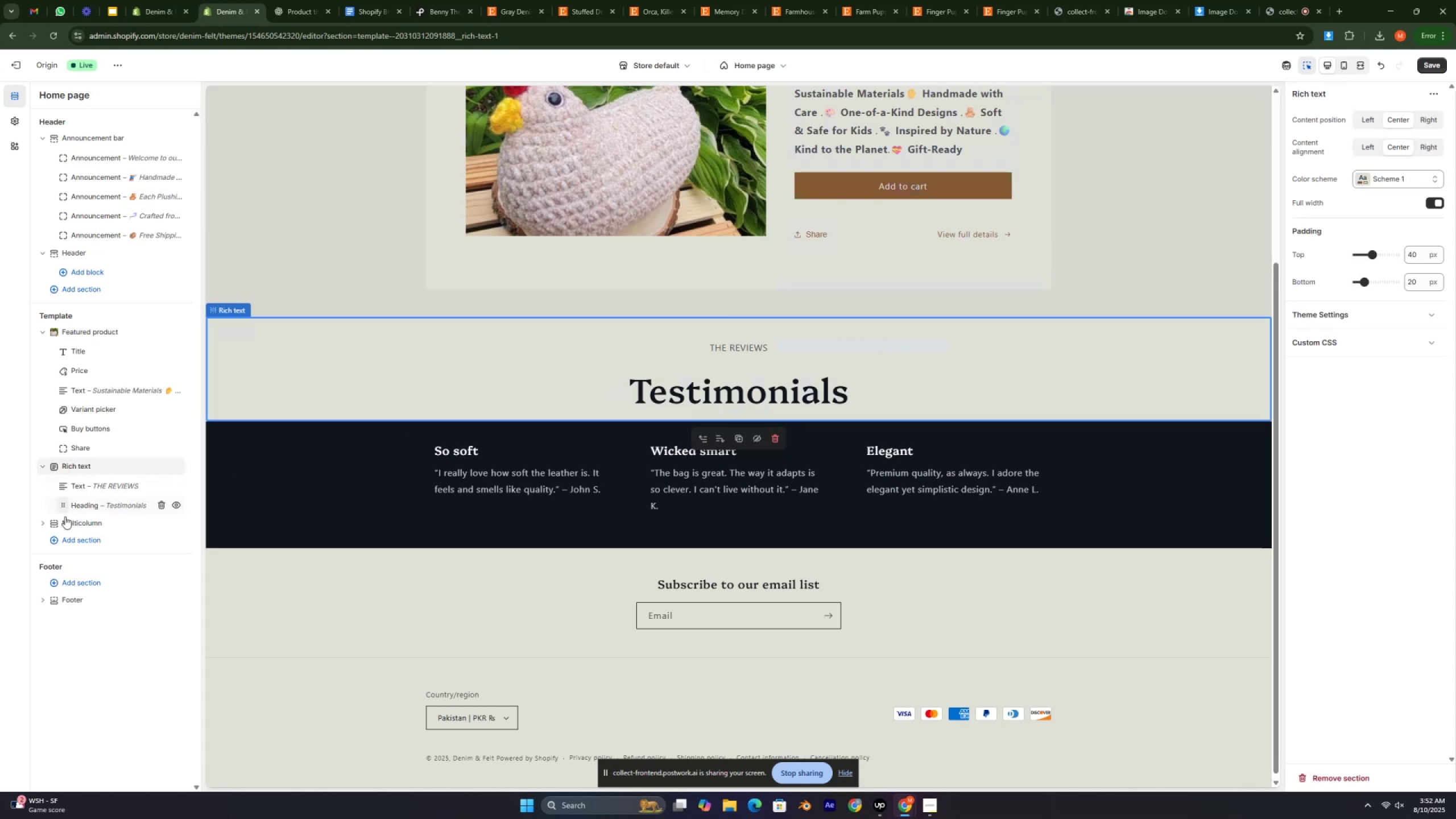 
left_click([42, 524])
 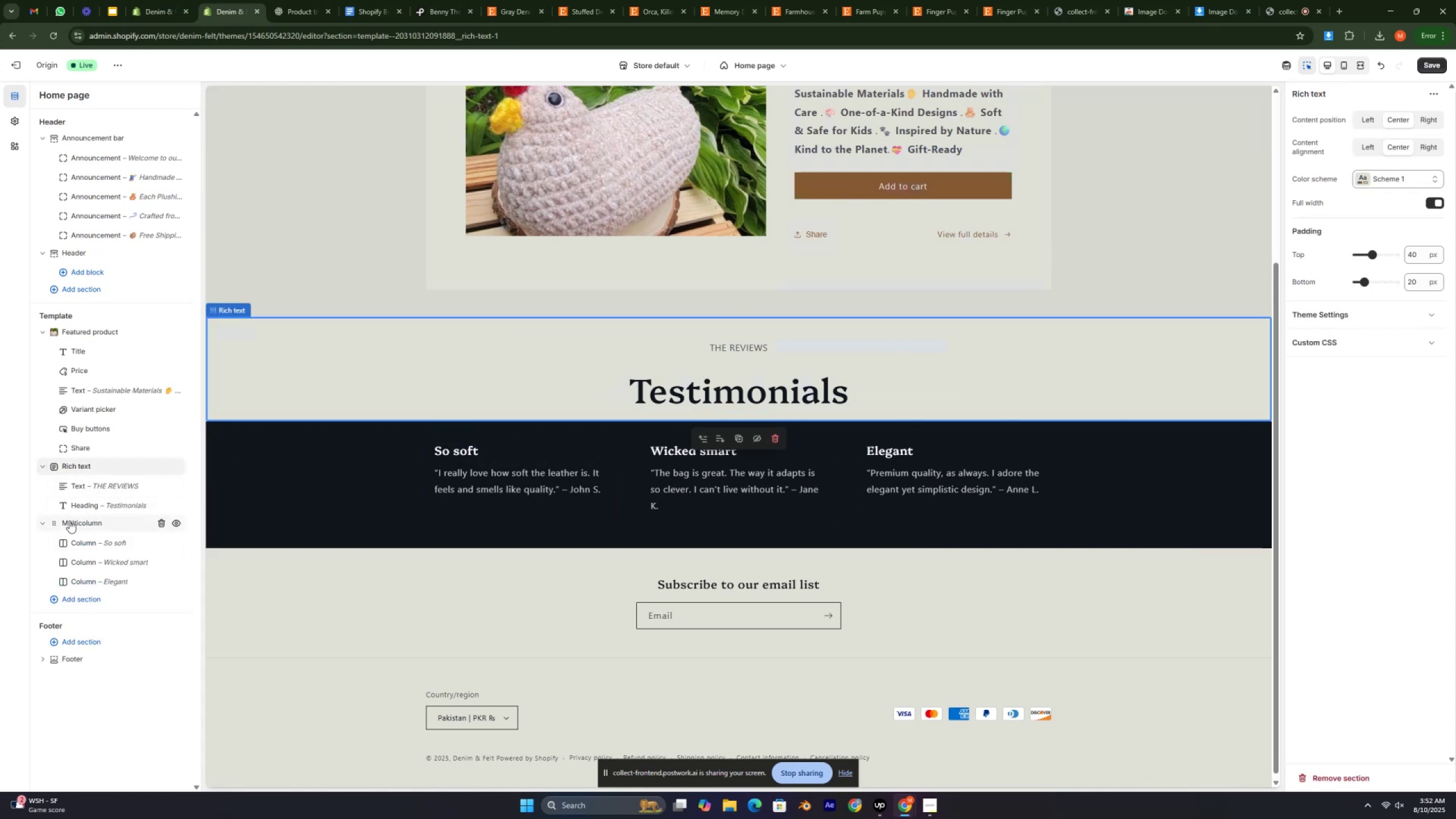 
left_click([77, 523])
 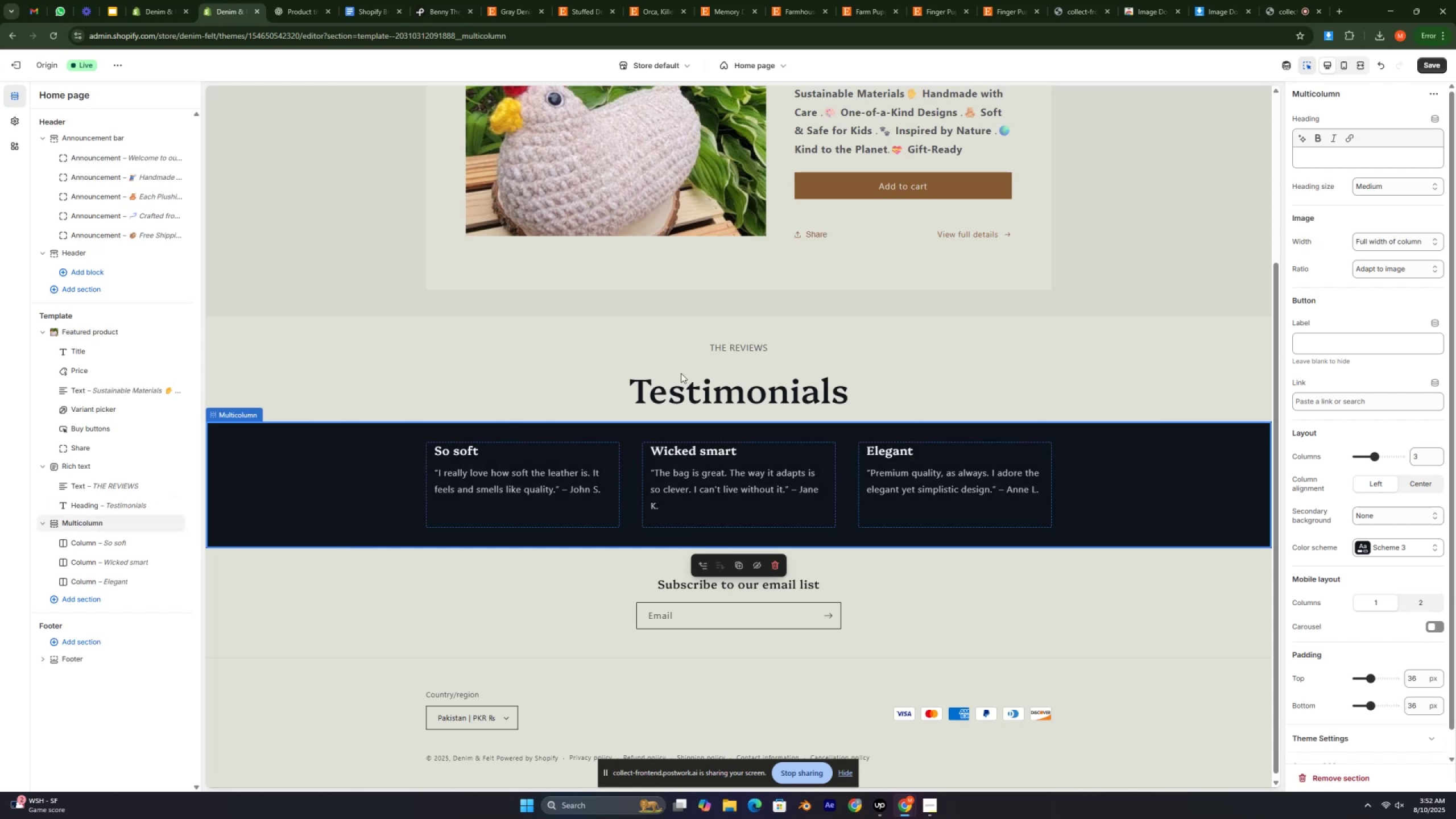 
left_click([747, 347])
 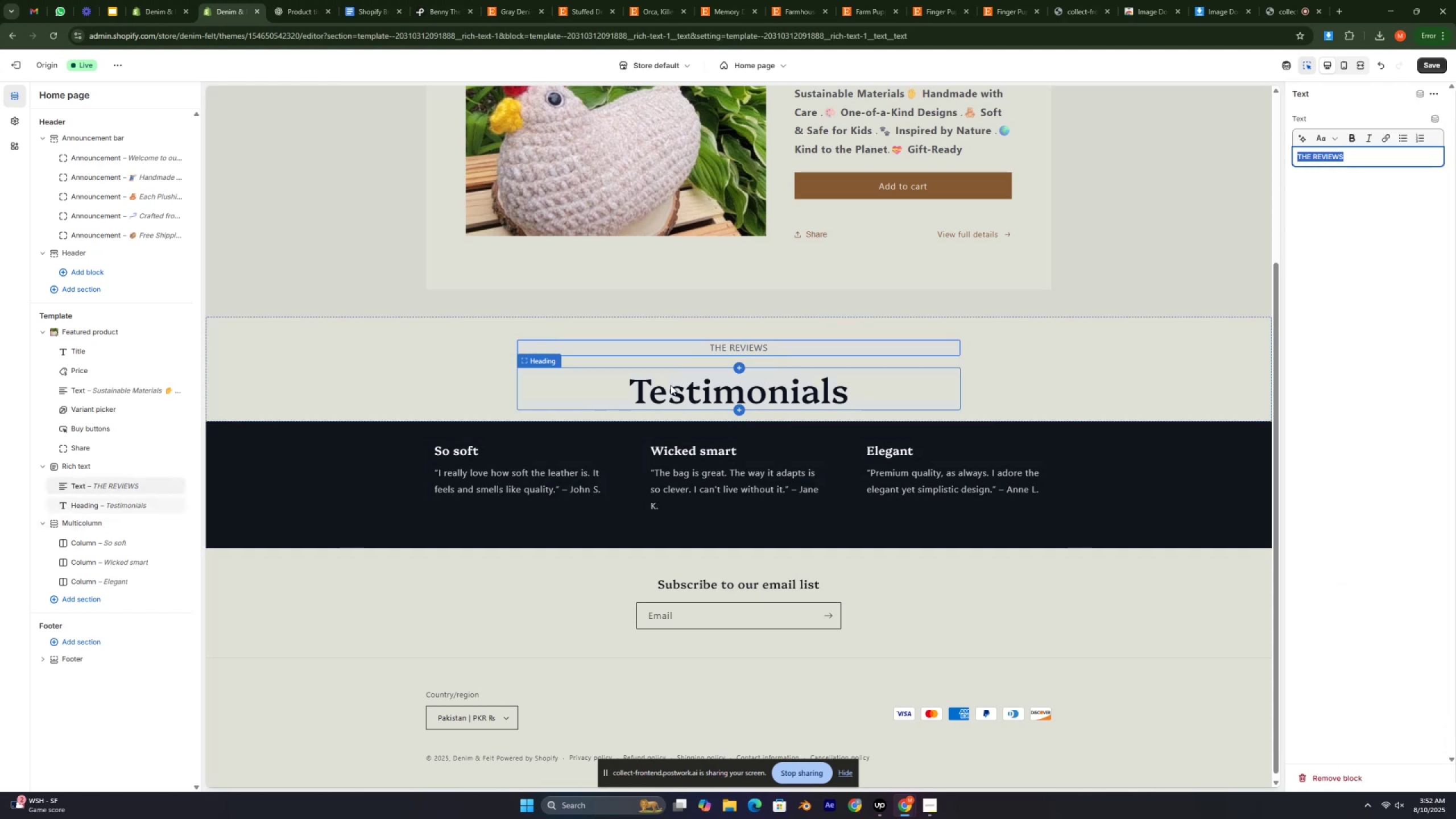 
left_click([648, 388])
 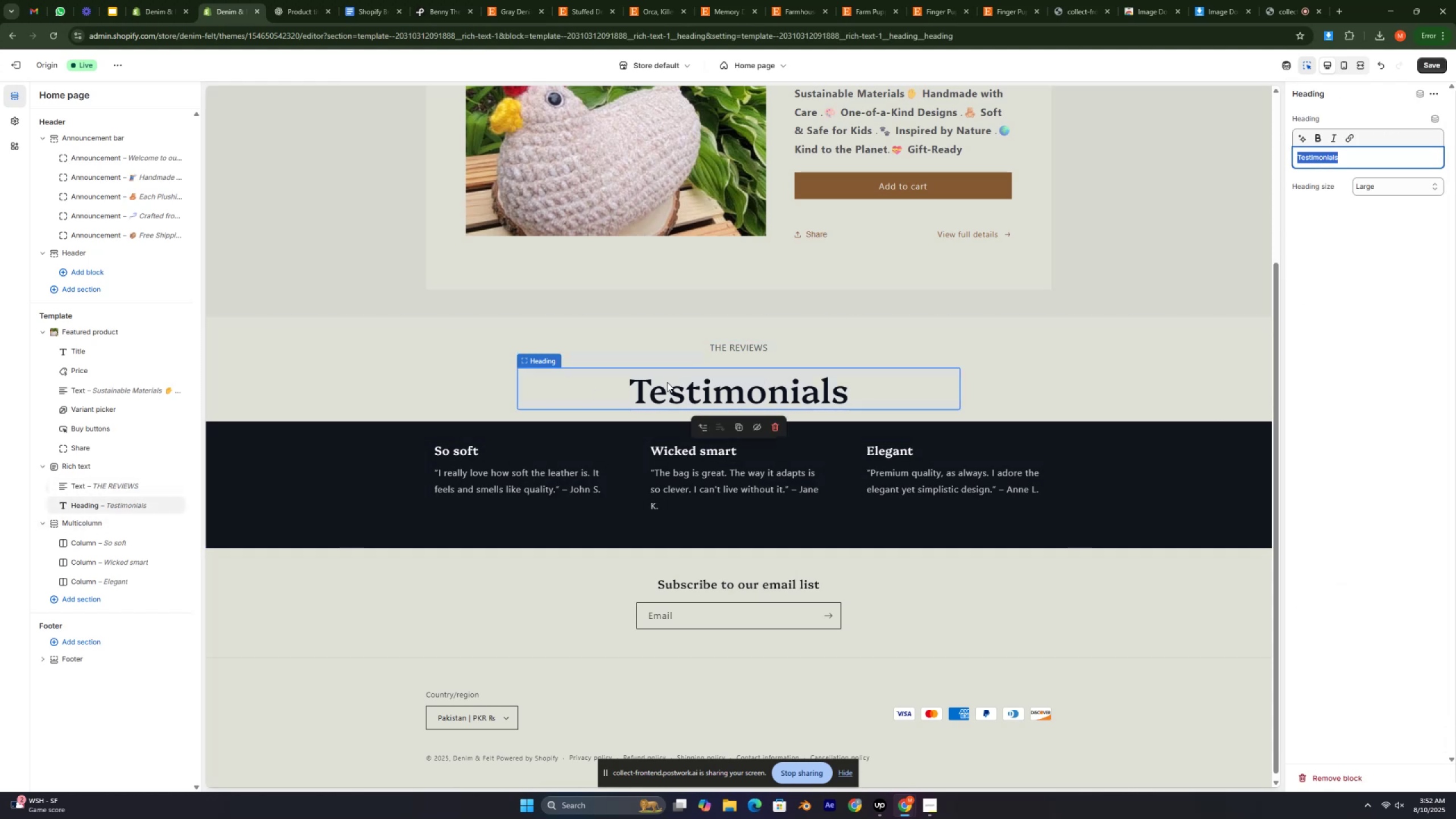 
left_click_drag(start_coordinate=[689, 386], to_coordinate=[669, 343])
 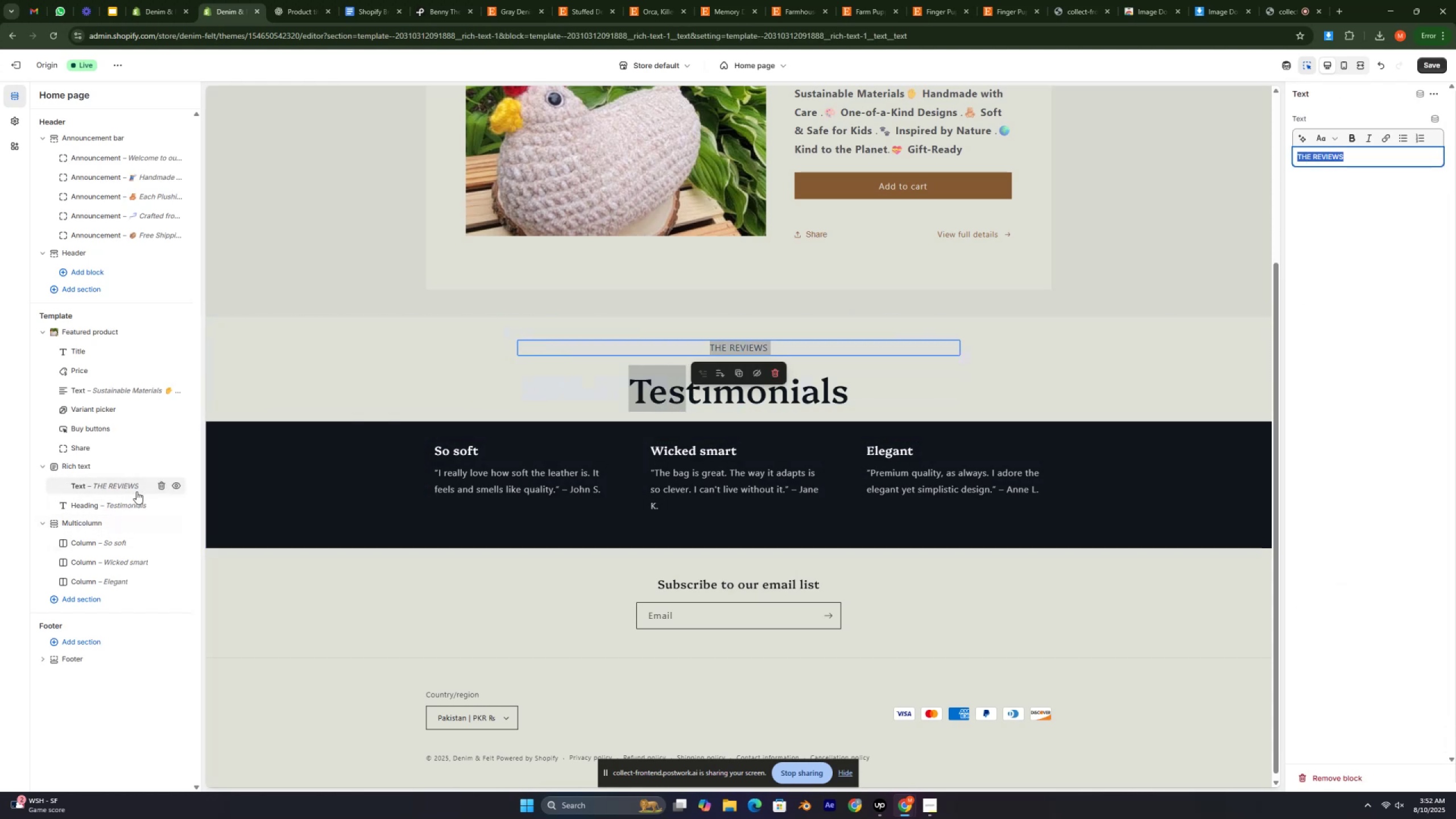 
left_click([89, 487])
 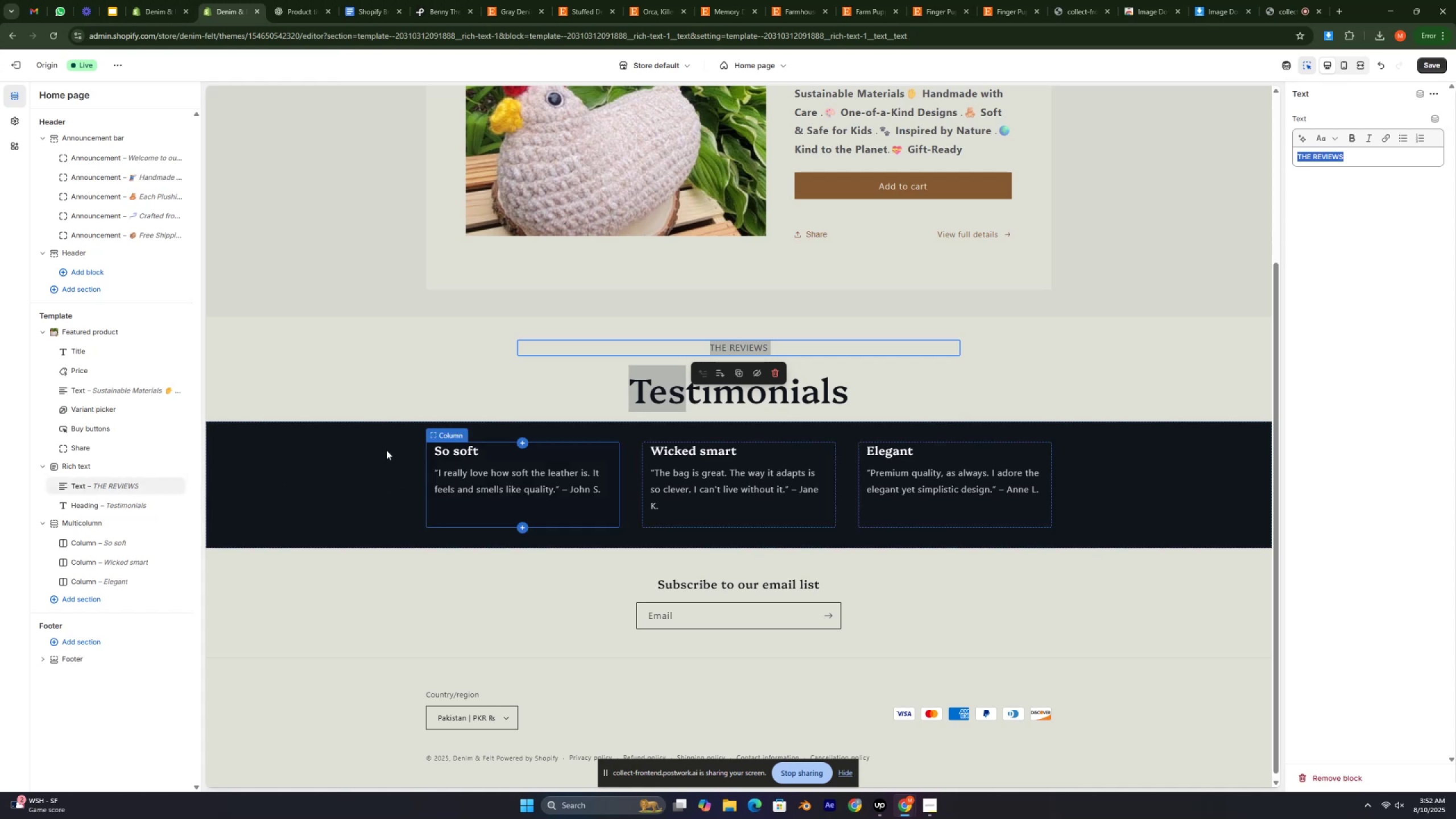 
left_click([80, 468])
 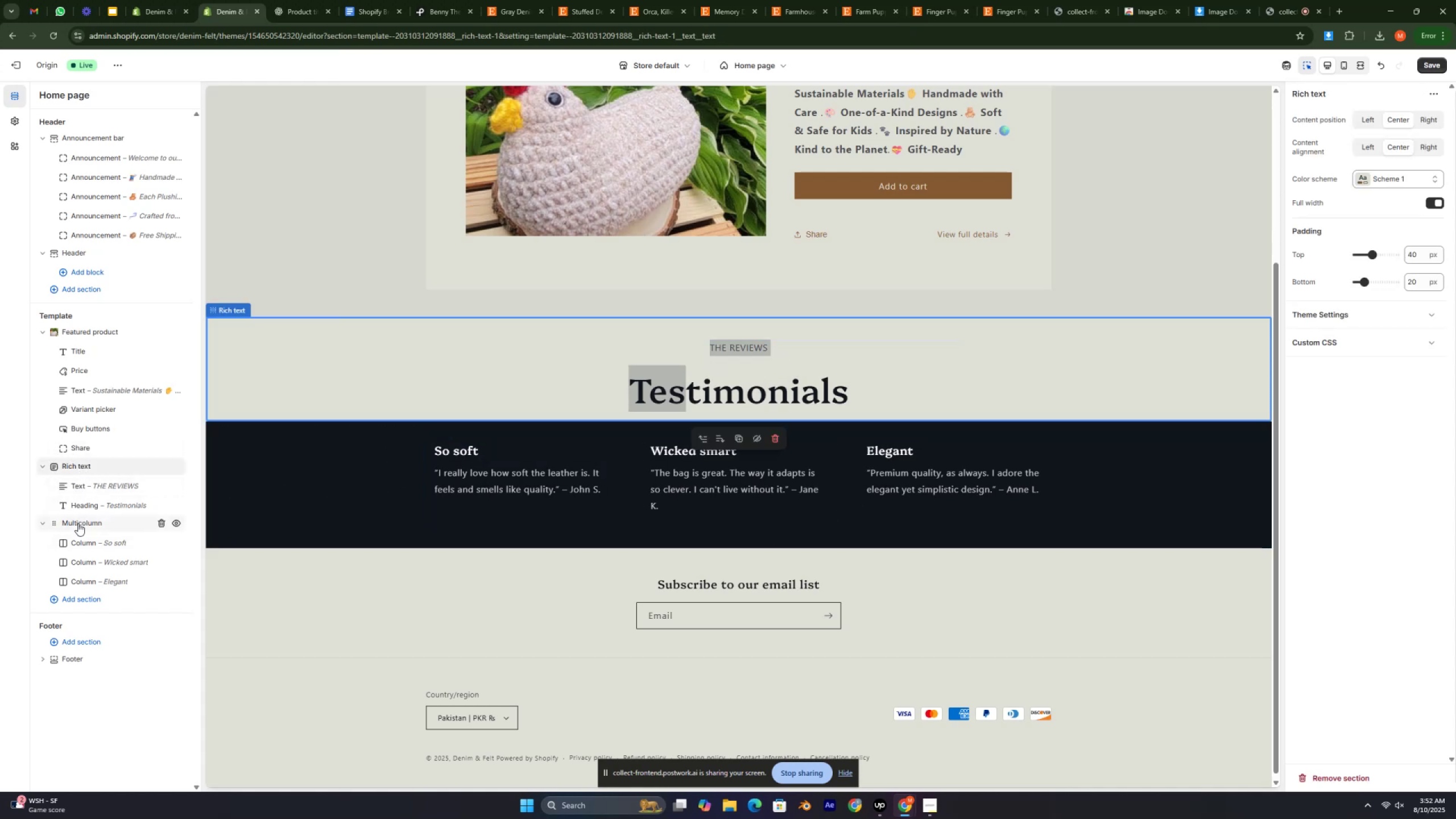 
left_click([101, 504])
 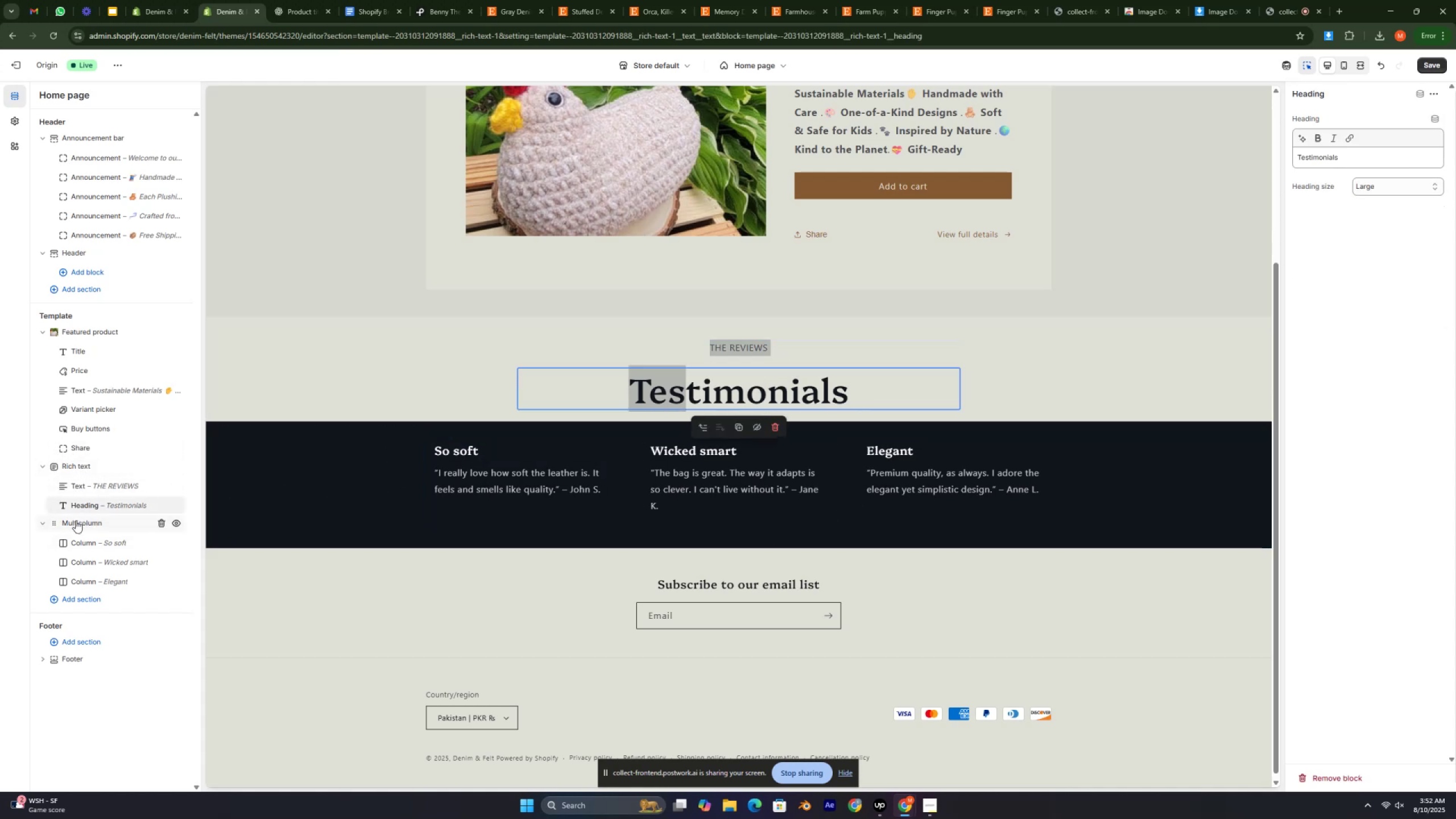 
left_click([71, 523])
 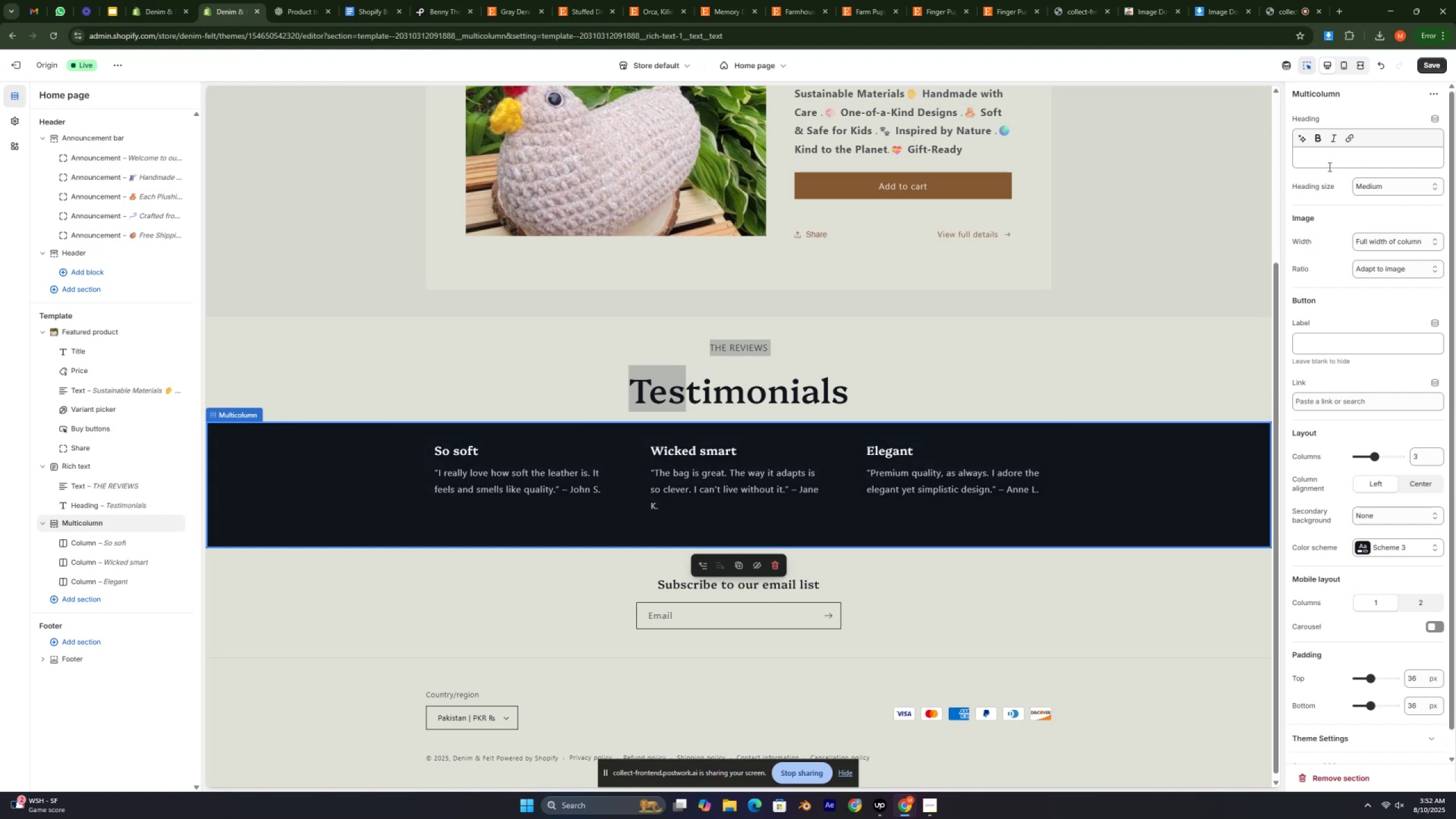 
left_click([1328, 156])
 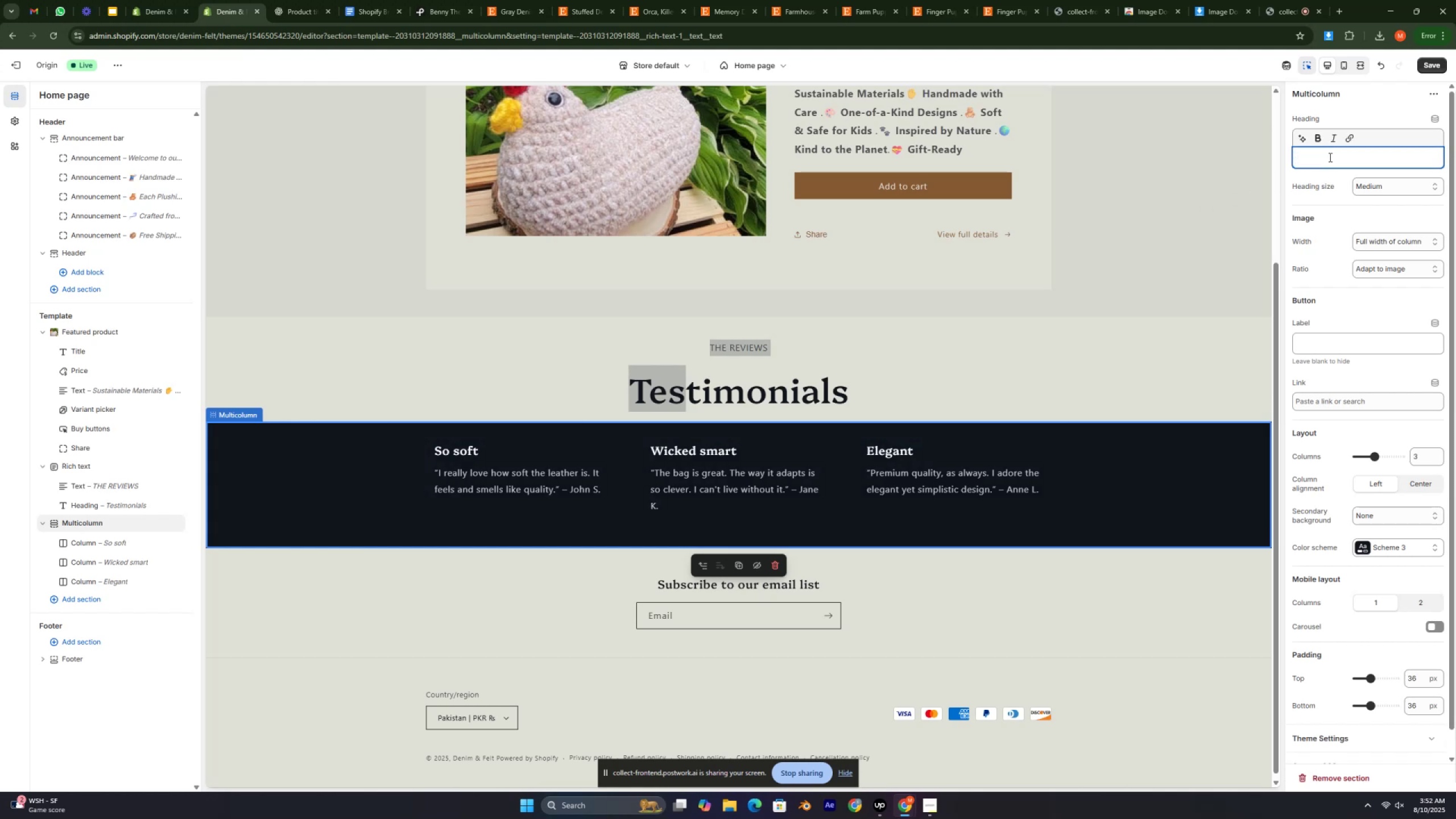 
type(New )
key(Backspace)
key(Backspace)
key(Backspace)
key(Backspace)
key(Backspace)
 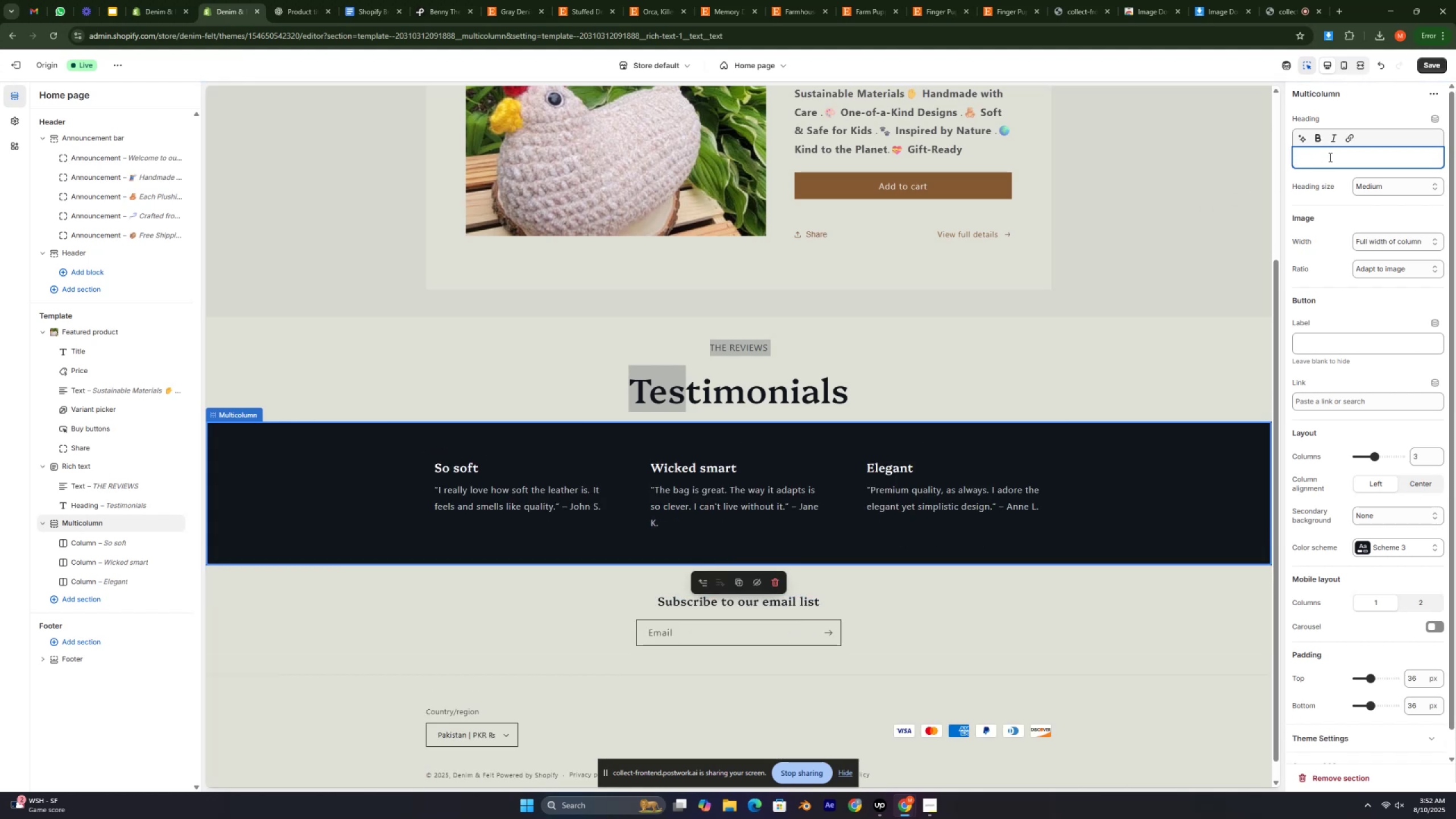 
left_click([1313, 185])
 